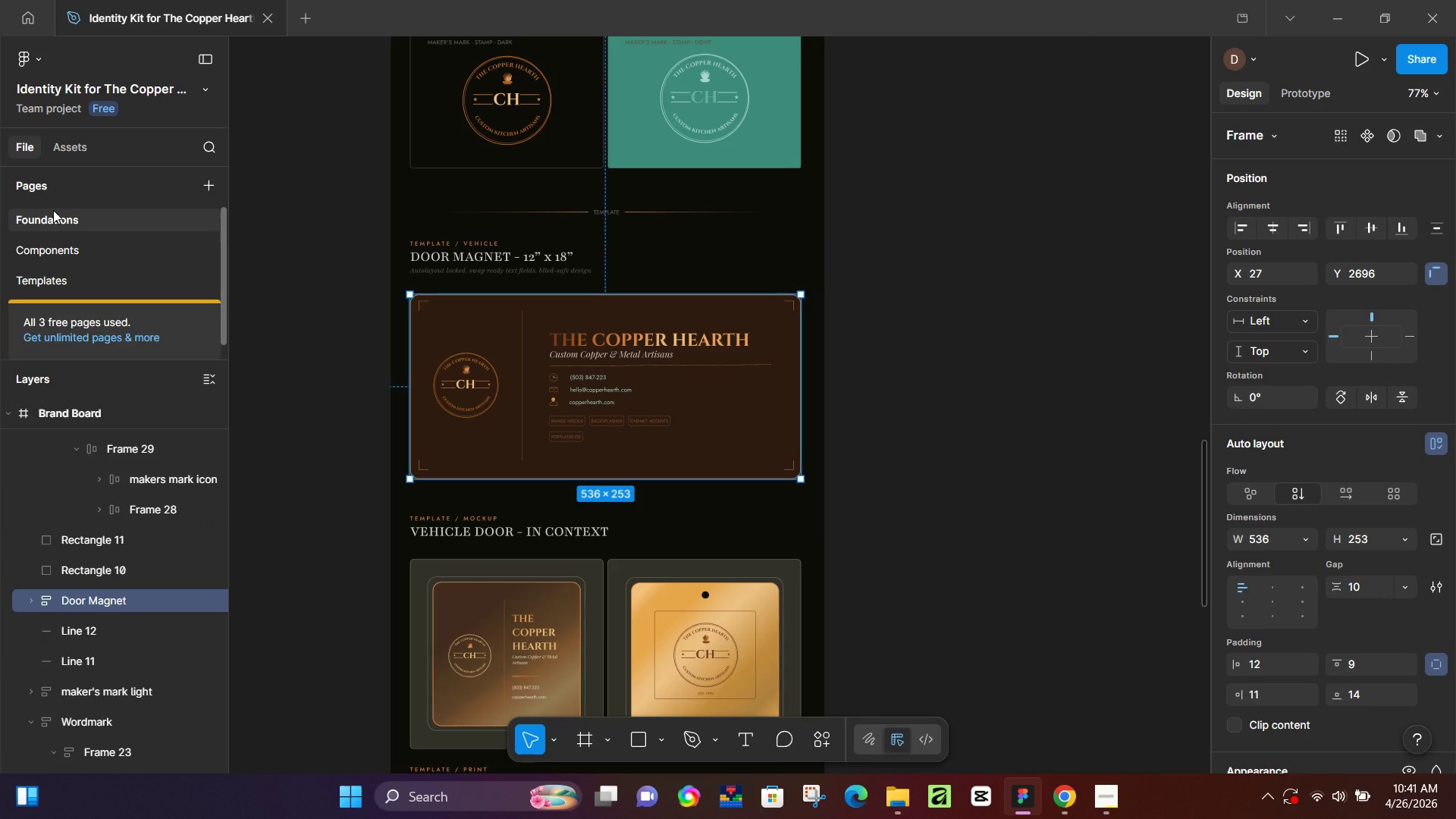 
left_click([55, 277])
 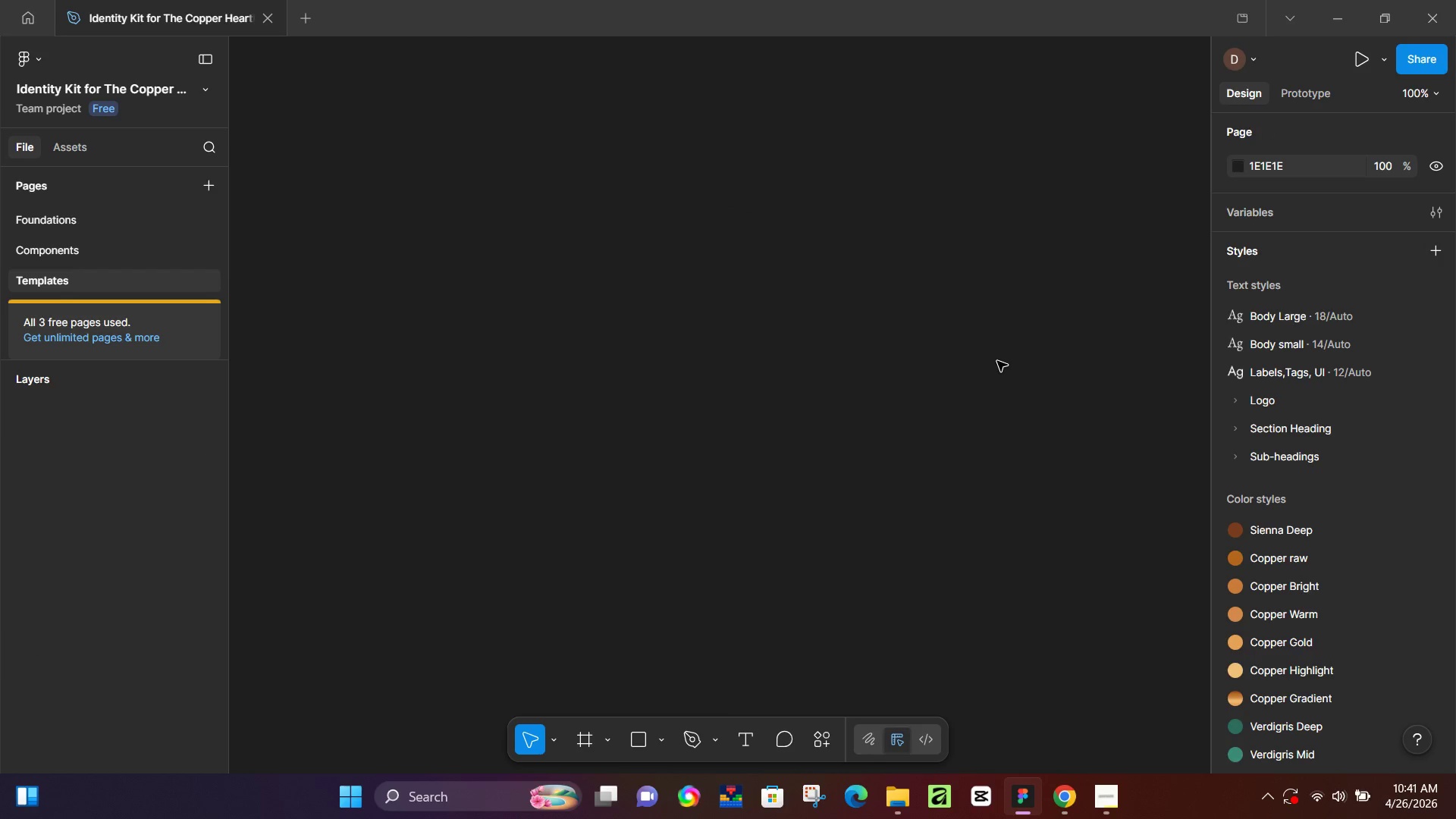 
key(Control+V)
 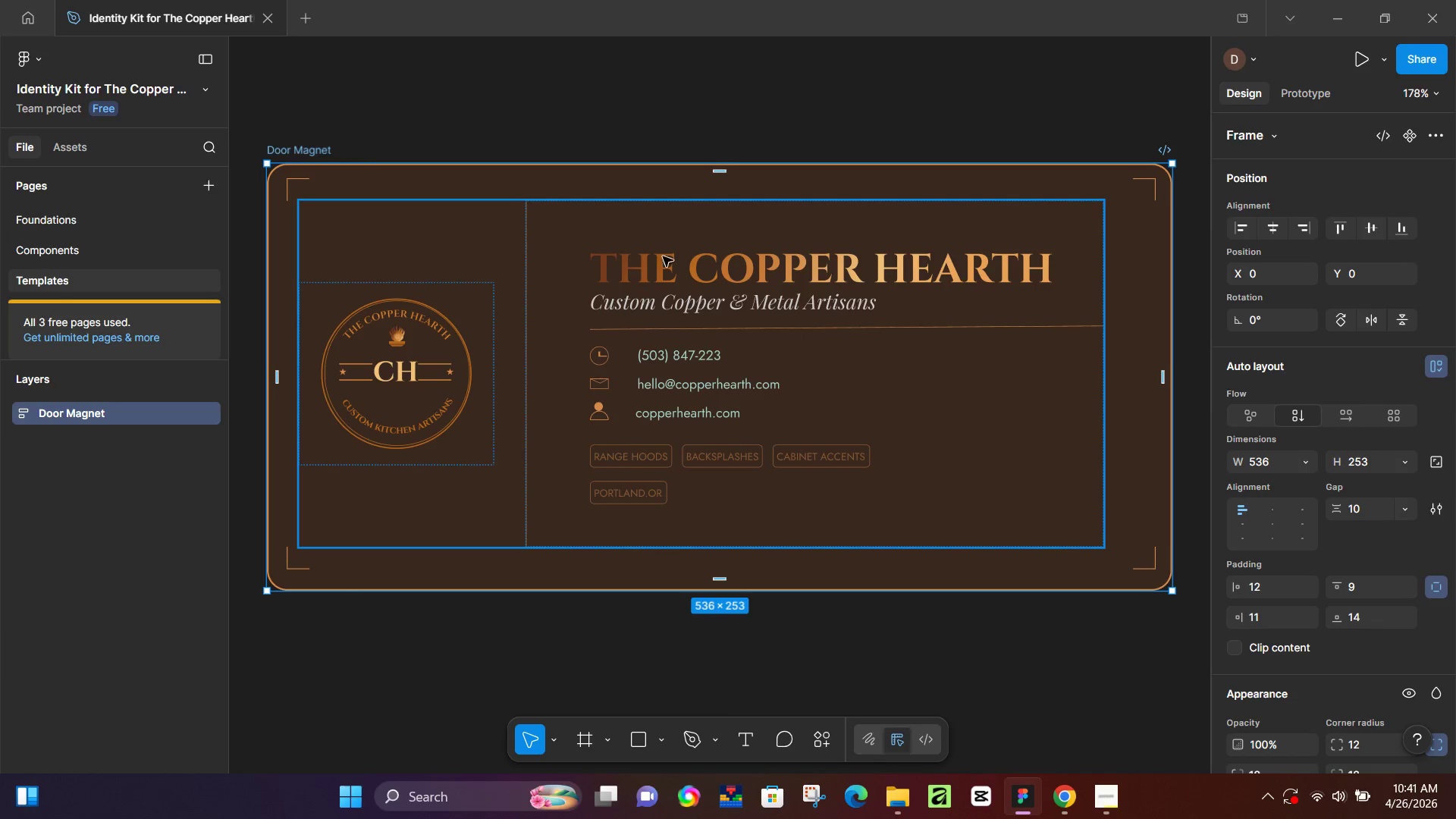 
left_click_drag(start_coordinate=[318, 149], to_coordinate=[333, 167])
 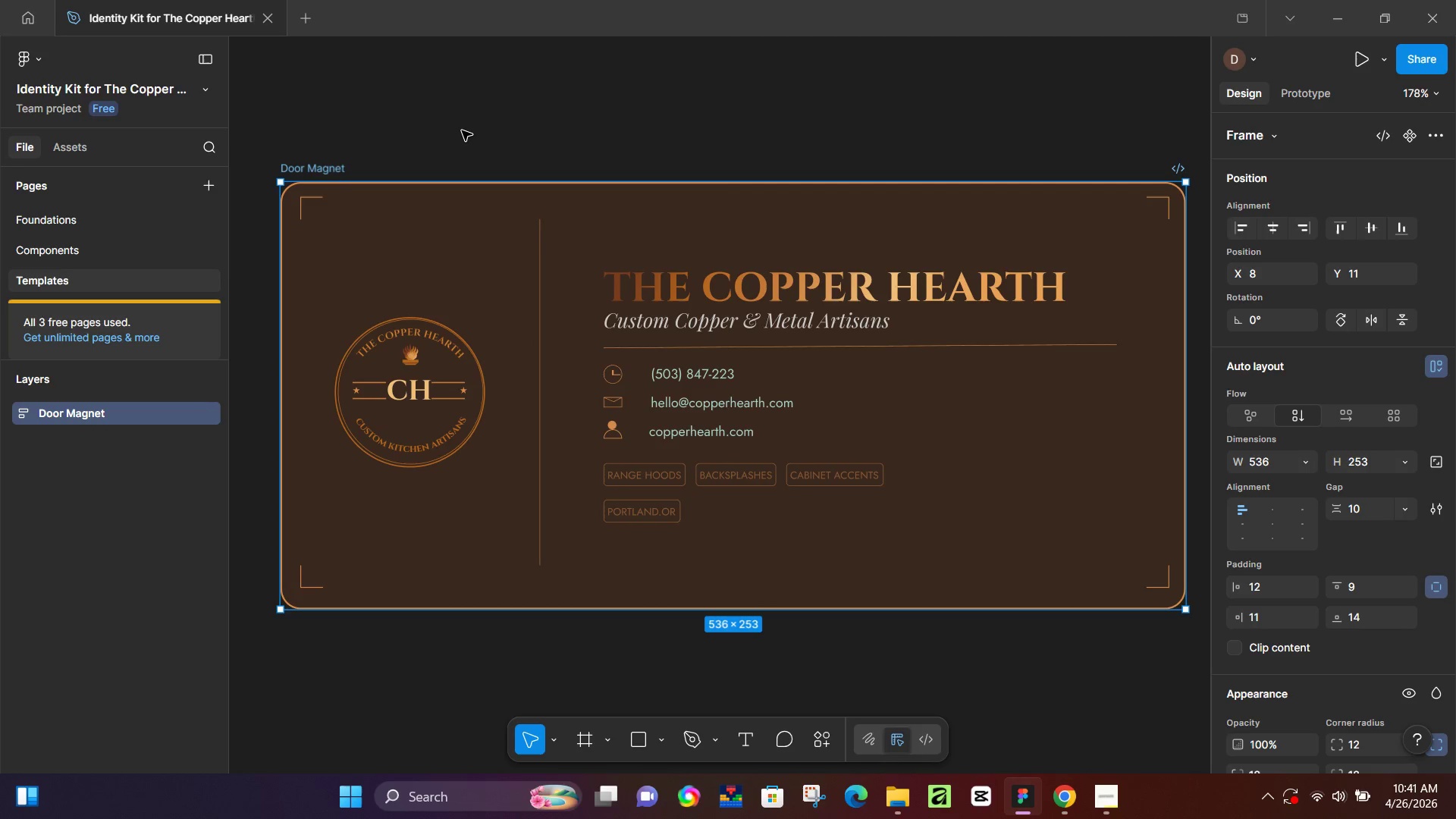 
hold_key(key=ControlLeft, duration=1.08)
scroll: coordinate [479, 151], scroll_direction: down, amount: 4.0
 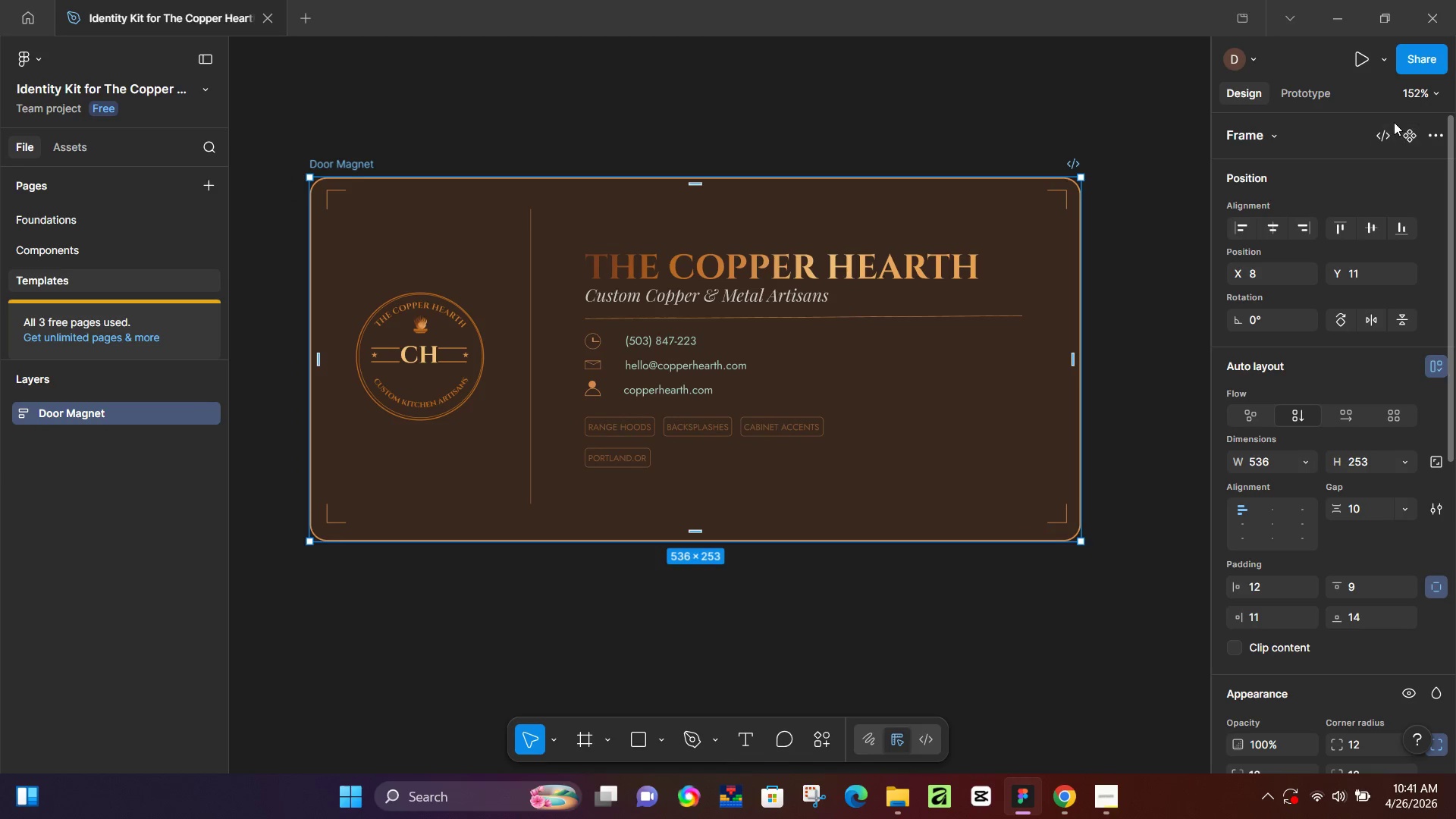 
left_click([1412, 135])
 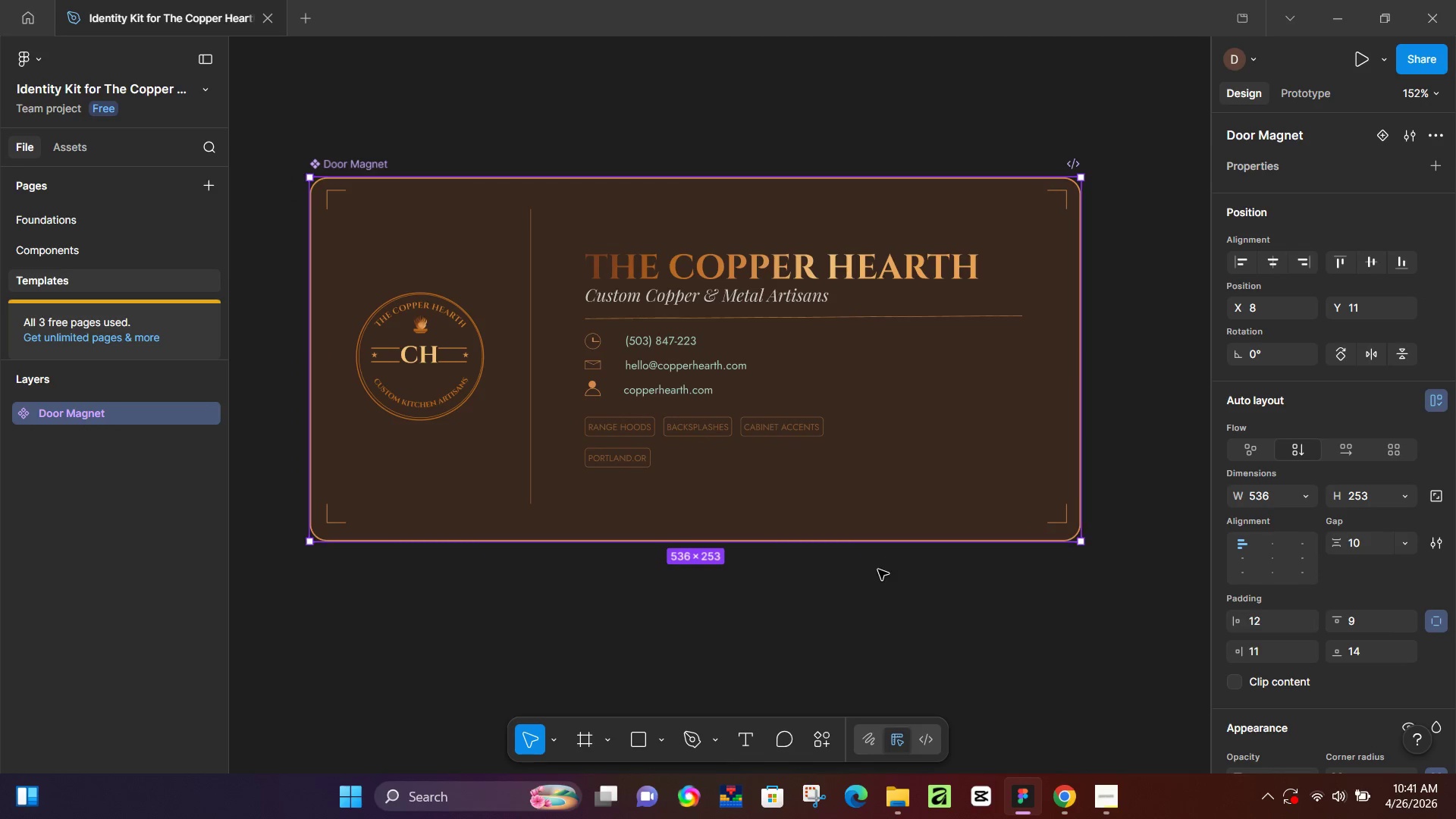 
left_click([877, 576])
 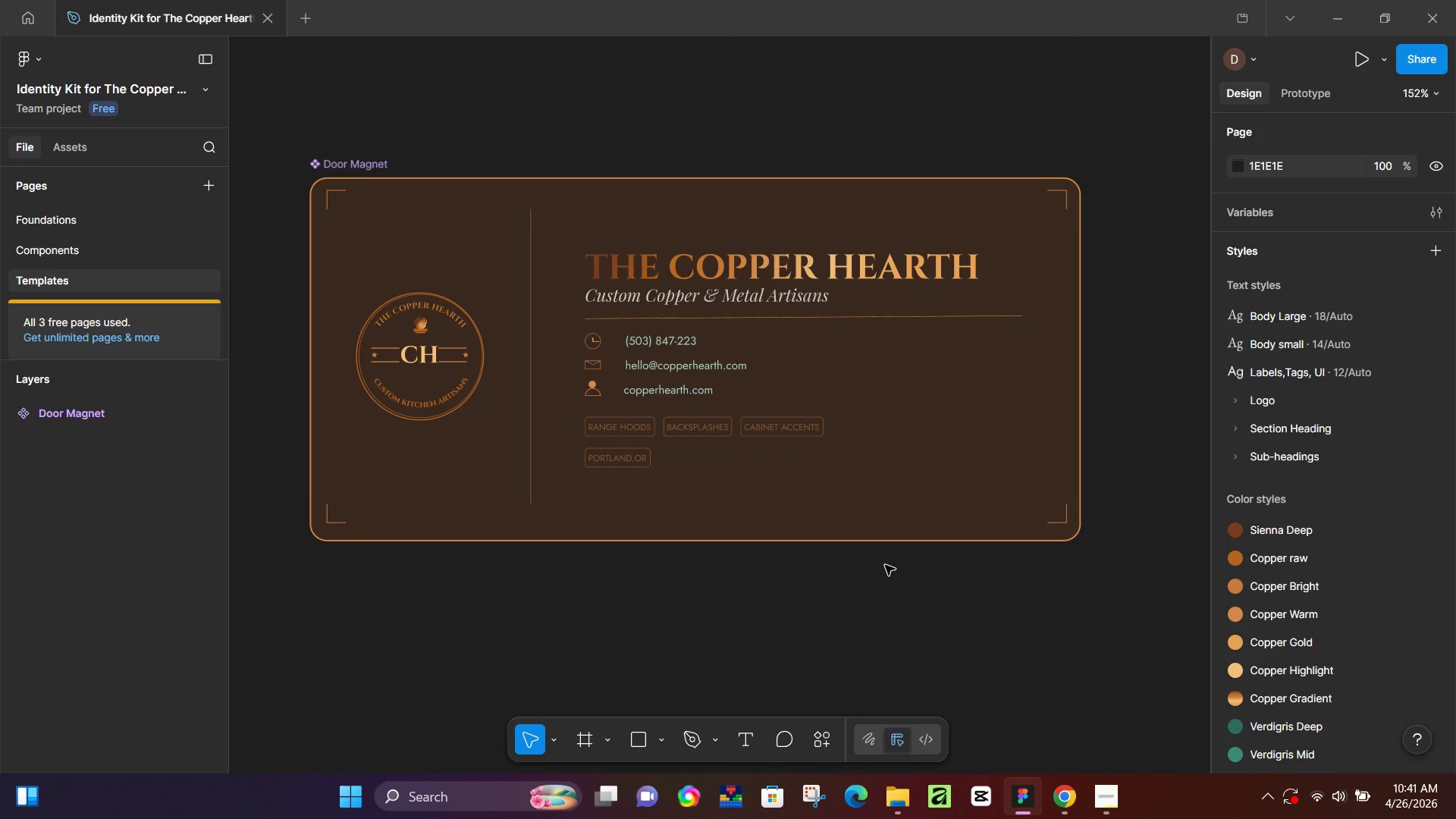 
hold_key(key=ControlLeft, duration=0.91)
 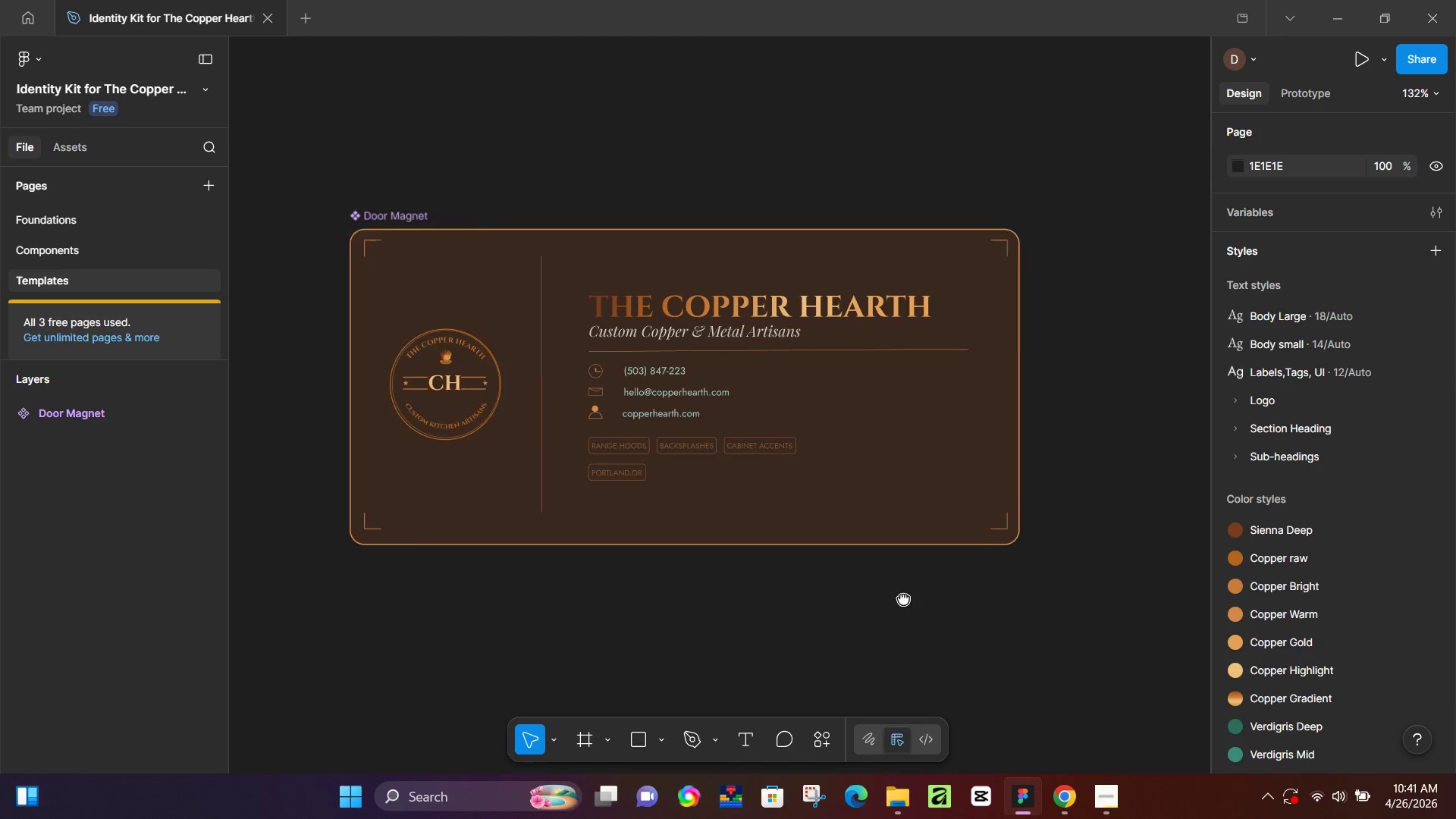 
hold_key(key=Space, duration=0.66)
 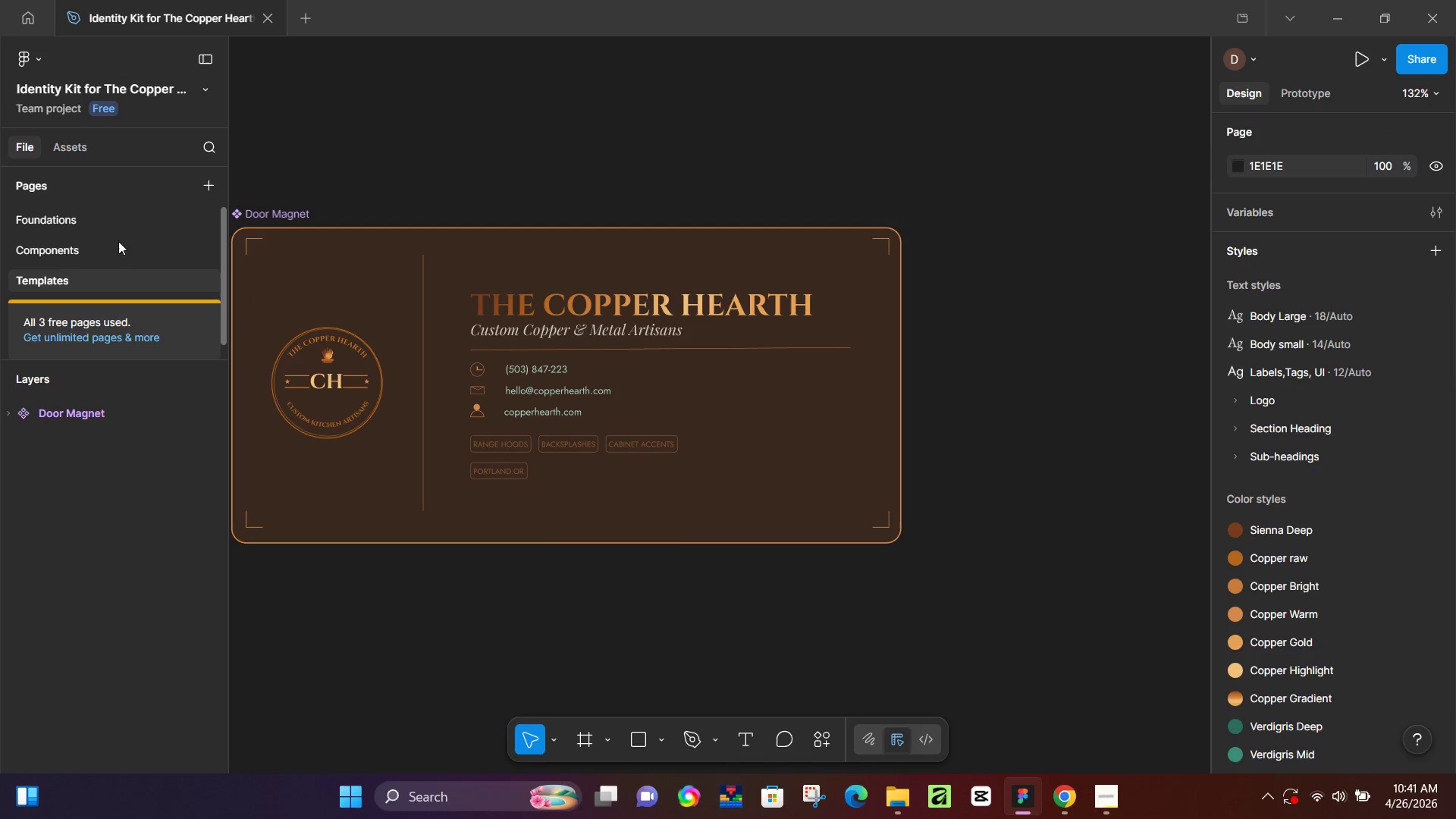 
left_click_drag(start_coordinate=[954, 598], to_coordinate=[799, 599])
 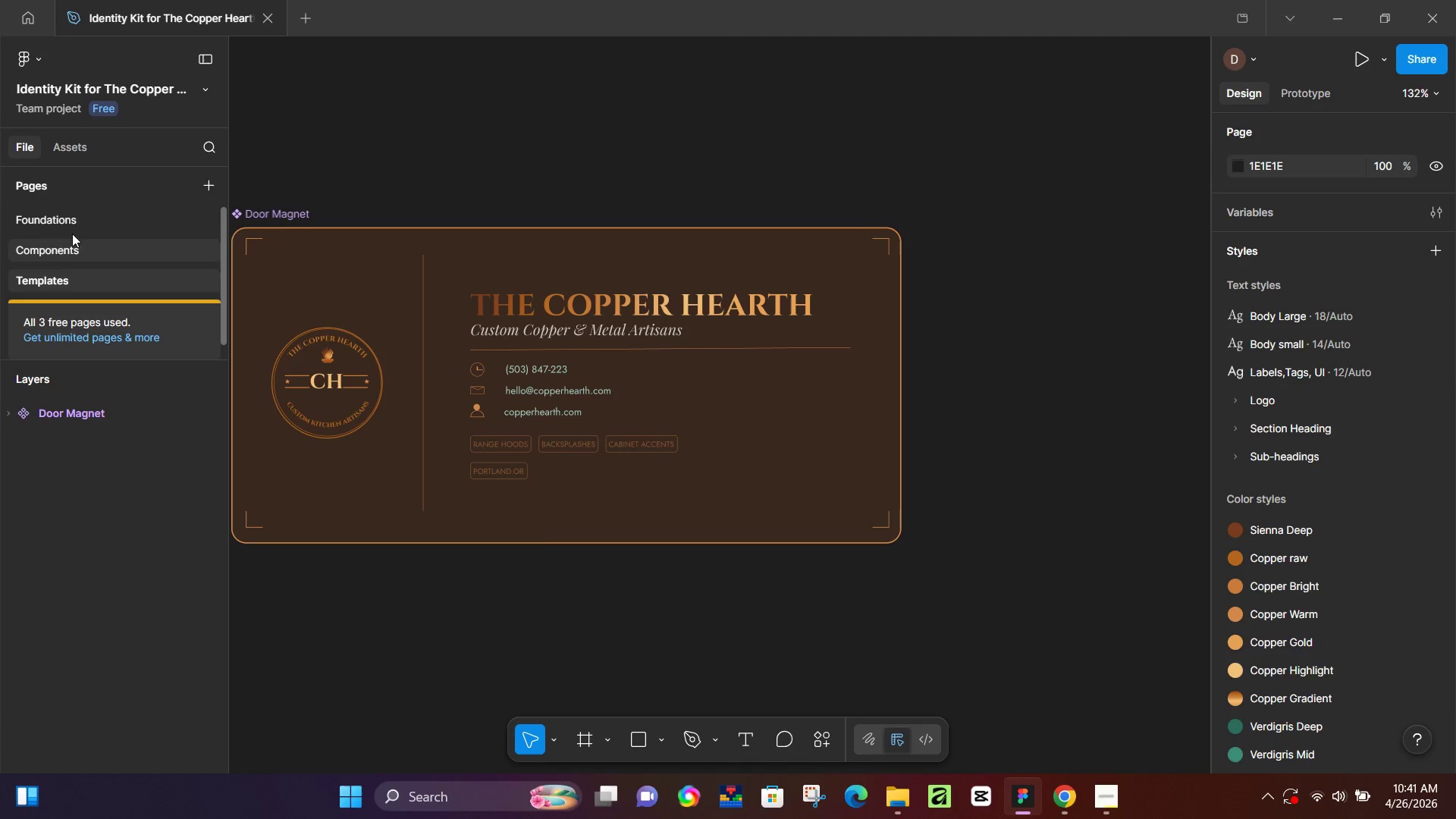 
scroll: coordinate [897, 552], scroll_direction: down, amount: 2.0
 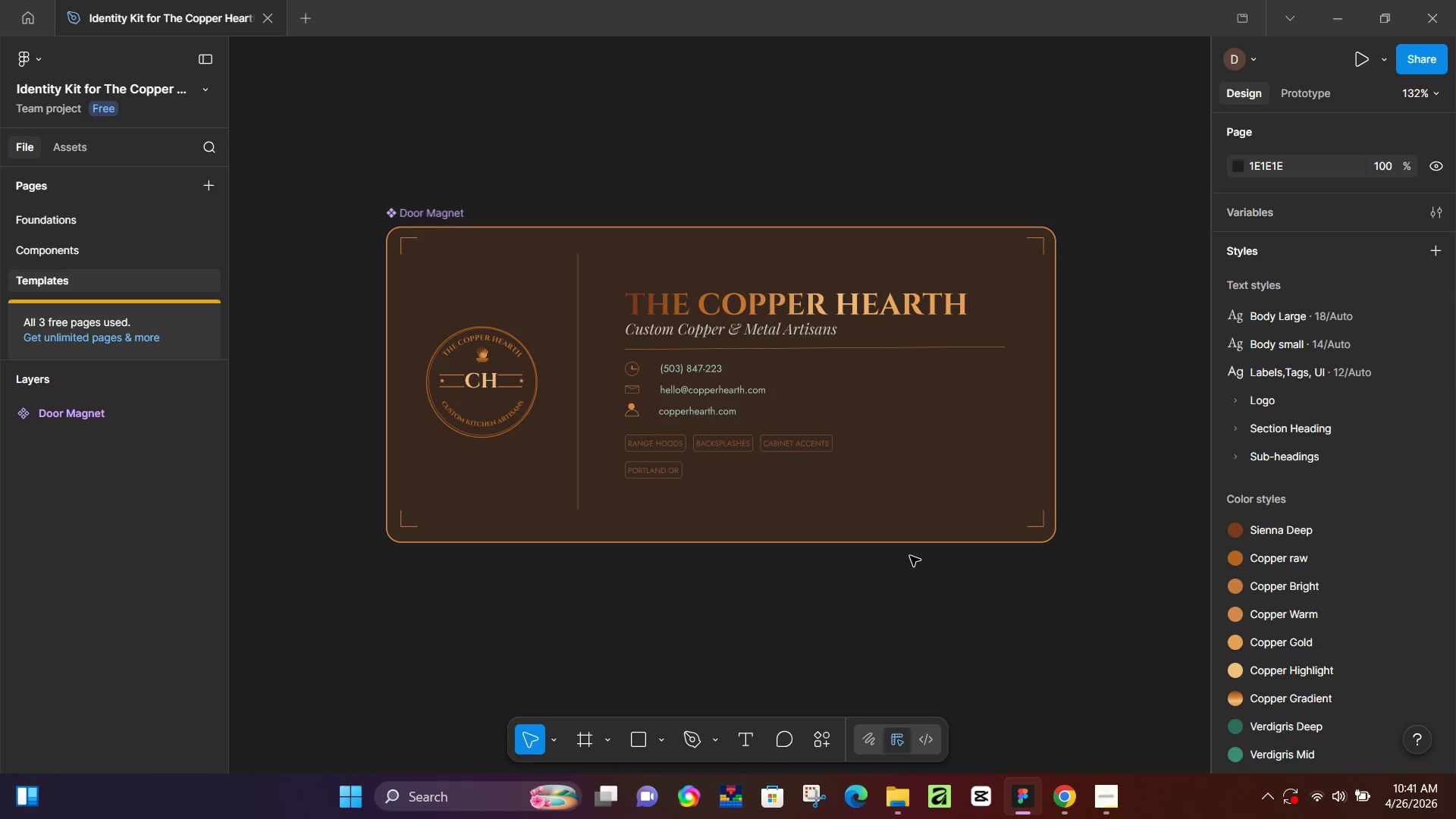 
left_click([68, 221])
 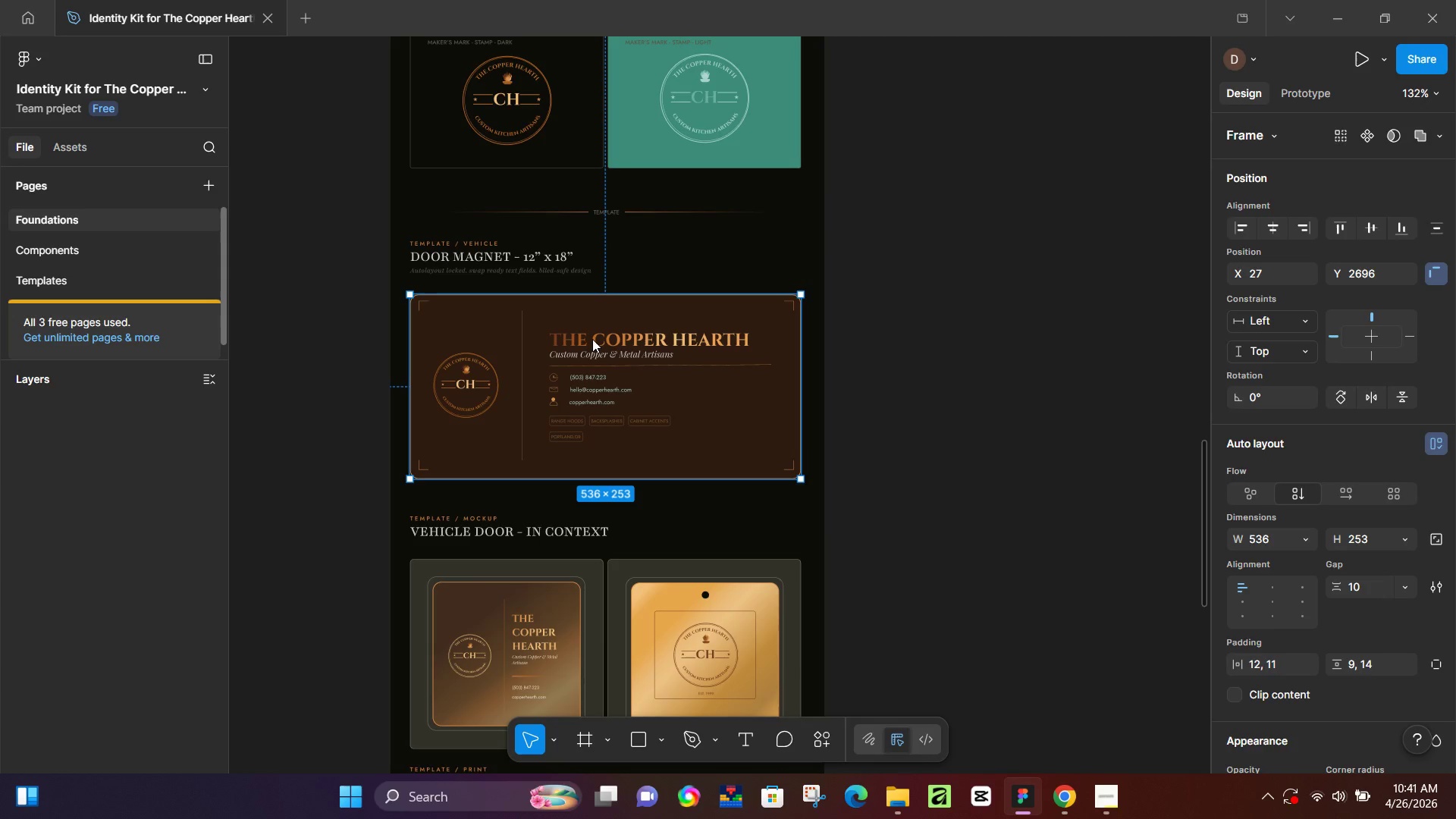 
scroll: coordinate [594, 339], scroll_direction: down, amount: 4.0
 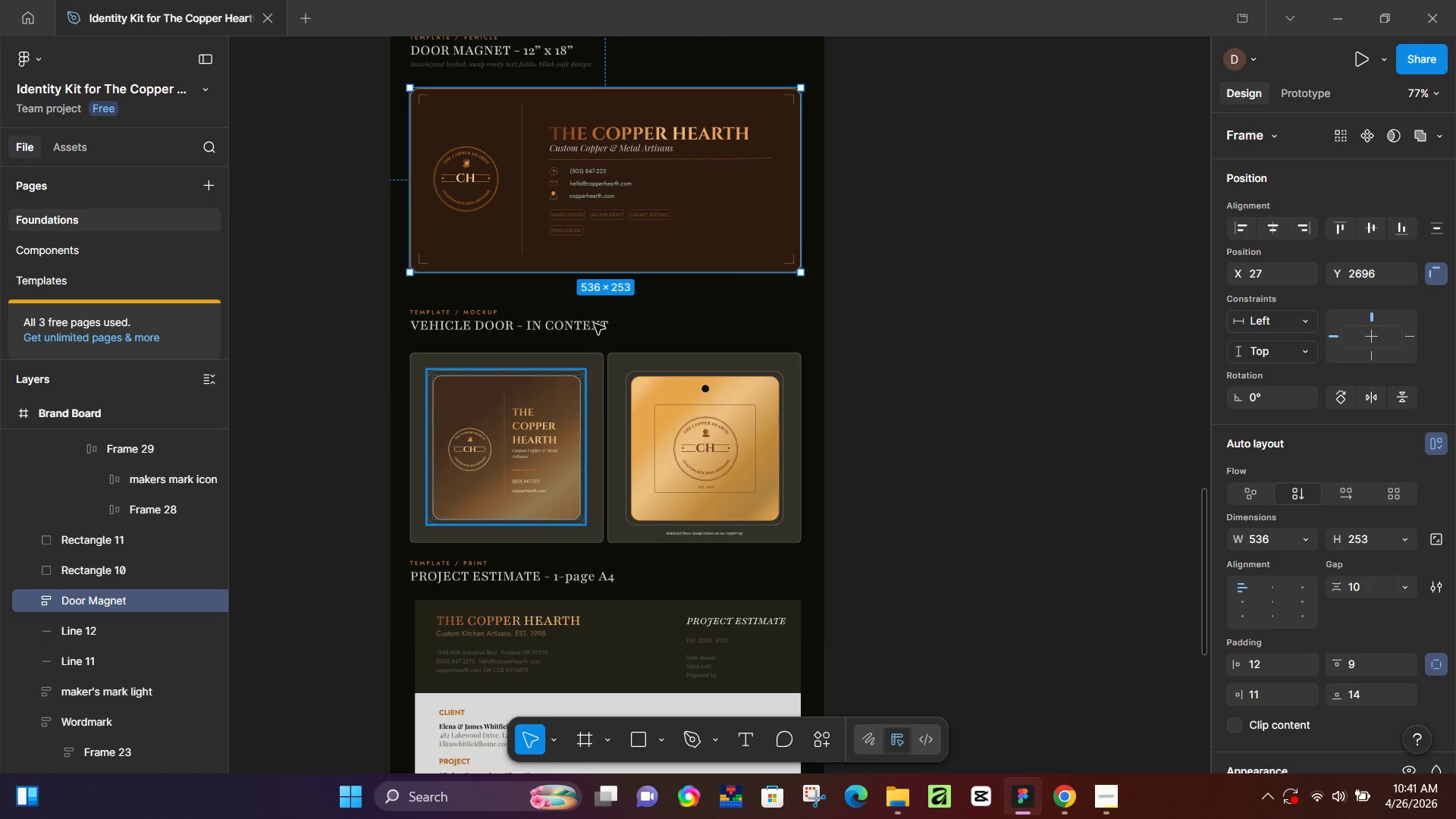 
left_click([536, 406])
 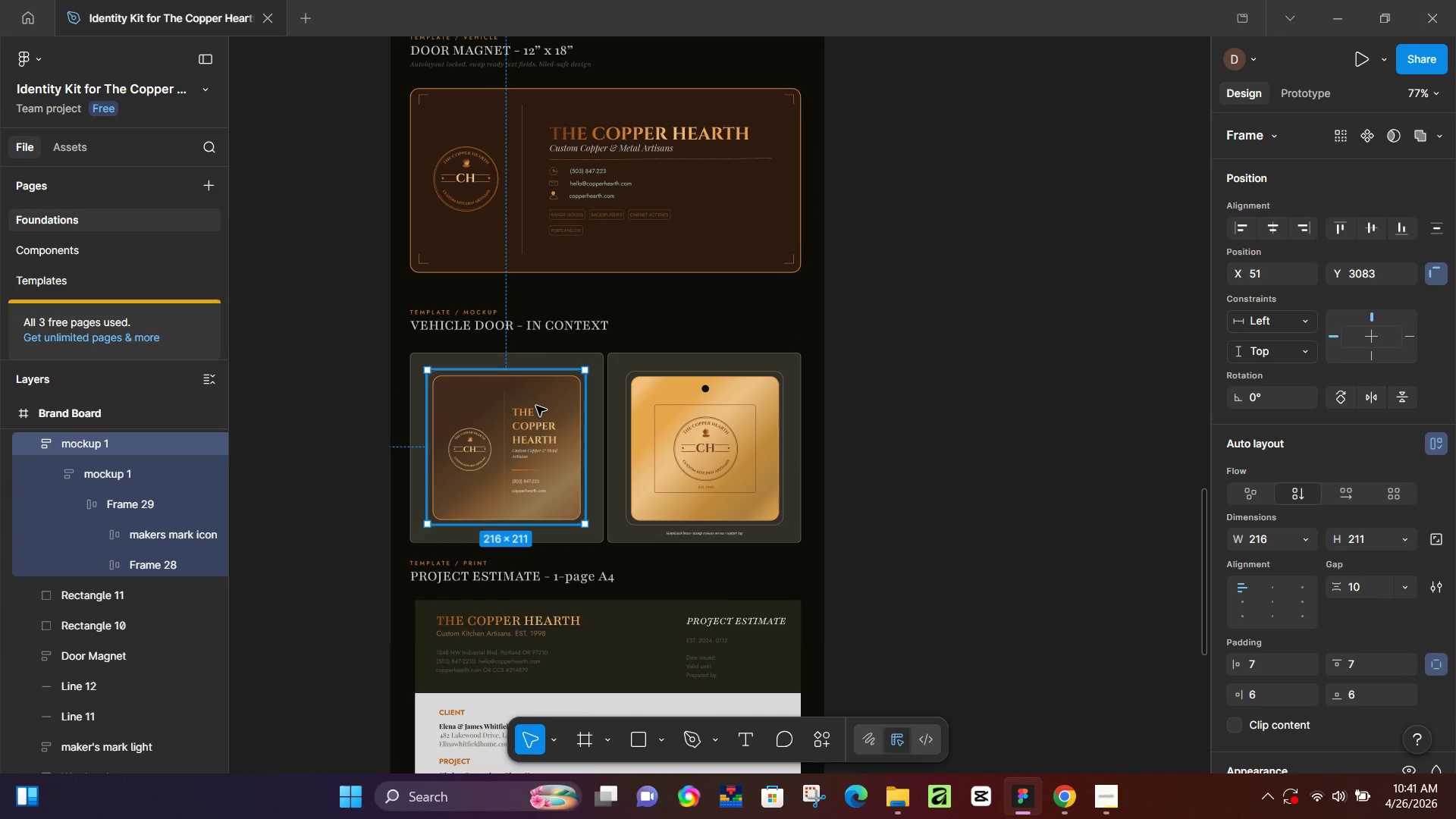 
key(Control+C)
 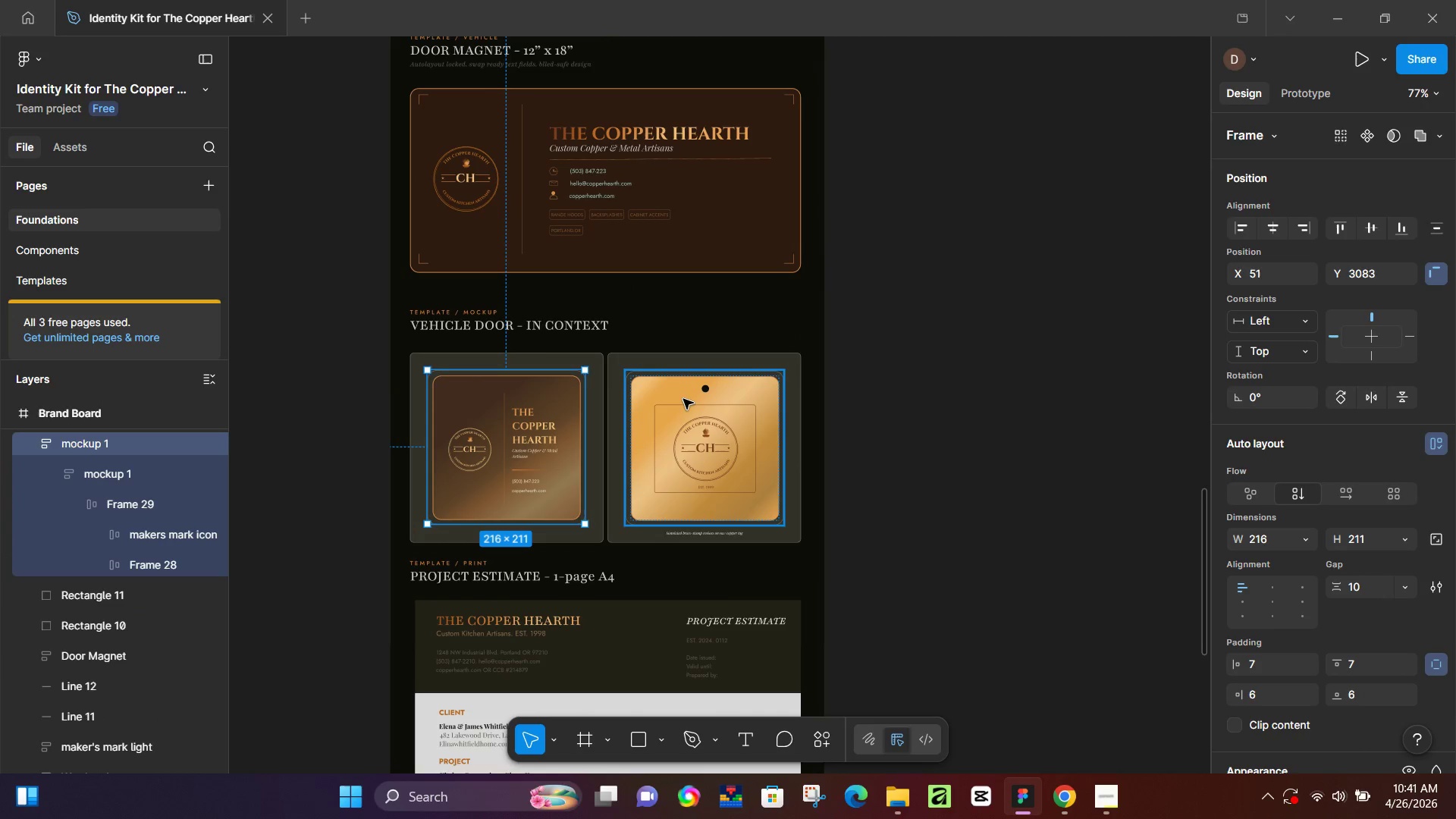 
hold_key(key=ShiftLeft, duration=1.5)
left_click([683, 399])
 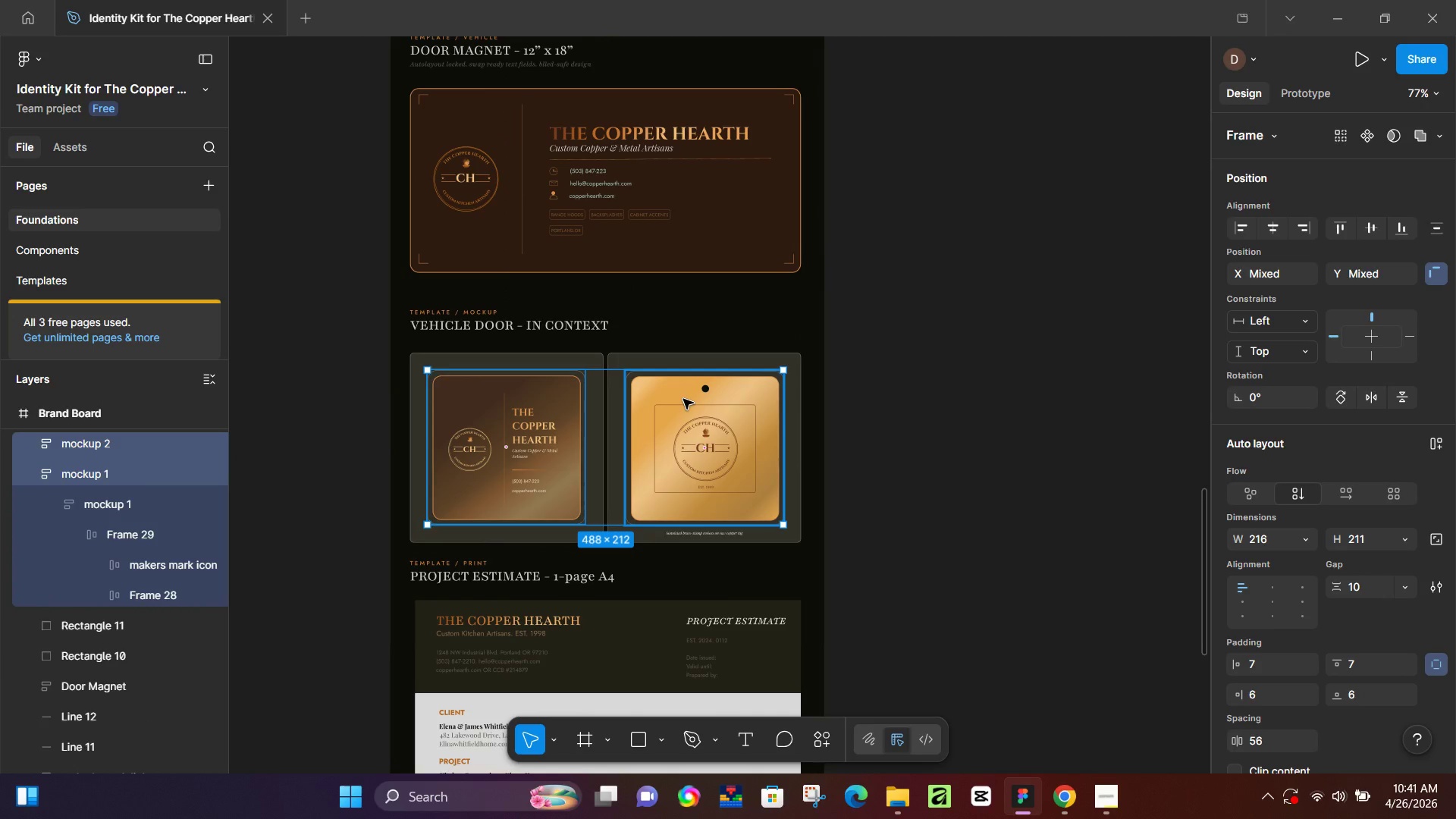 
key(Control+C)
 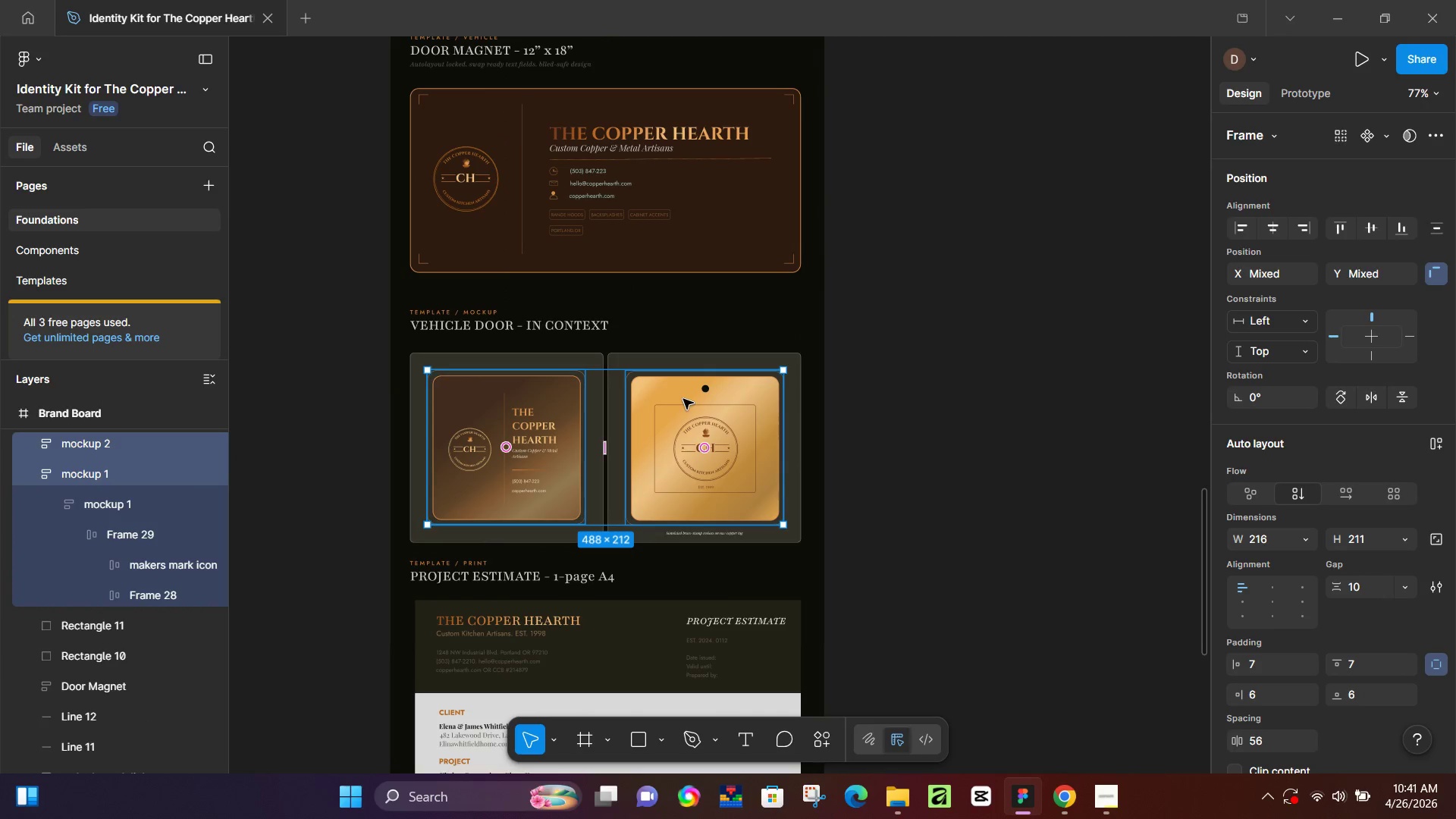 
key(Control+C)
 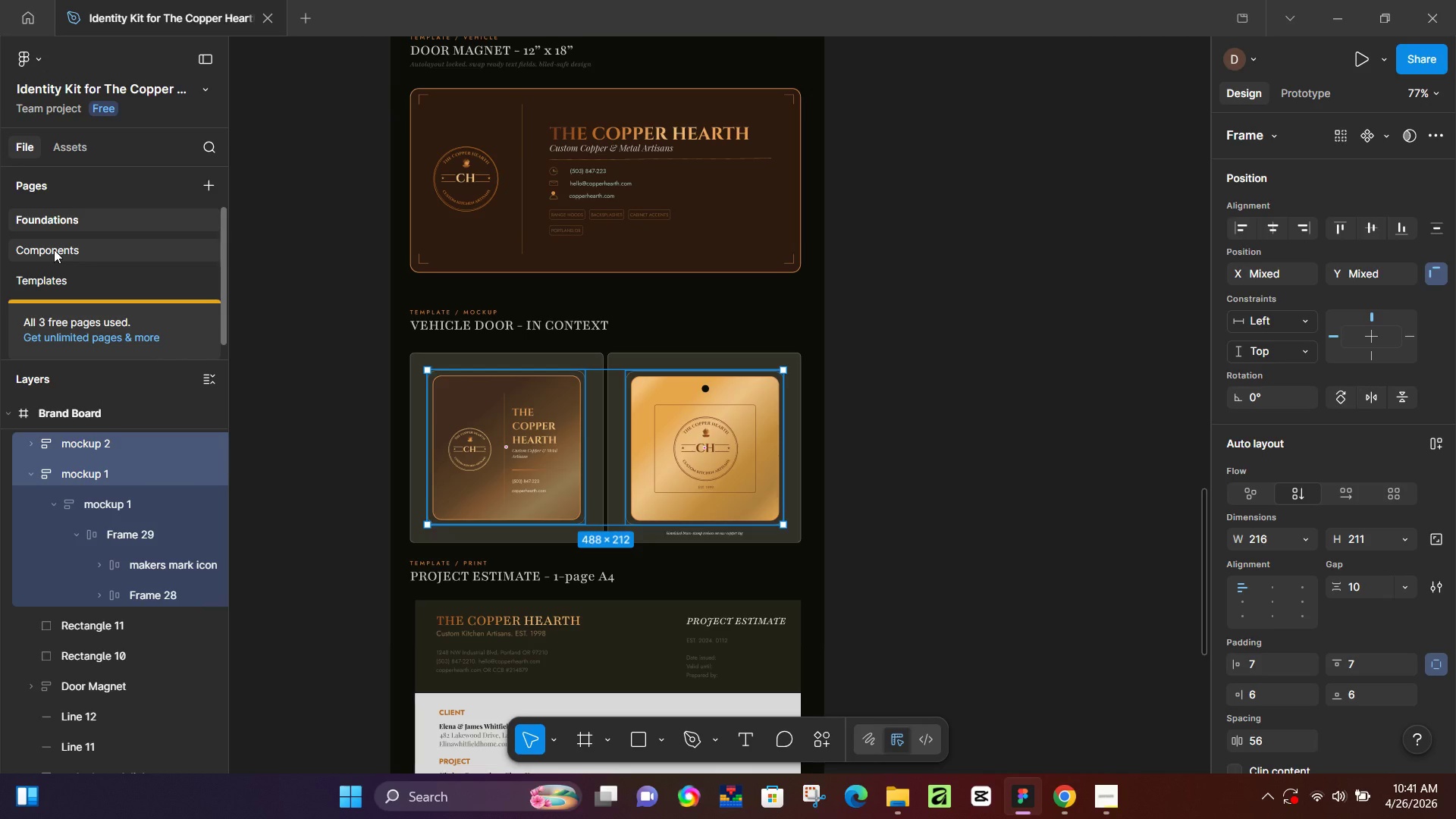 
left_click([62, 280])
 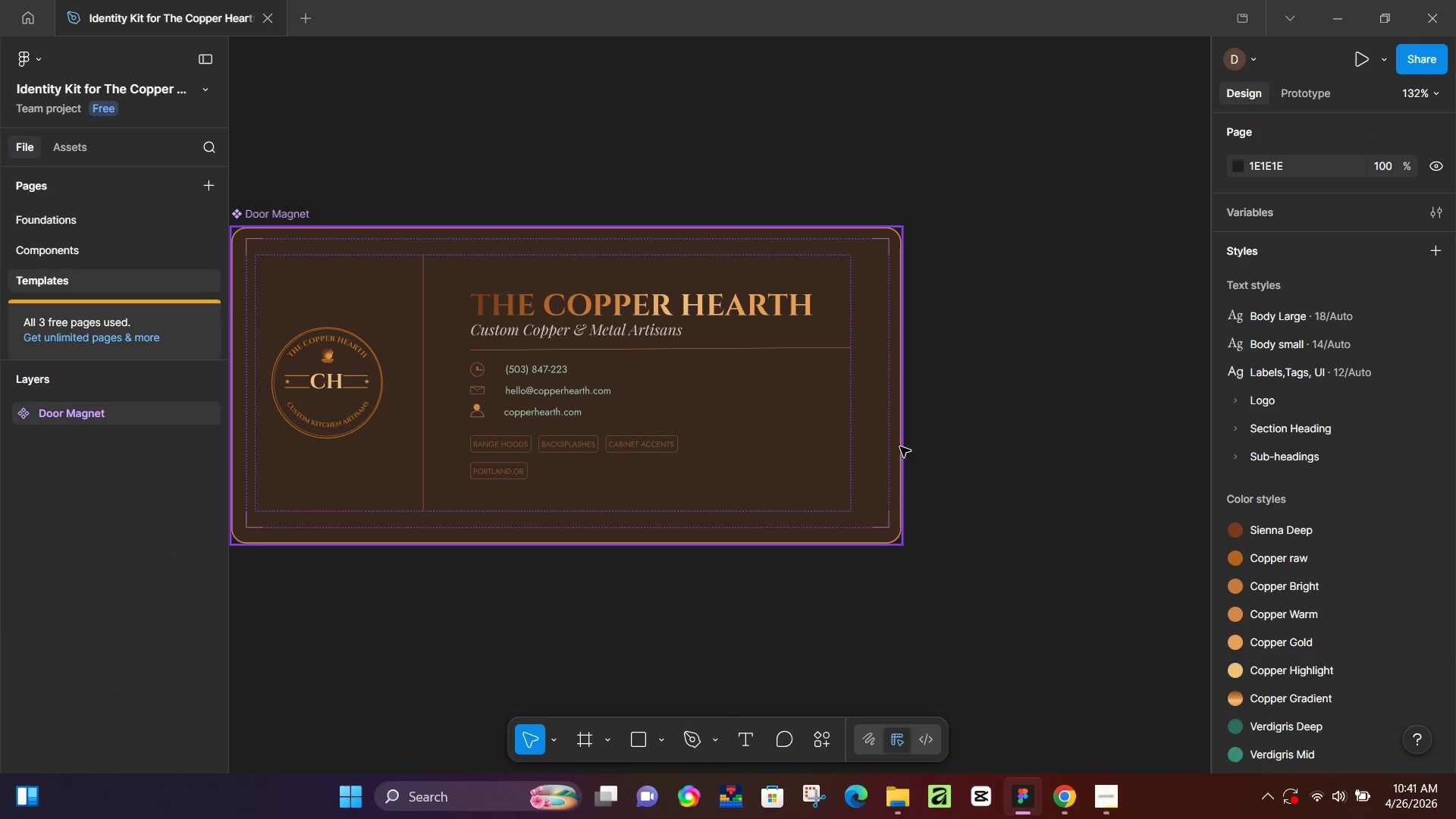 
left_click([1082, 428])
 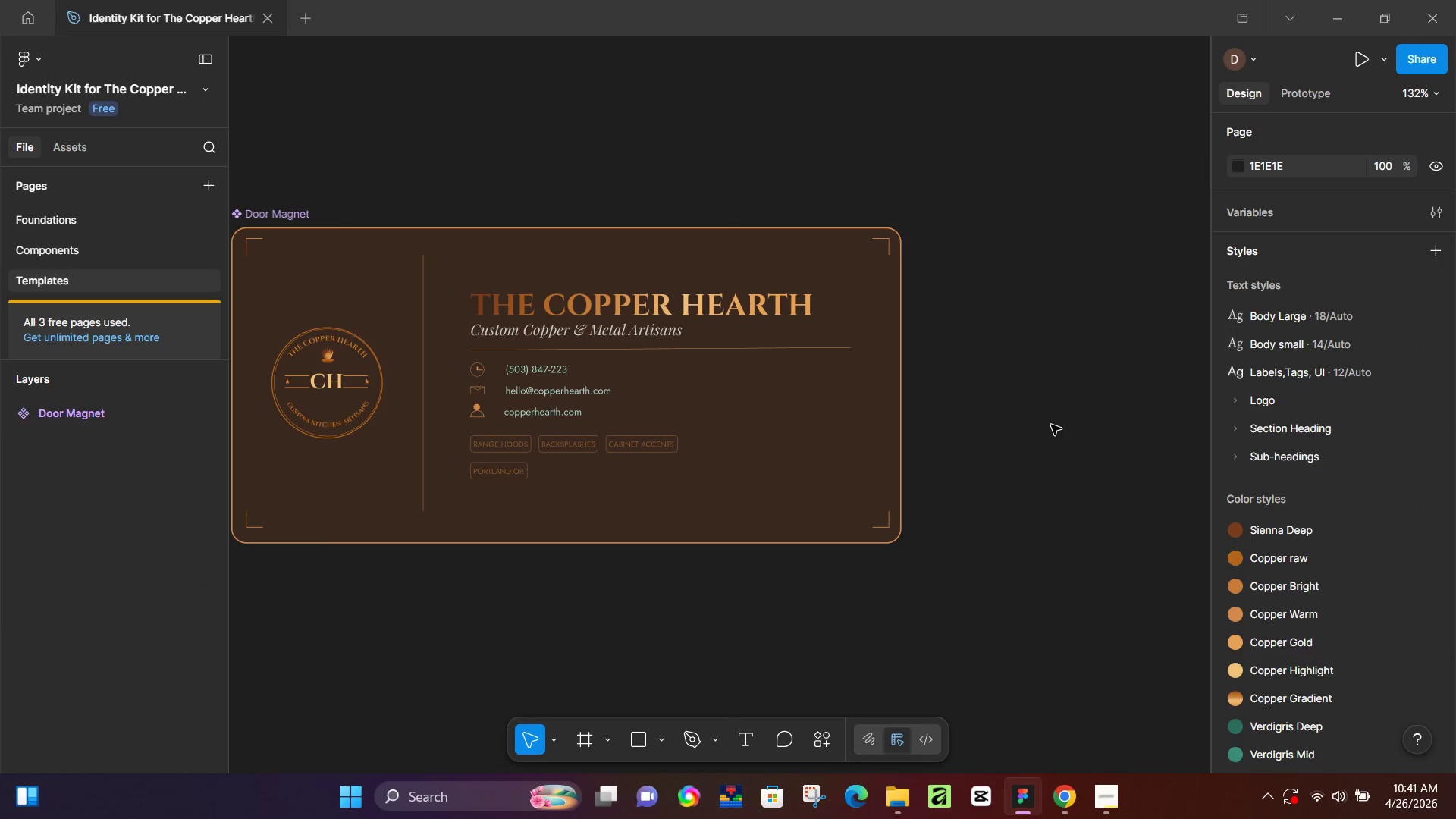 
hold_key(key=ControlLeft, duration=0.39)
 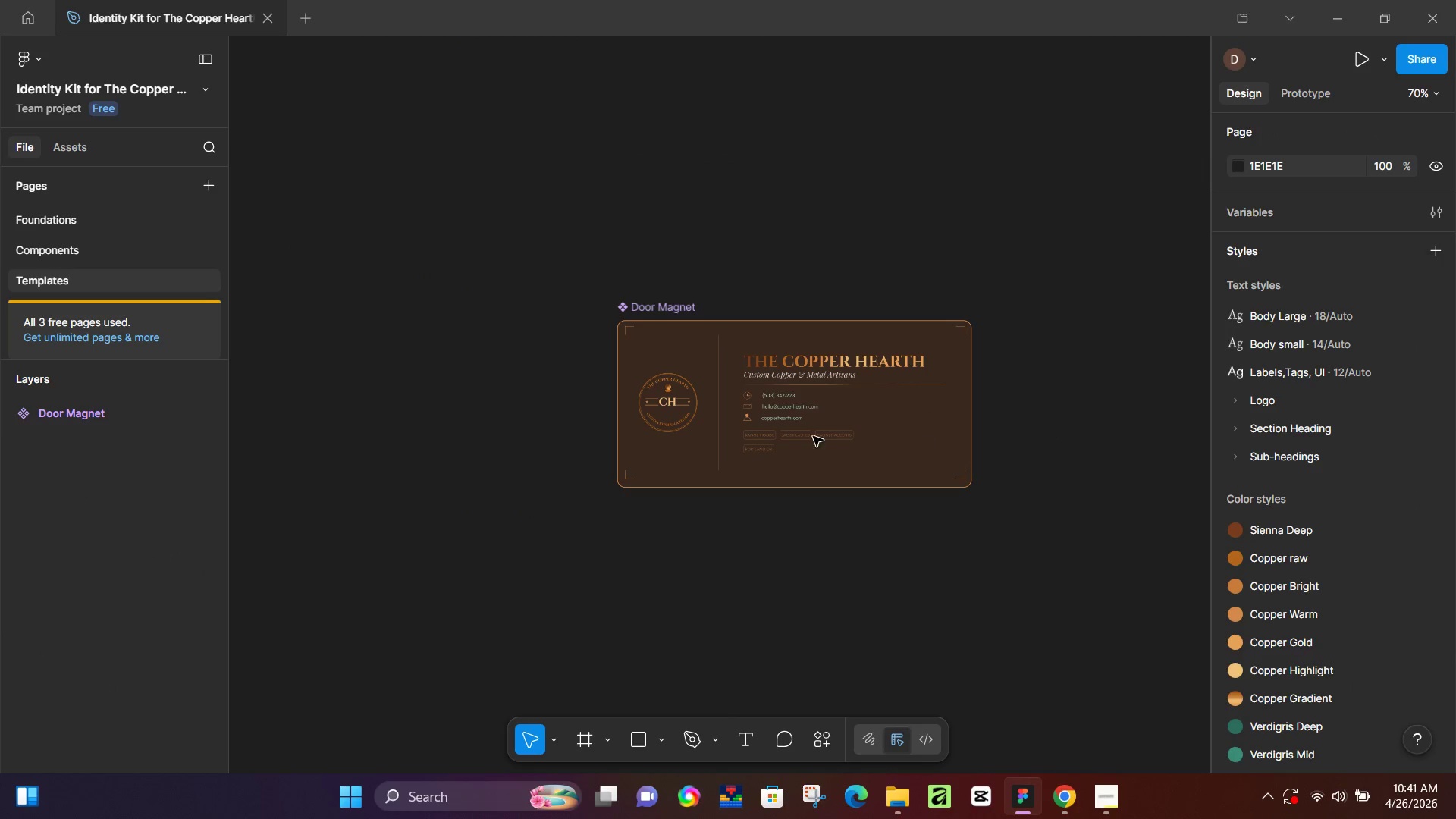 
hold_key(key=Space, duration=0.42)
 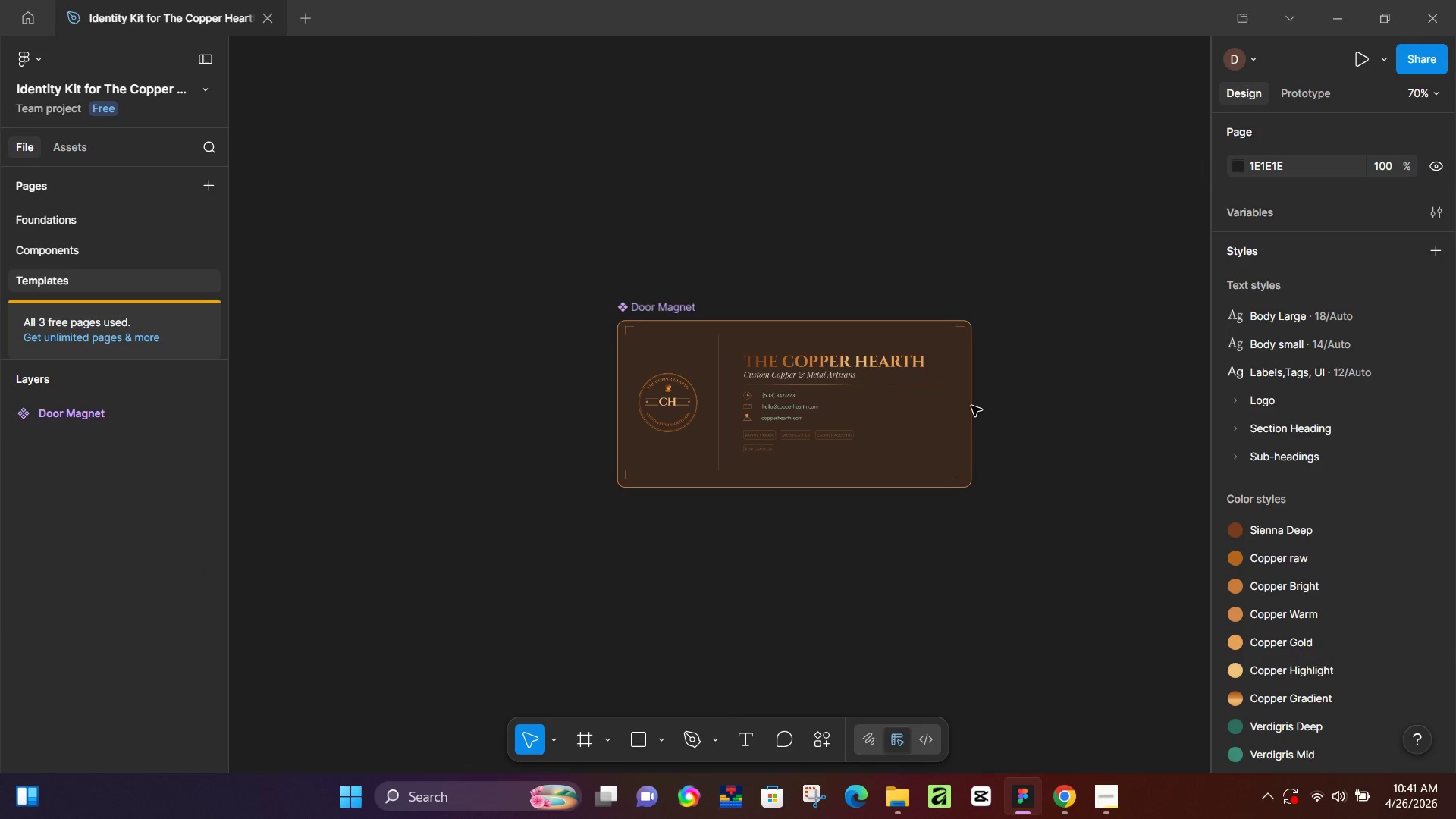 
left_click_drag(start_coordinate=[1073, 440], to_coordinate=[813, 436])
 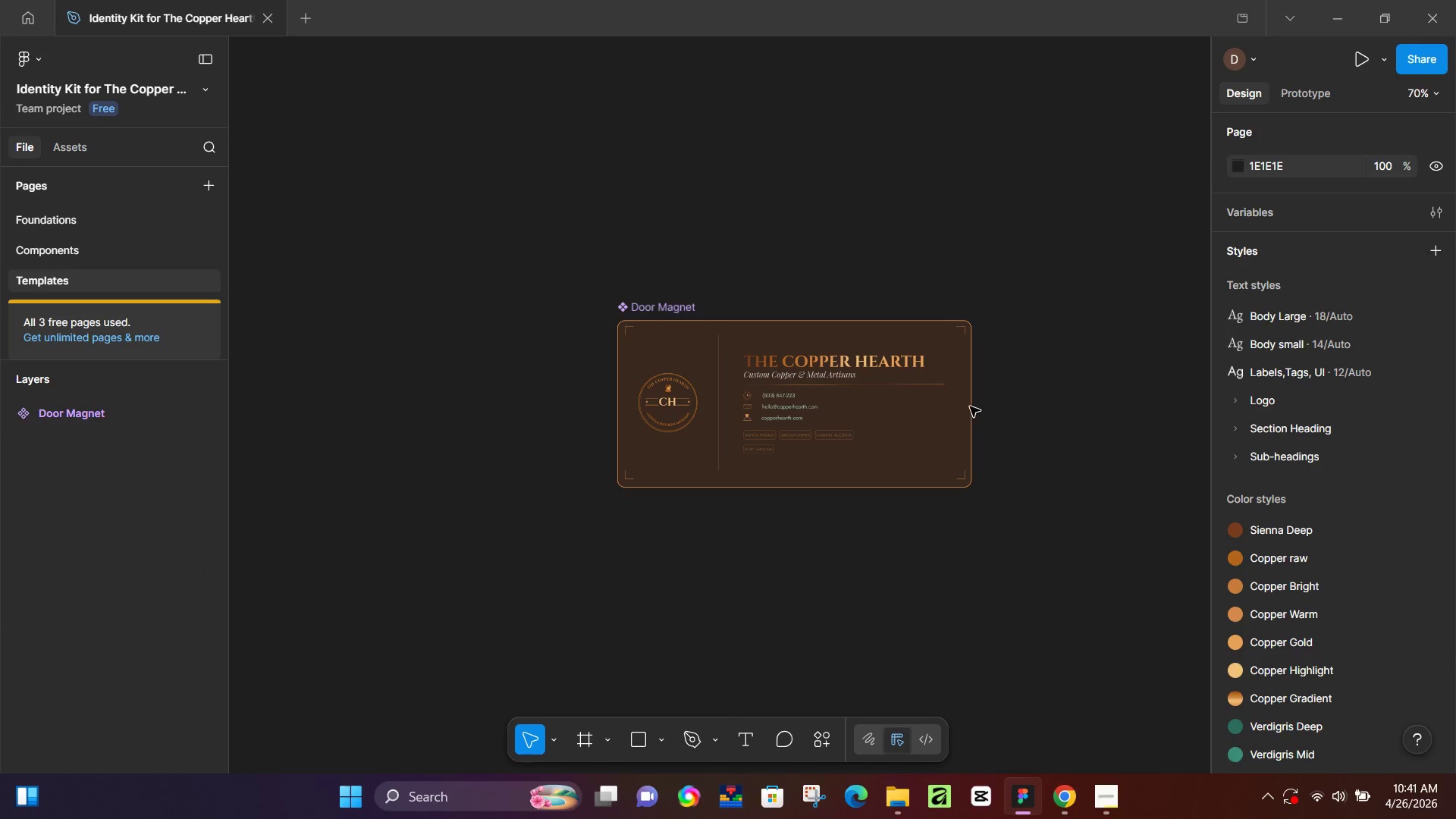 
hold_key(key=Space, duration=0.31)
 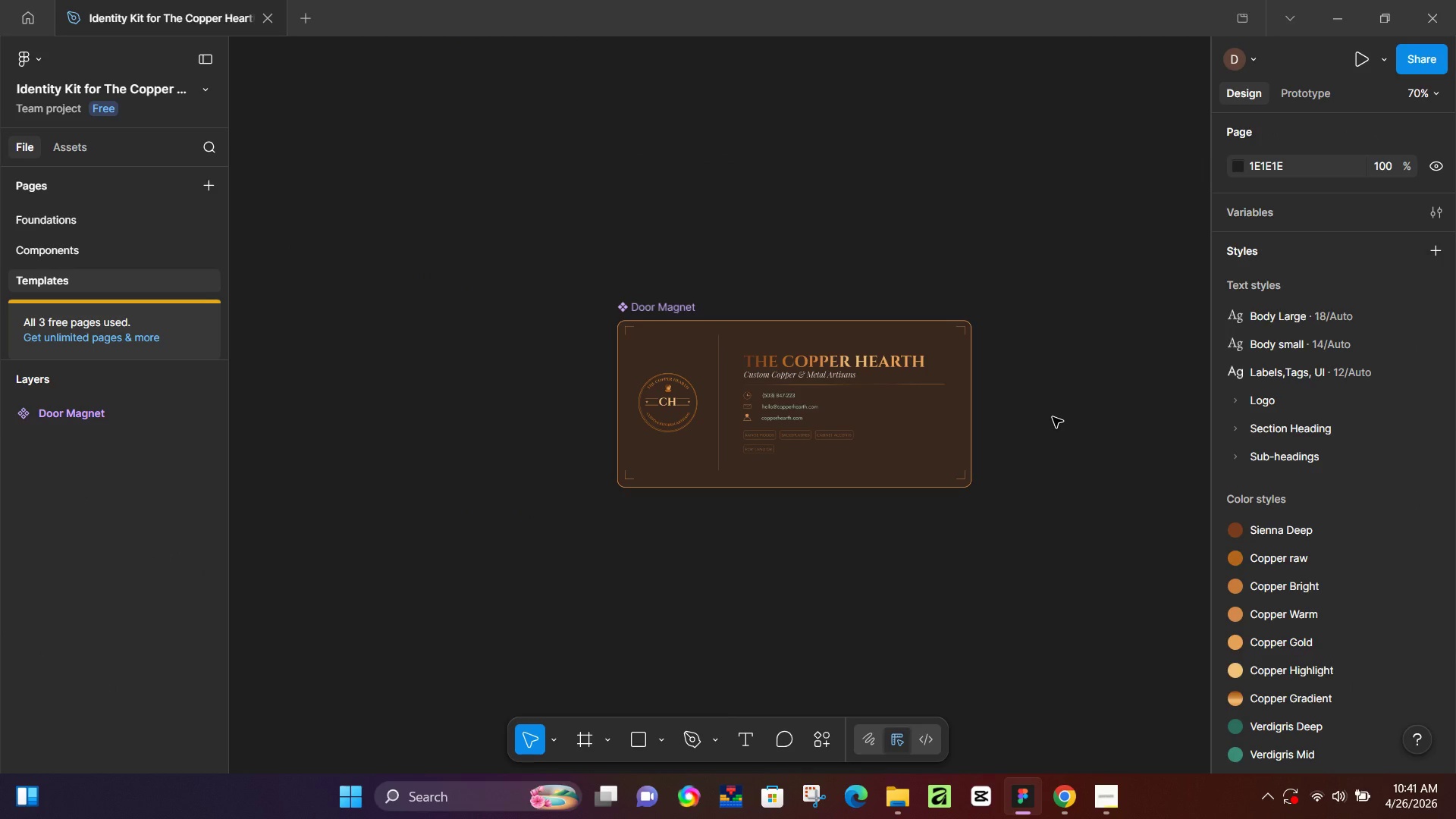 
scroll: coordinate [1051, 425], scroll_direction: down, amount: 6.0
 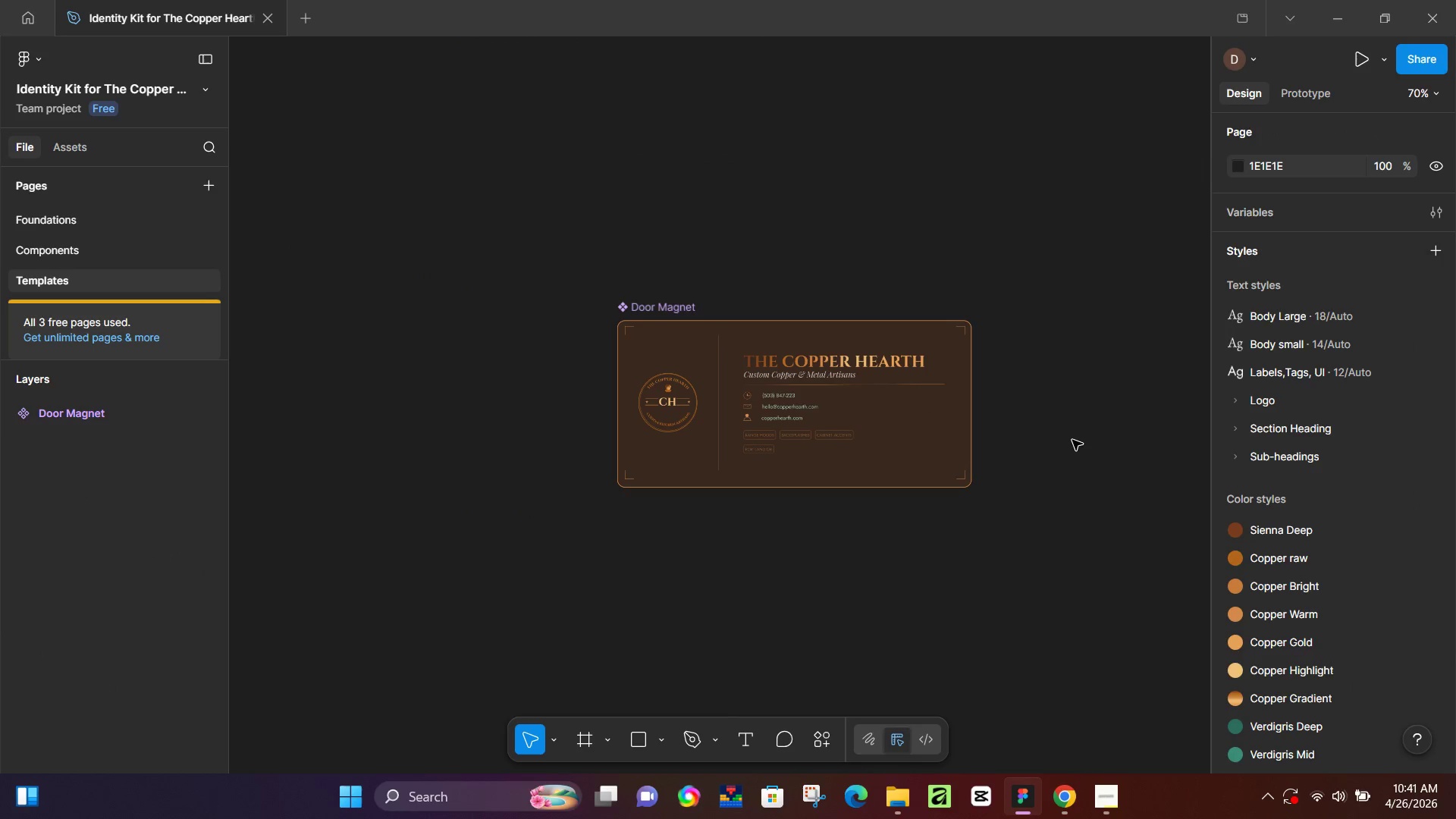 
left_click([1053, 417])
 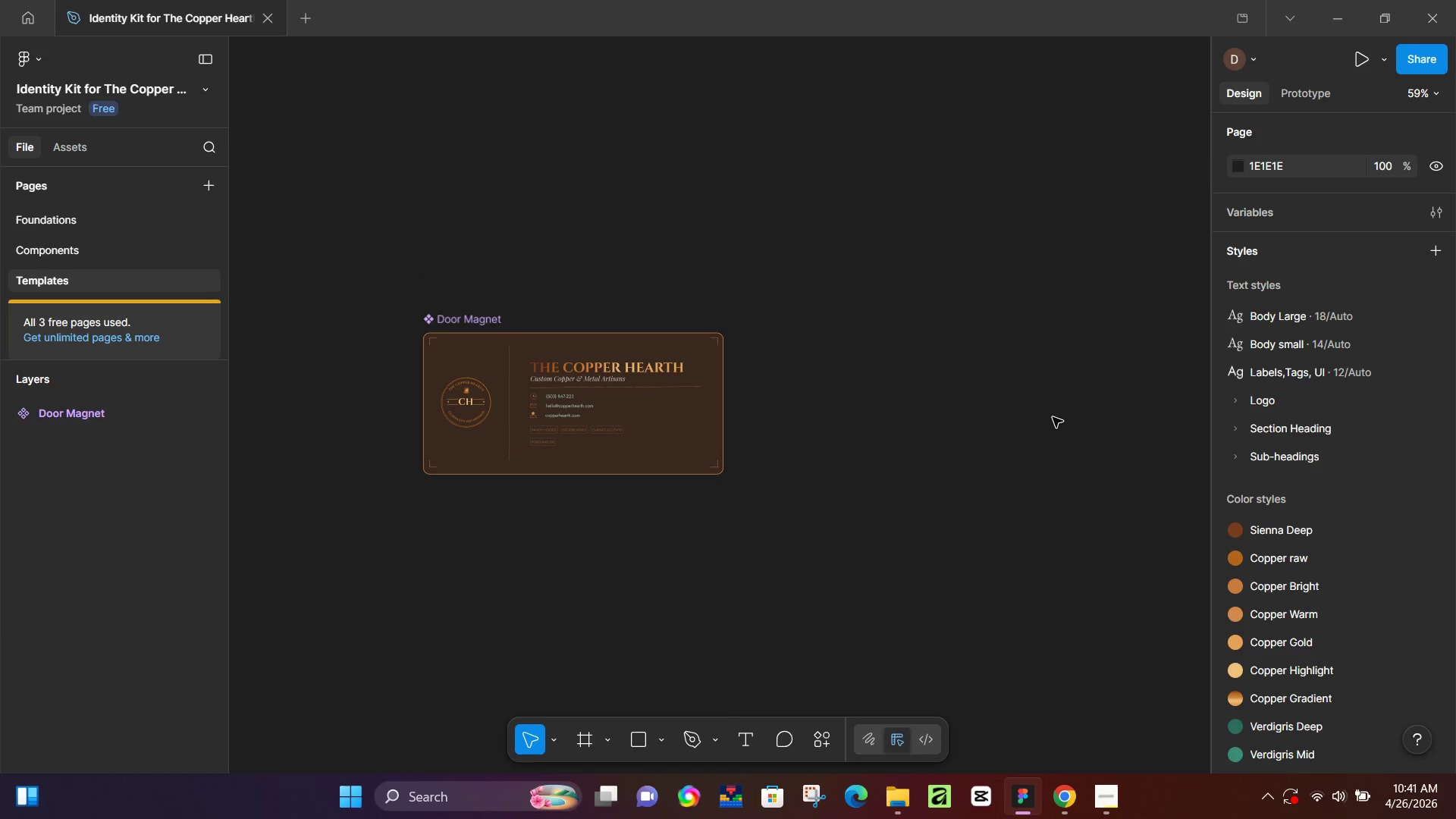 
key(Space)
 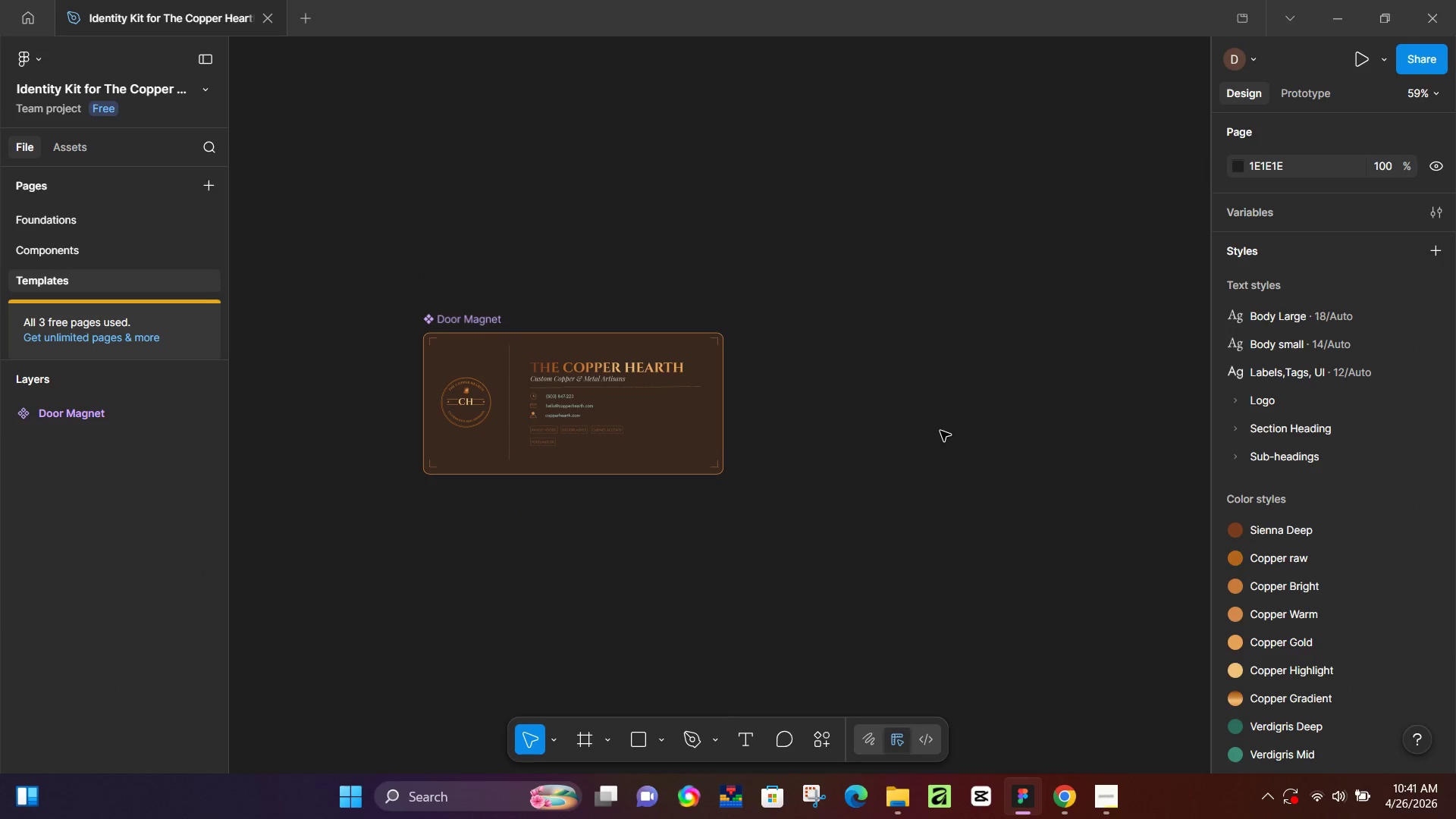 
key(Control+ControlLeft)
 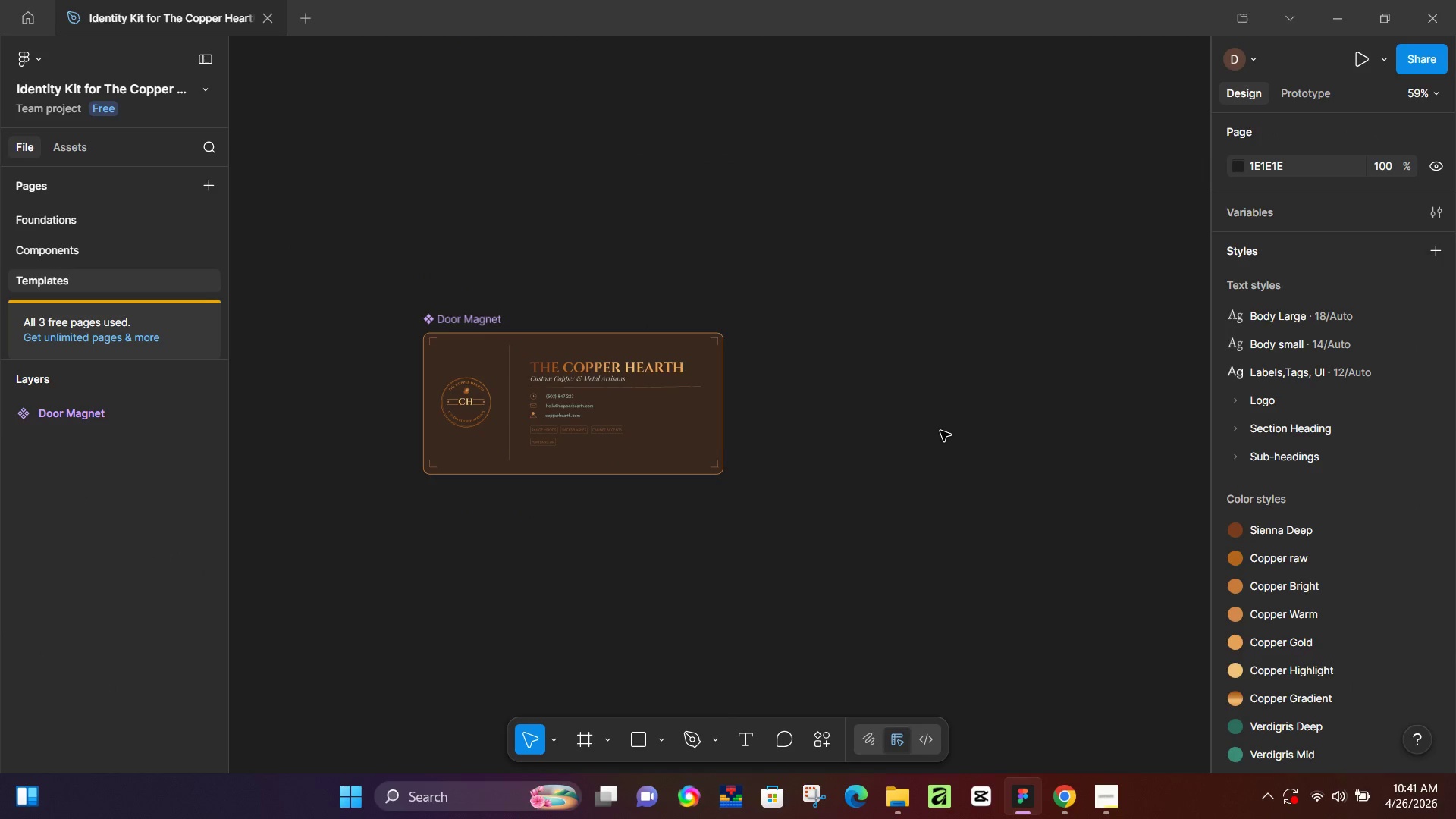 
key(Control+V)
 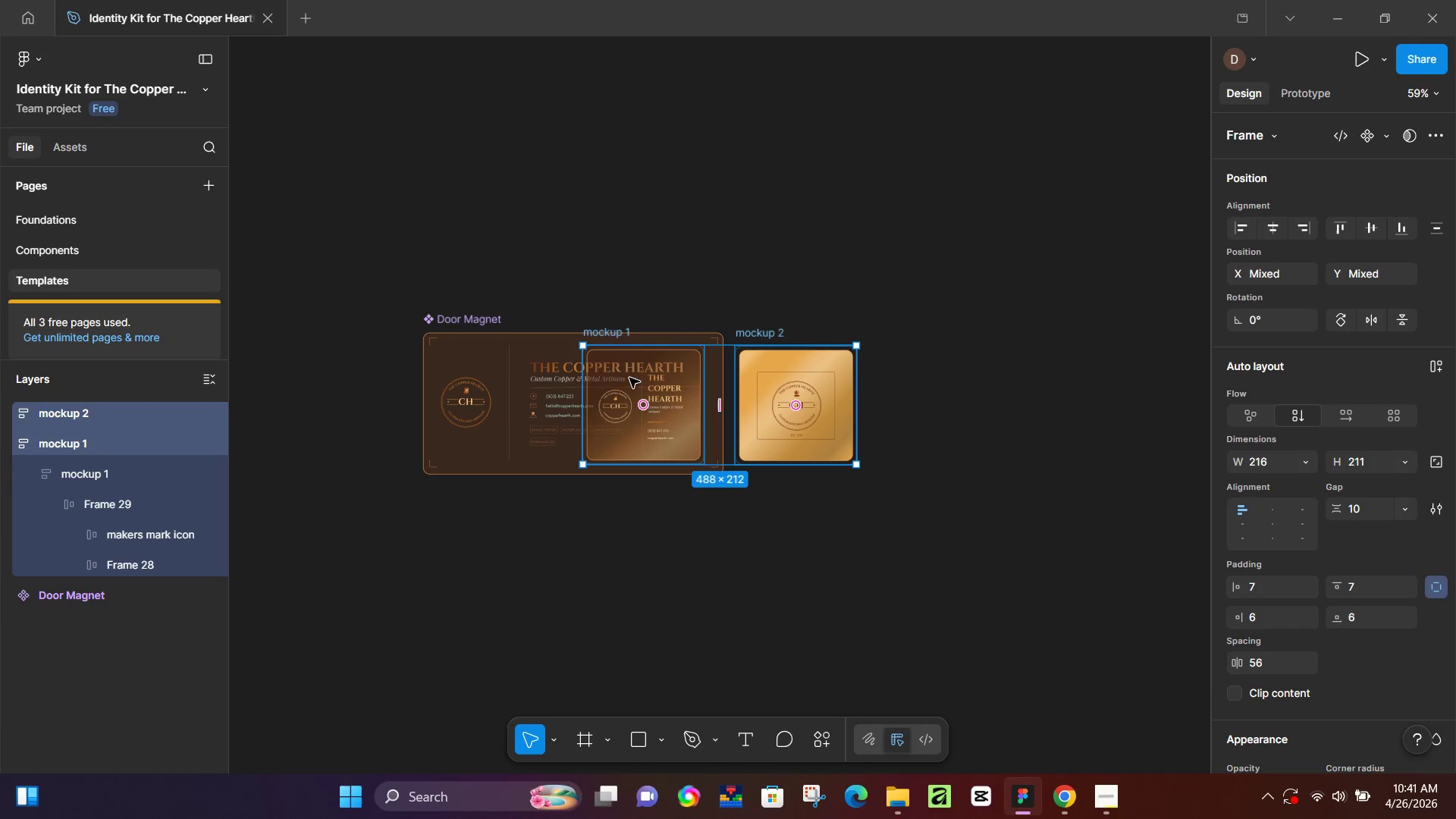 
left_click_drag(start_coordinate=[651, 384], to_coordinate=[854, 384])
 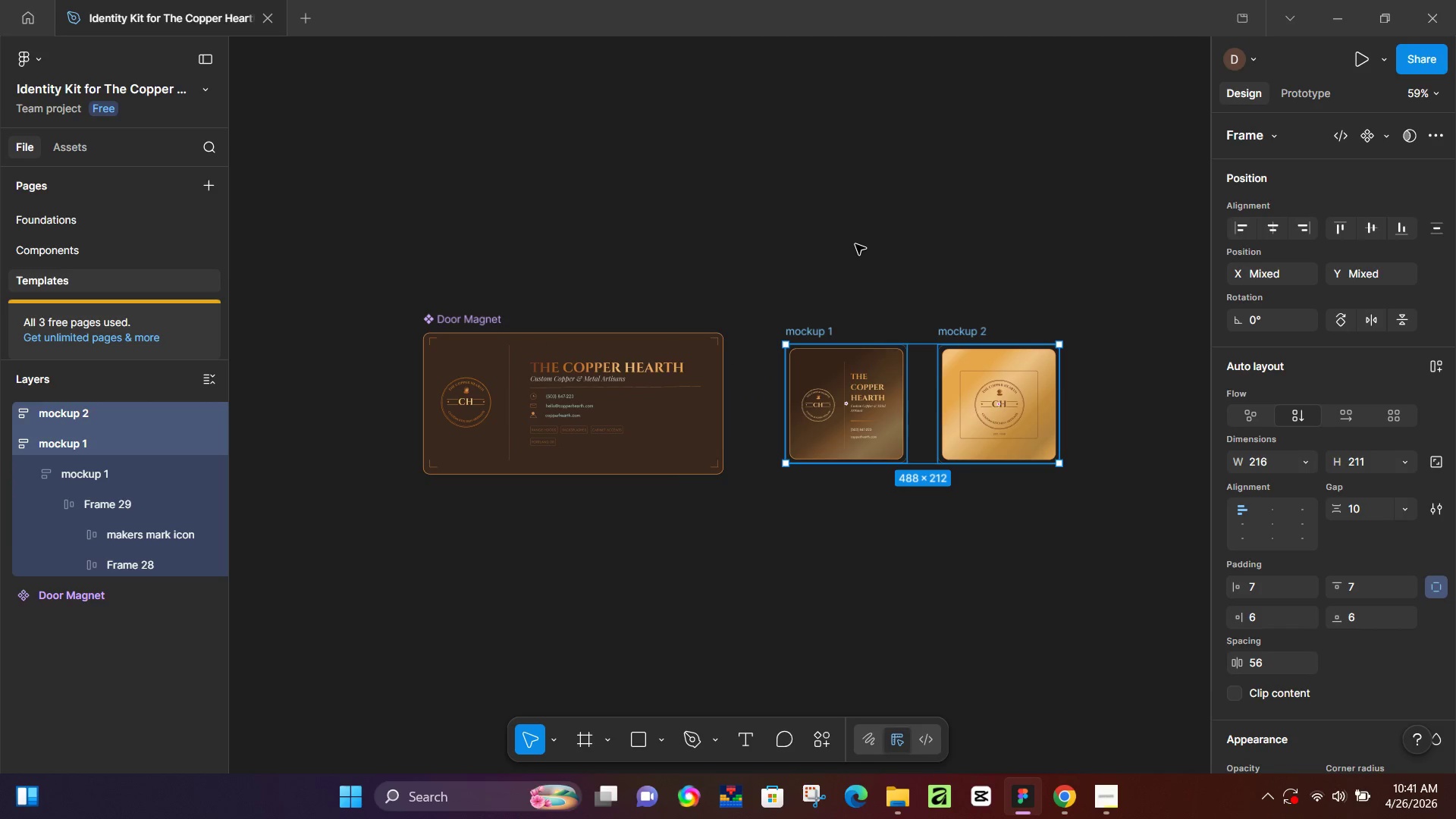 
left_click([855, 244])
 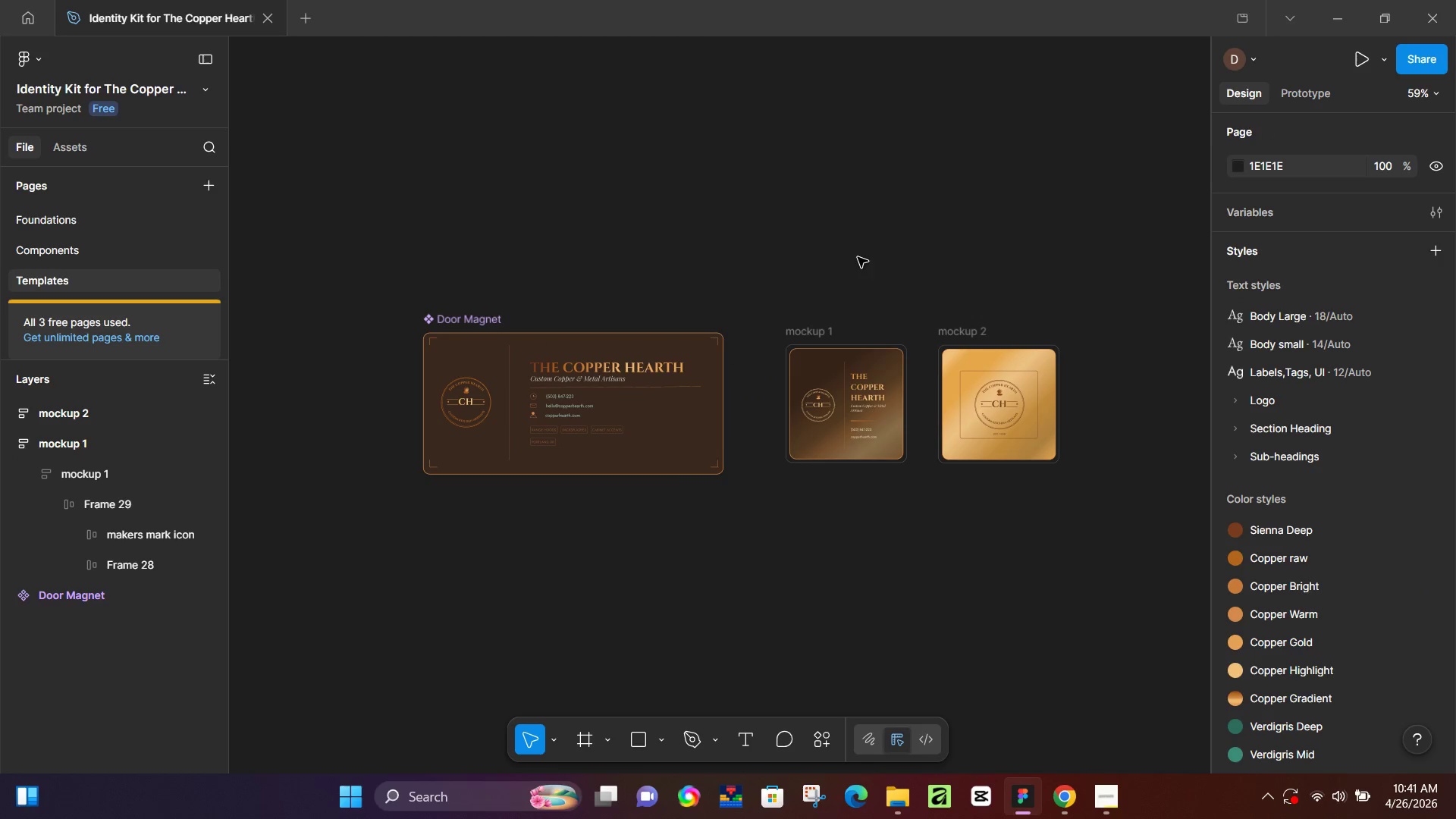 
hold_key(key=ControlLeft, duration=0.67)
 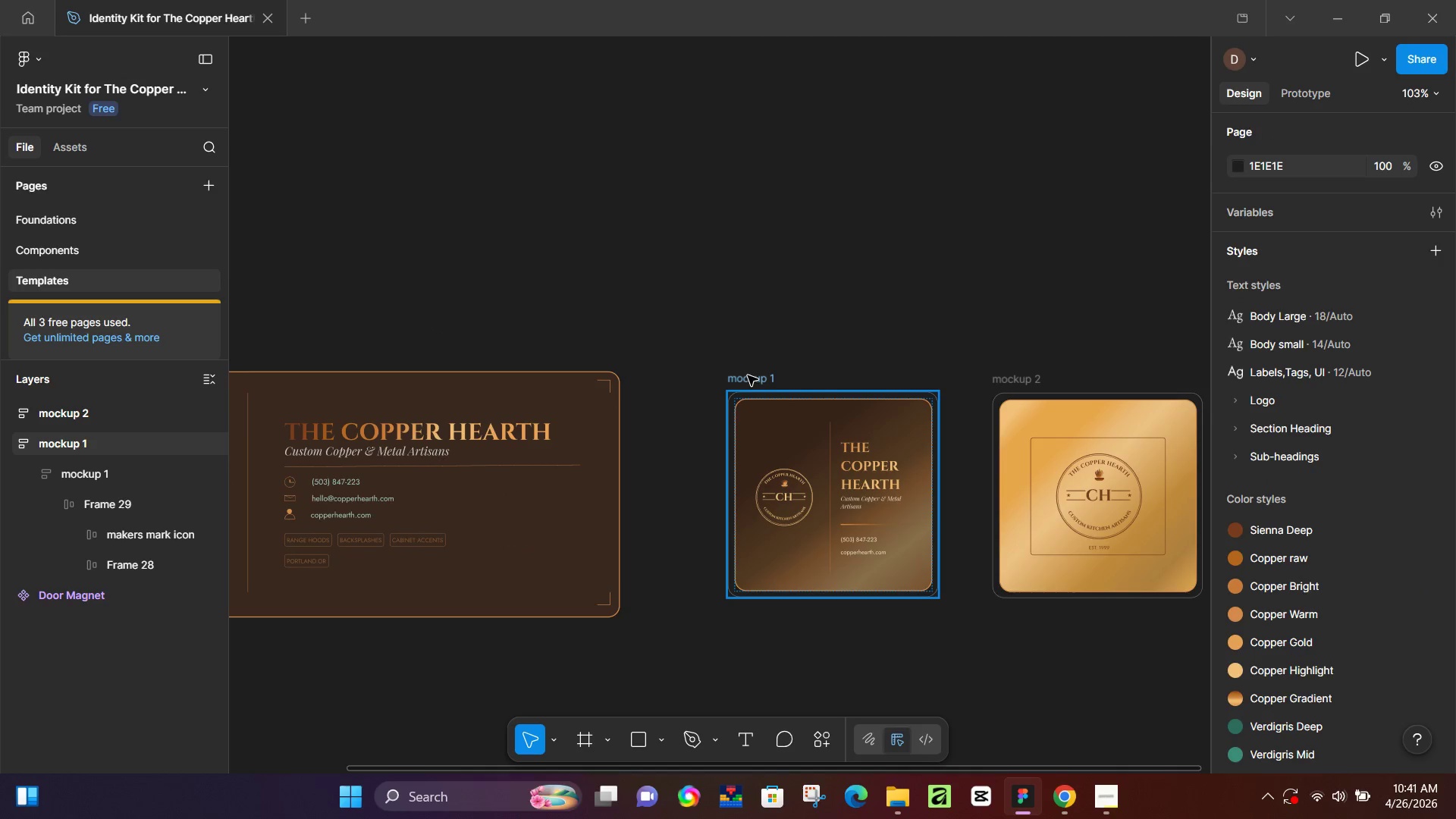 
left_click_drag(start_coordinate=[748, 375], to_coordinate=[696, 350])
 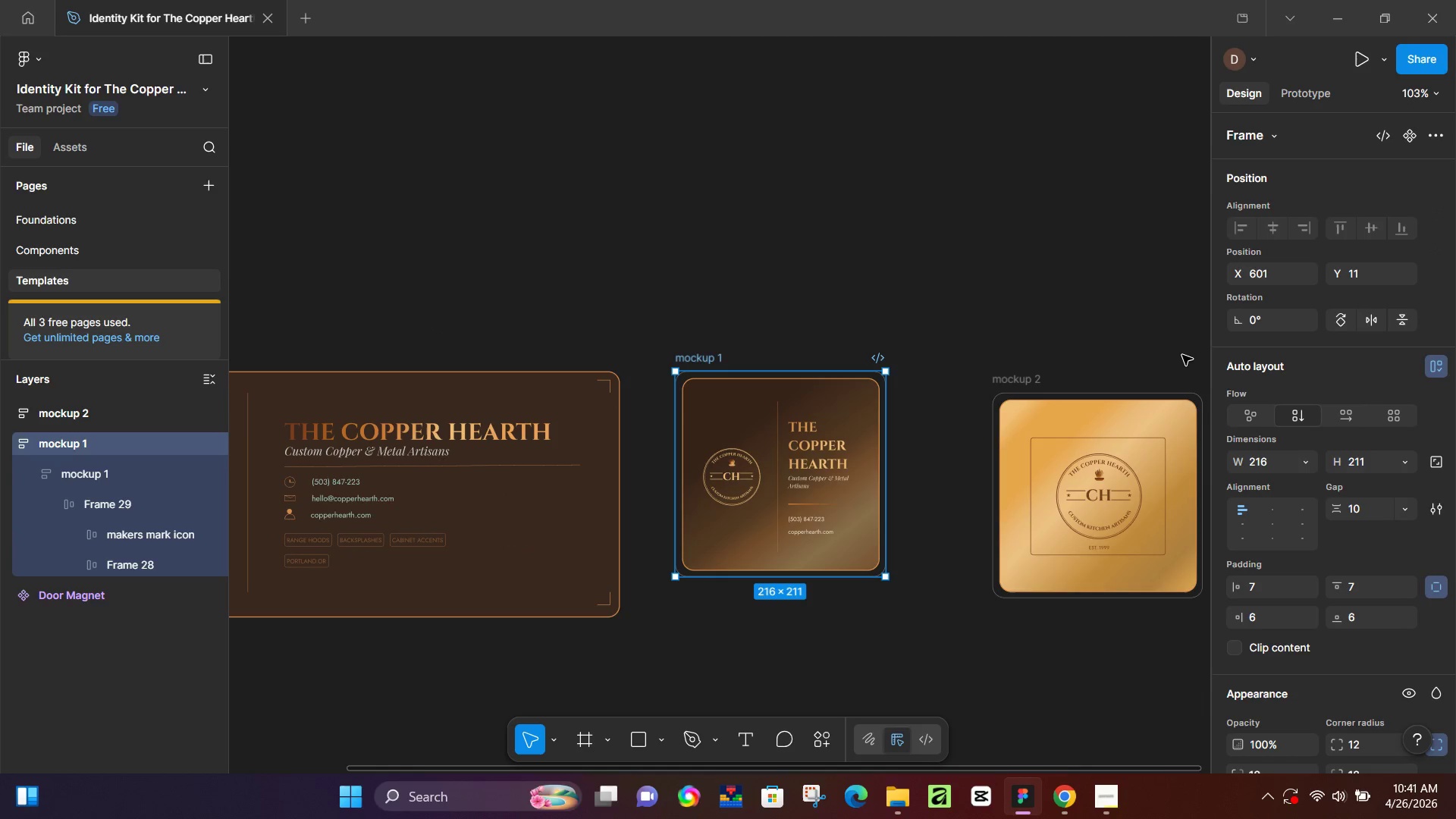 
scroll: coordinate [830, 284], scroll_direction: up, amount: 6.0
 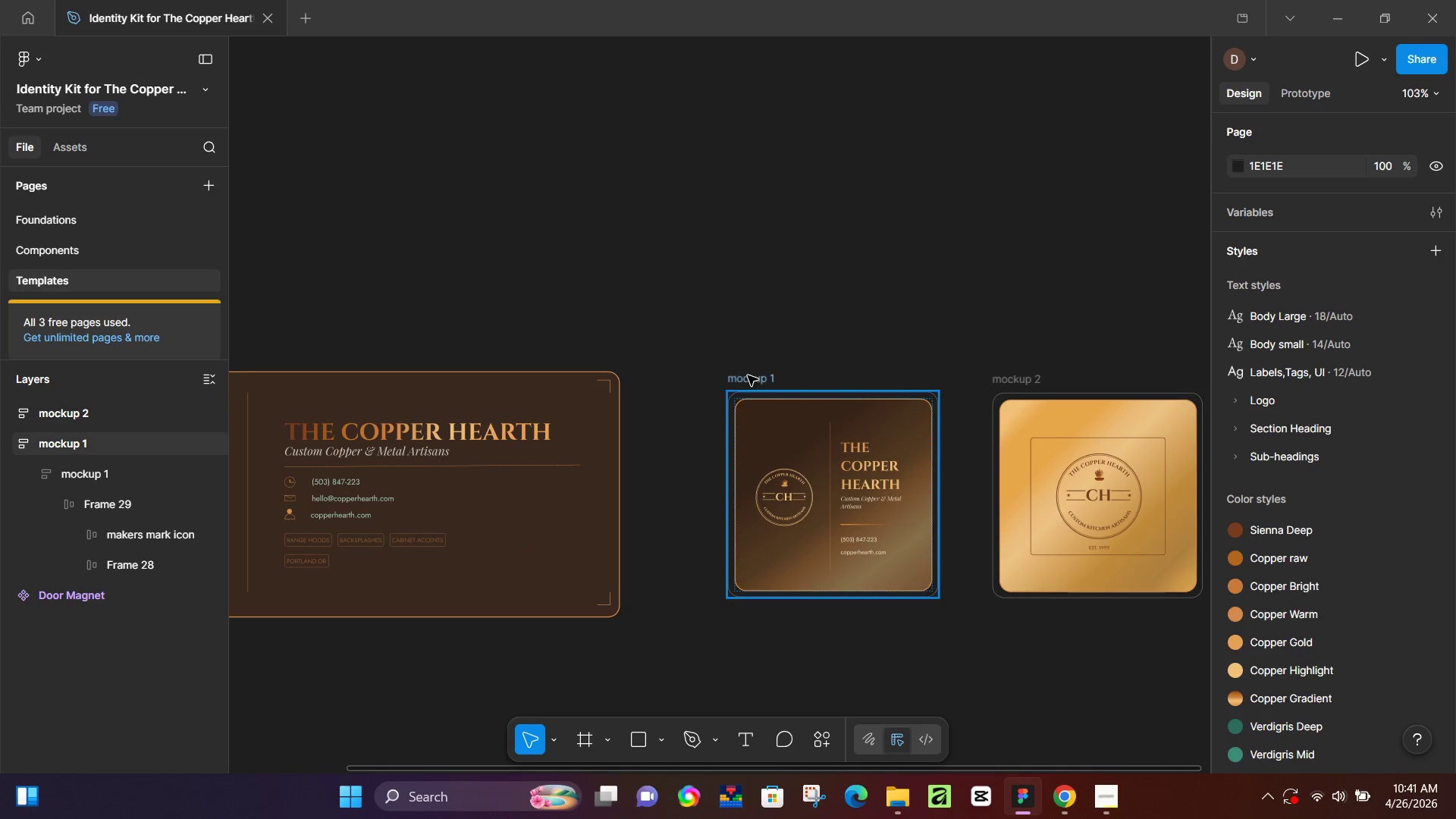 
hold_key(key=ControlLeft, duration=0.72)
scroll: coordinate [426, 460], scroll_direction: down, amount: 4.0
 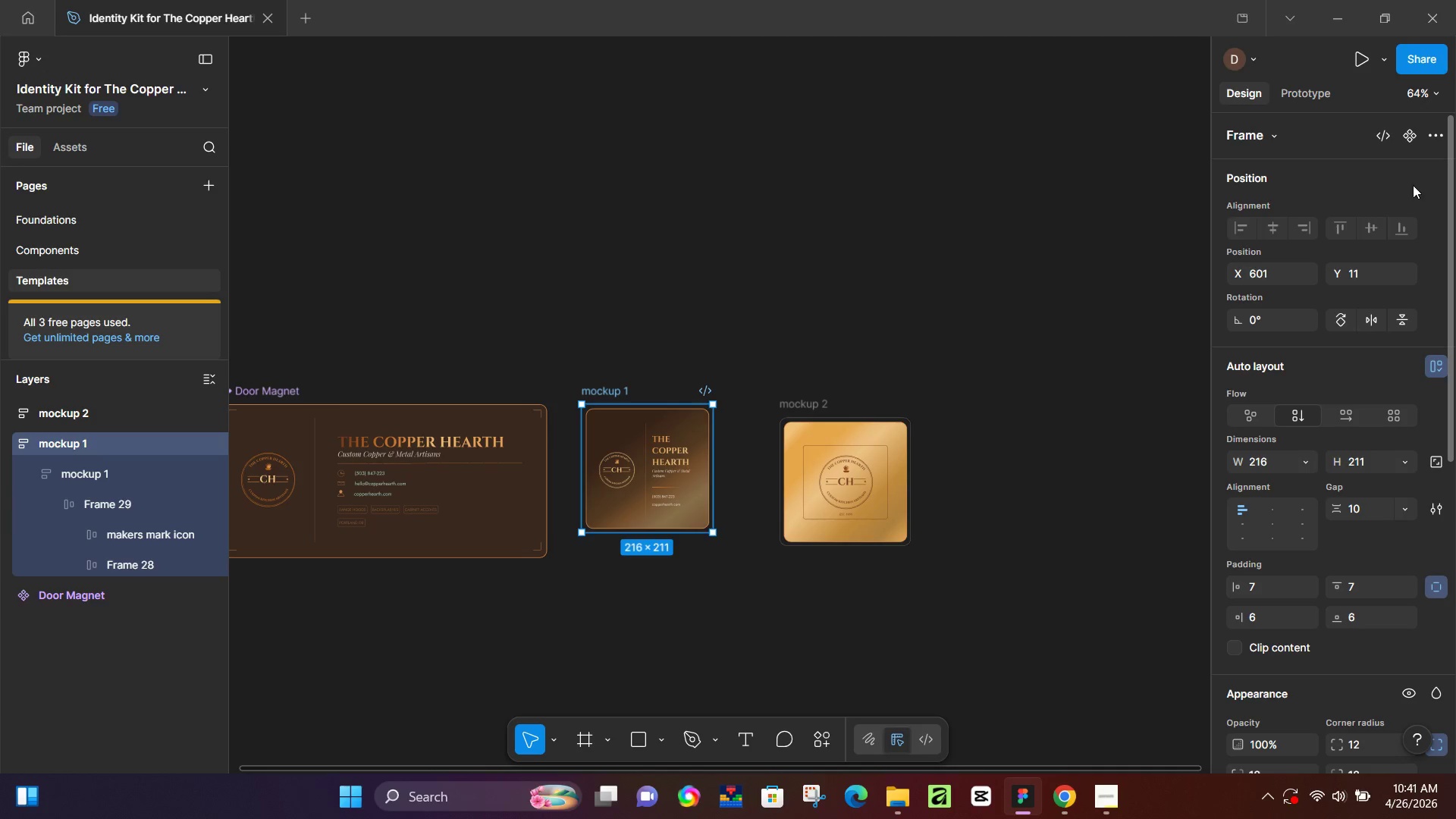 
left_click([1406, 132])
 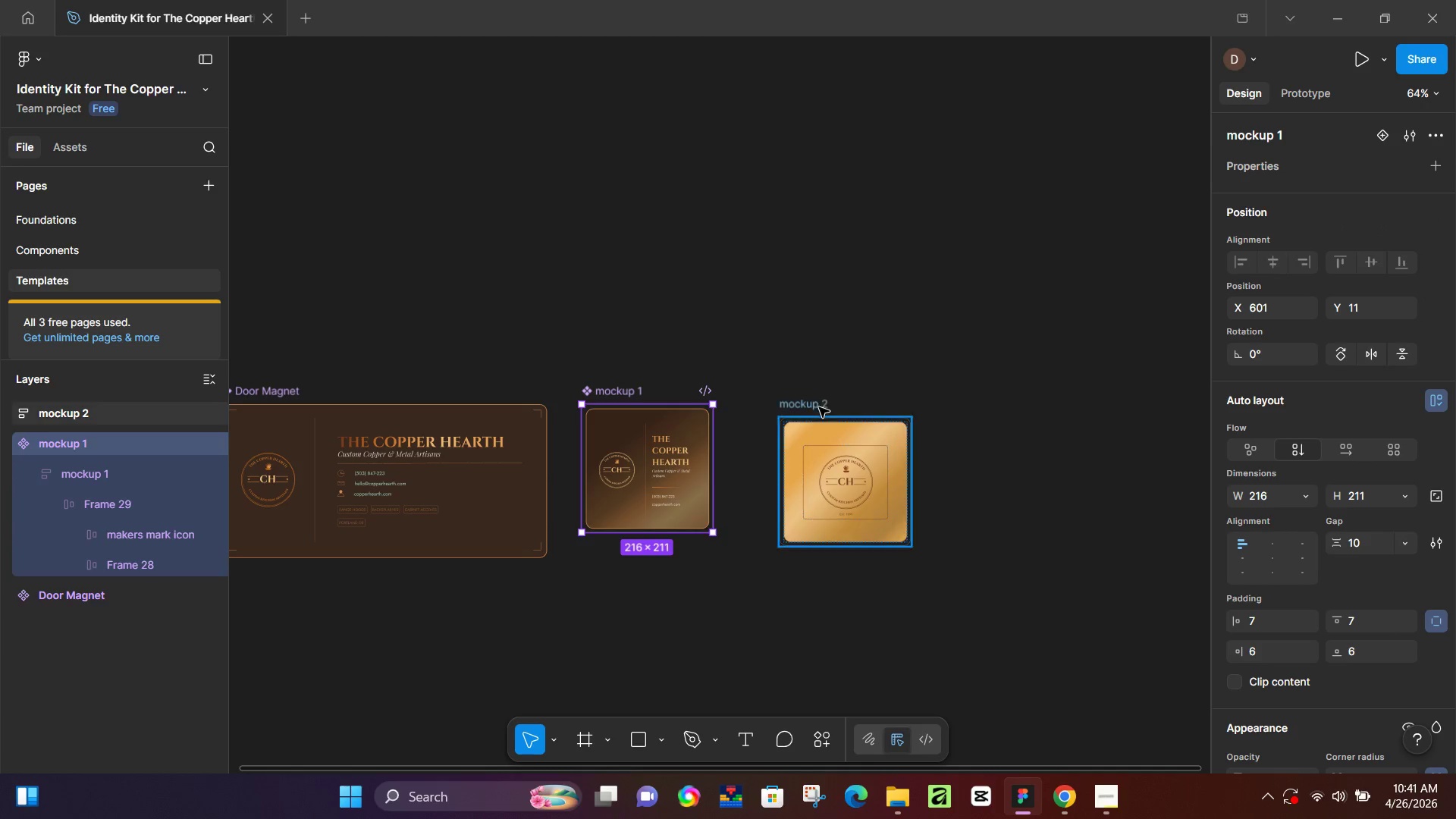 
left_click_drag(start_coordinate=[813, 405], to_coordinate=[767, 388])
 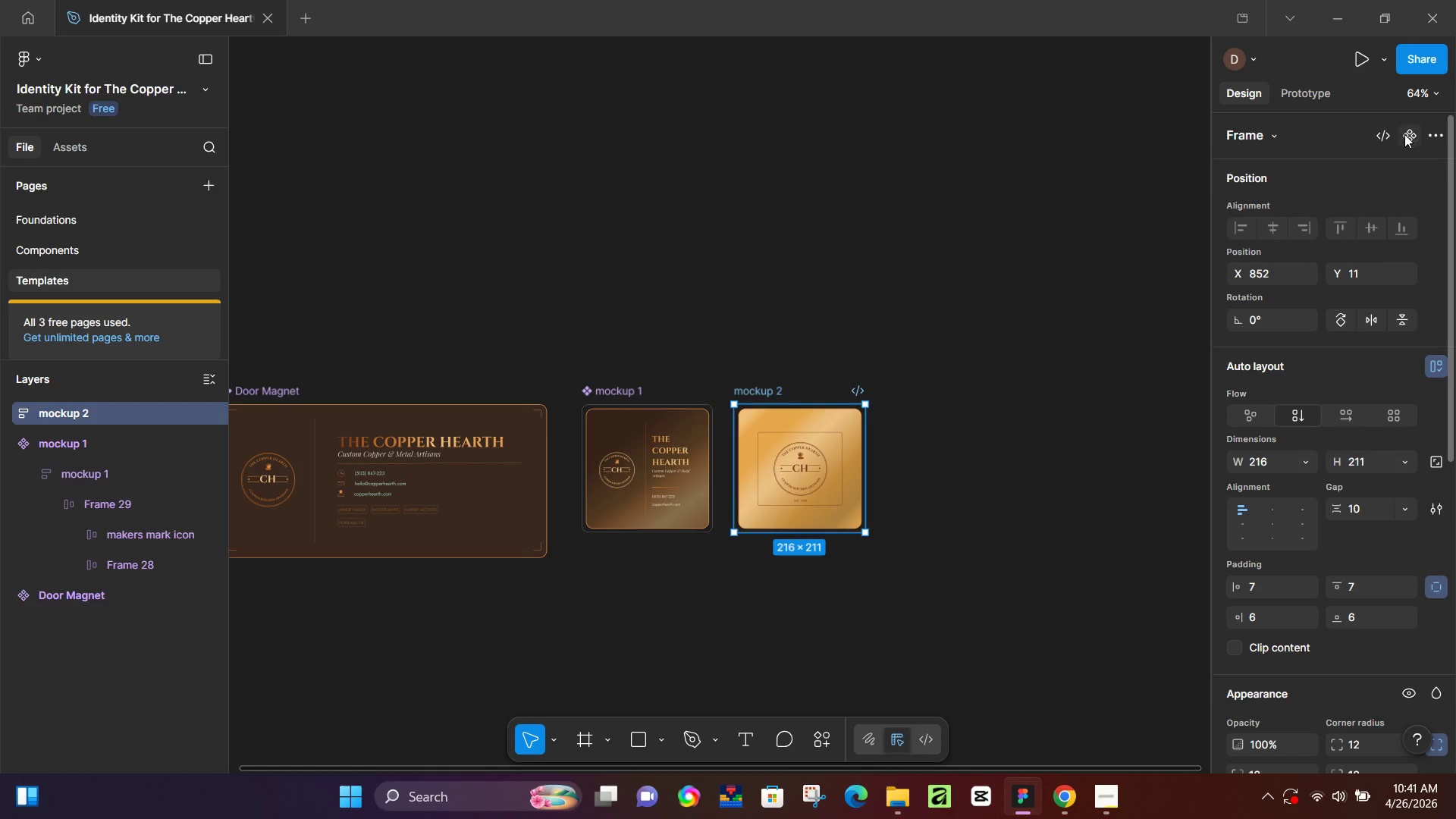 
left_click([1404, 134])
 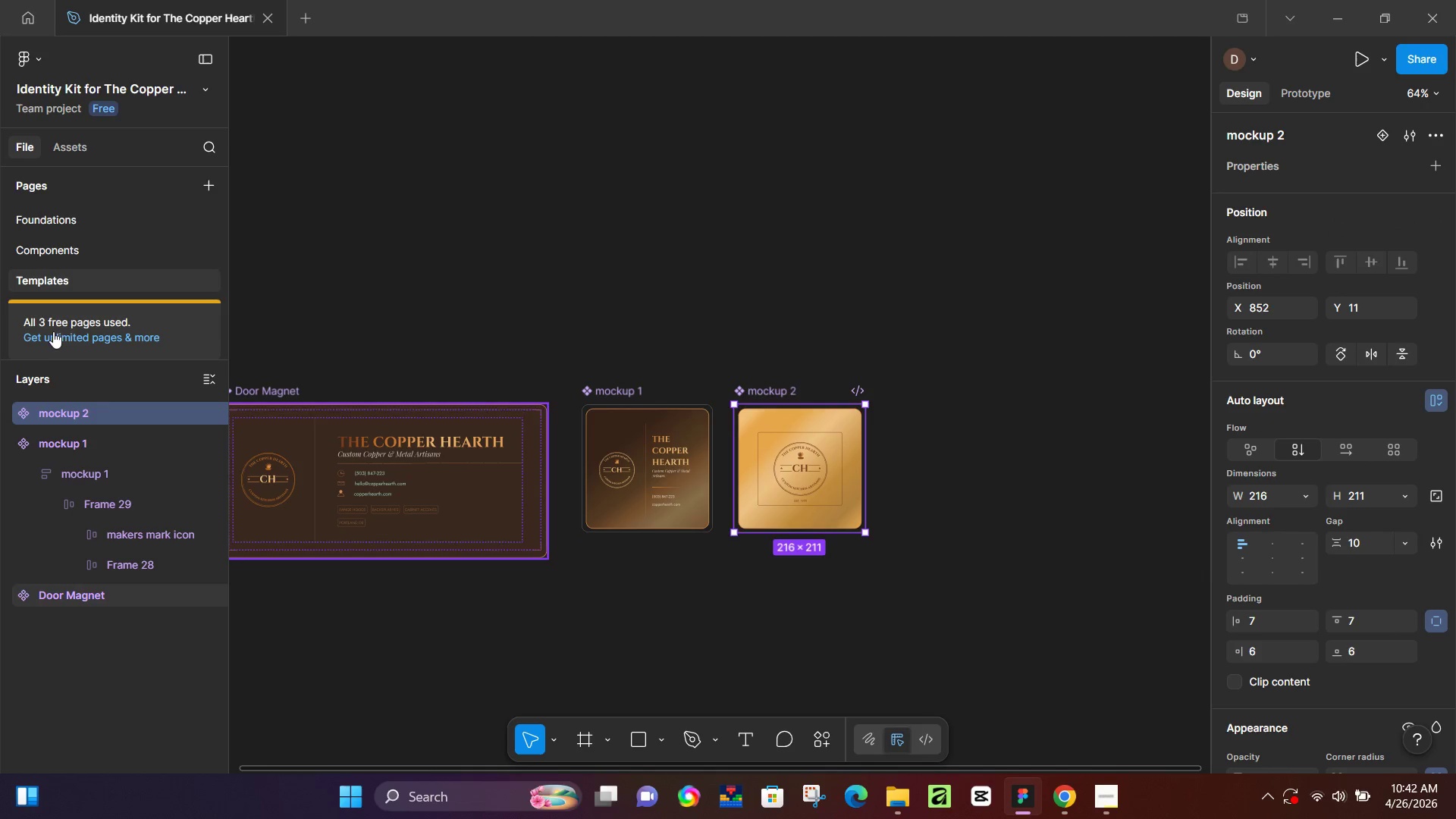 
left_click([74, 254])
 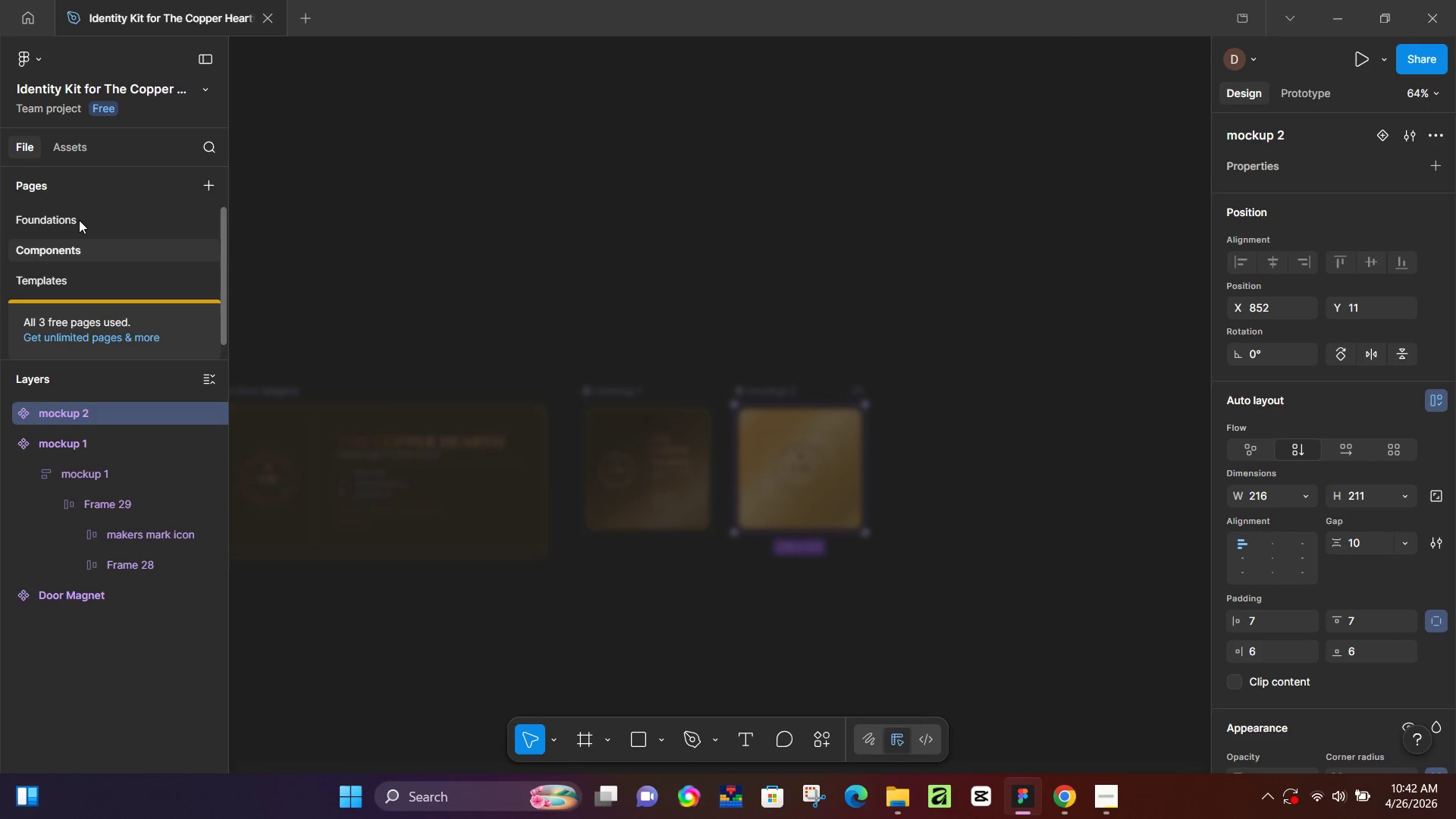 
left_click([79, 220])
 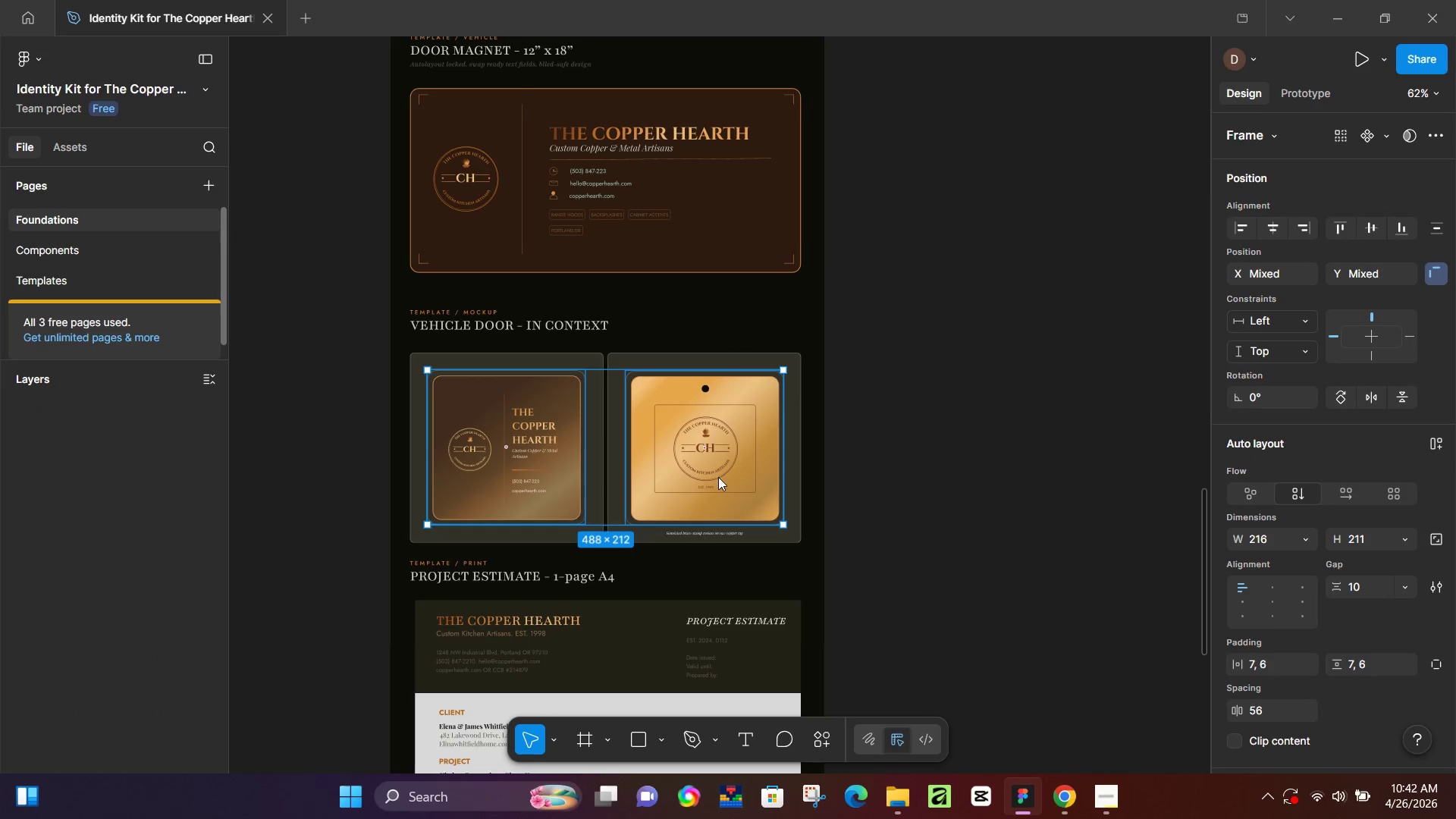 
scroll: coordinate [671, 491], scroll_direction: down, amount: 10.0
 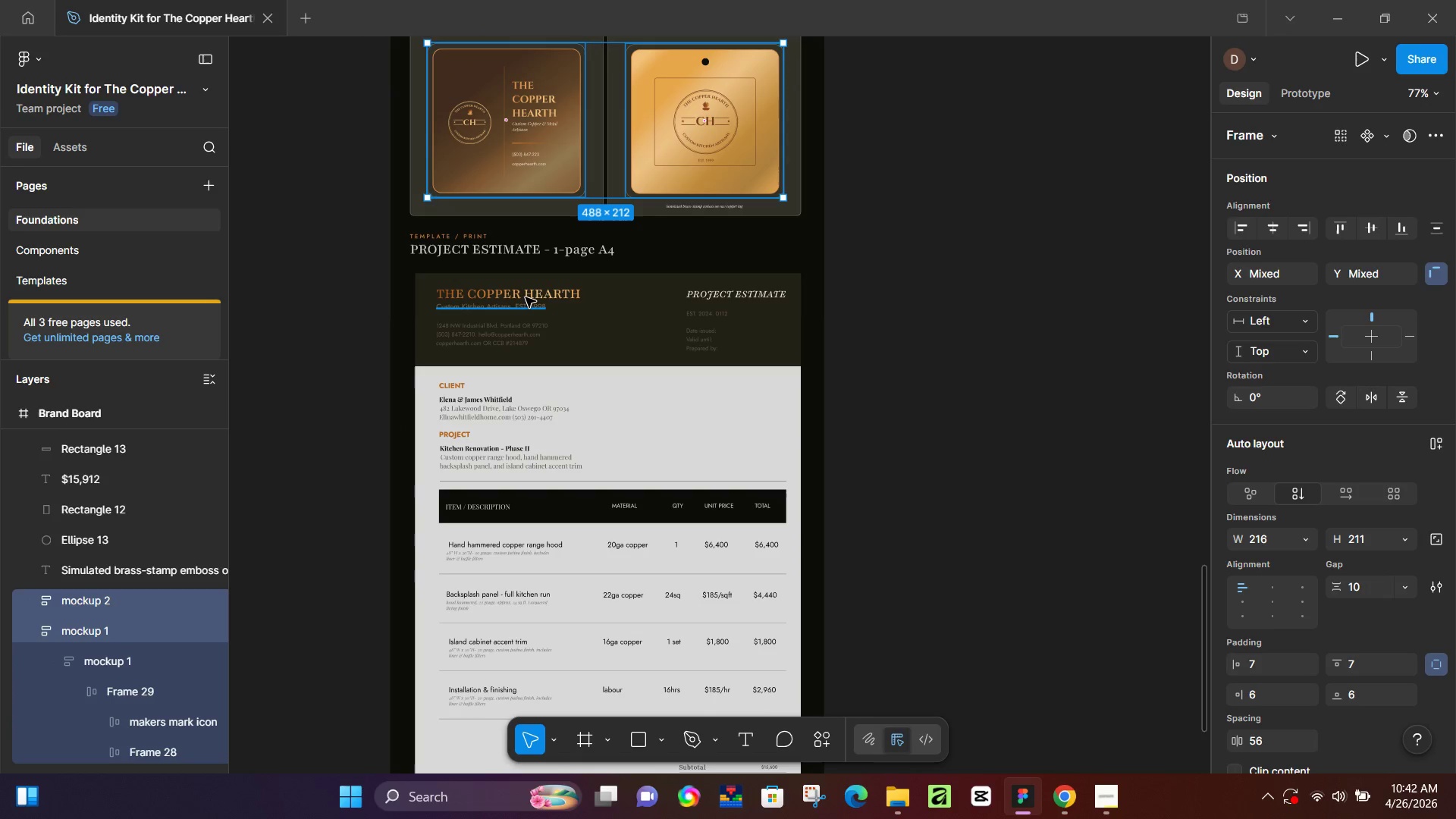 
hold_key(key=ControlLeft, duration=0.64)
 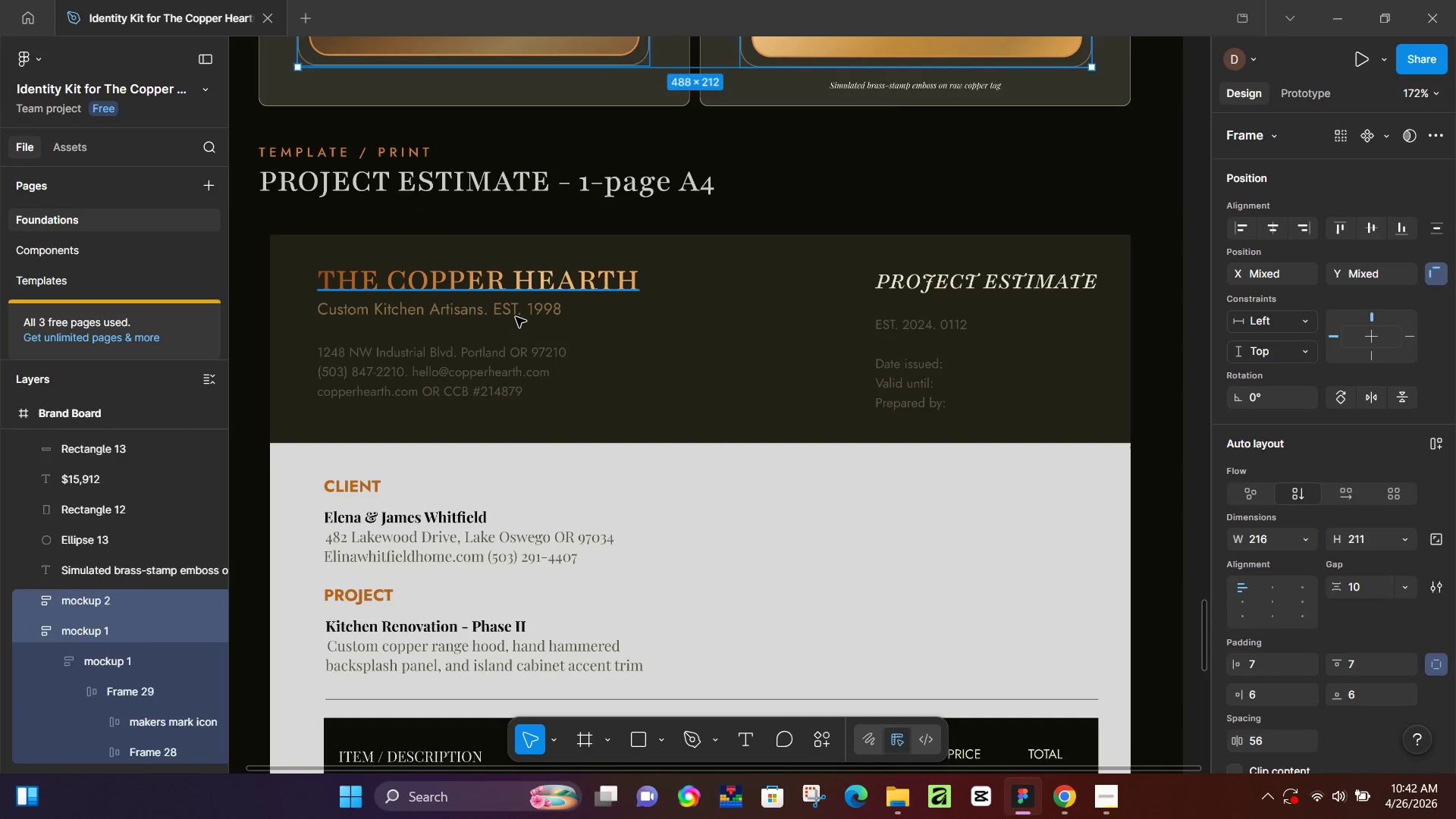 
left_click([531, 273])
 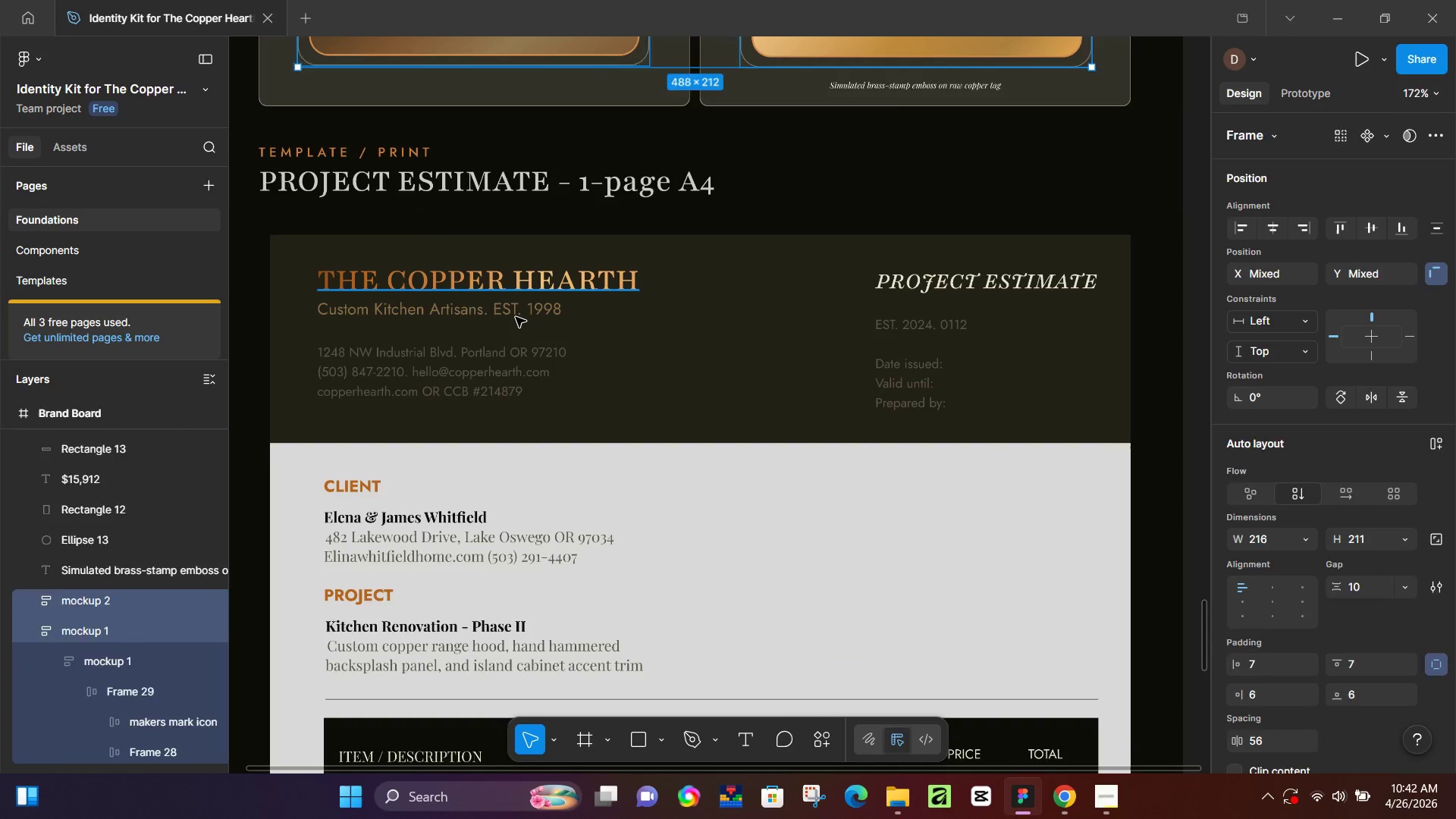 
left_click([532, 312])
 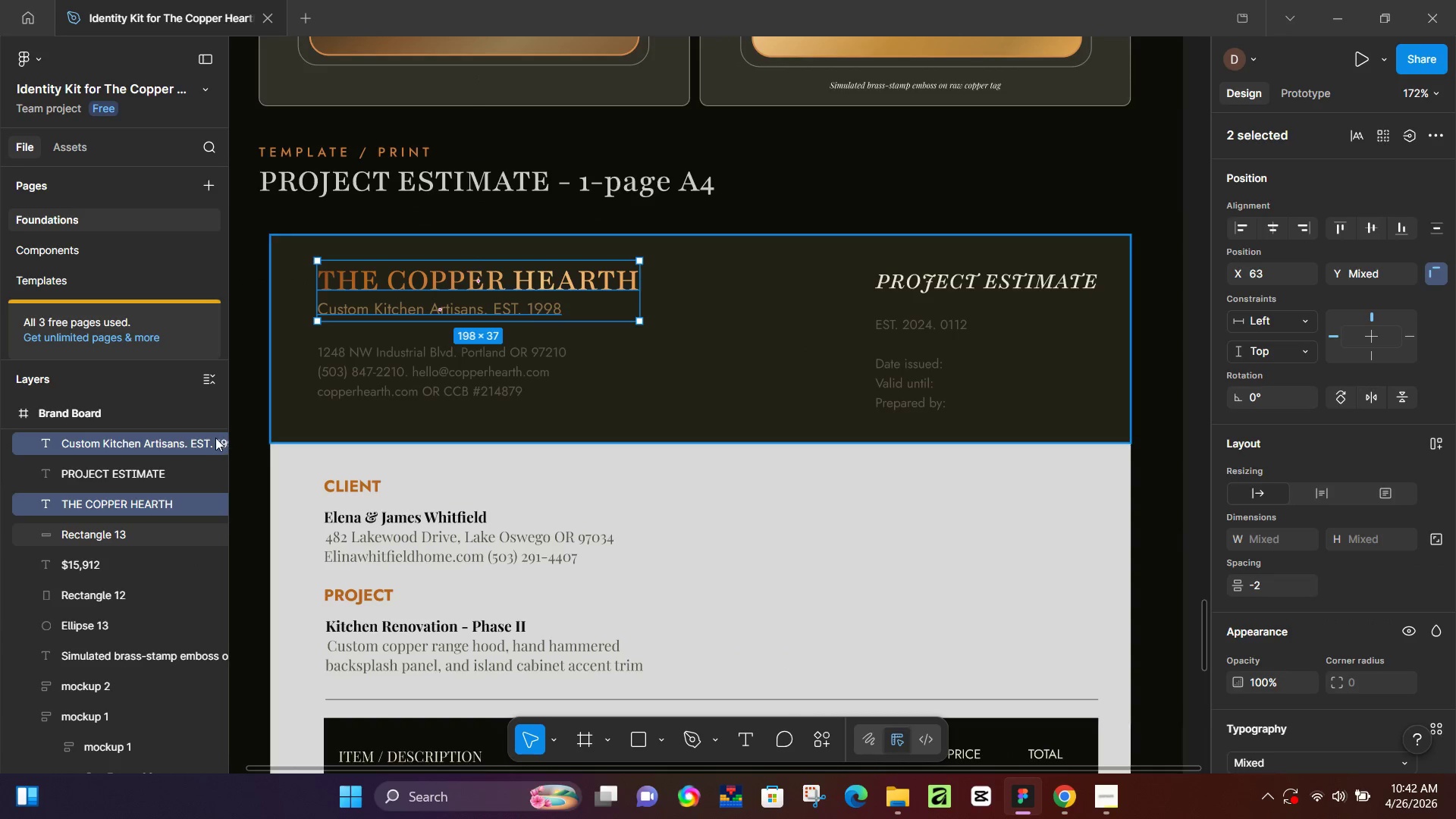 
scroll: coordinate [533, 303], scroll_direction: up, amount: 7.0
 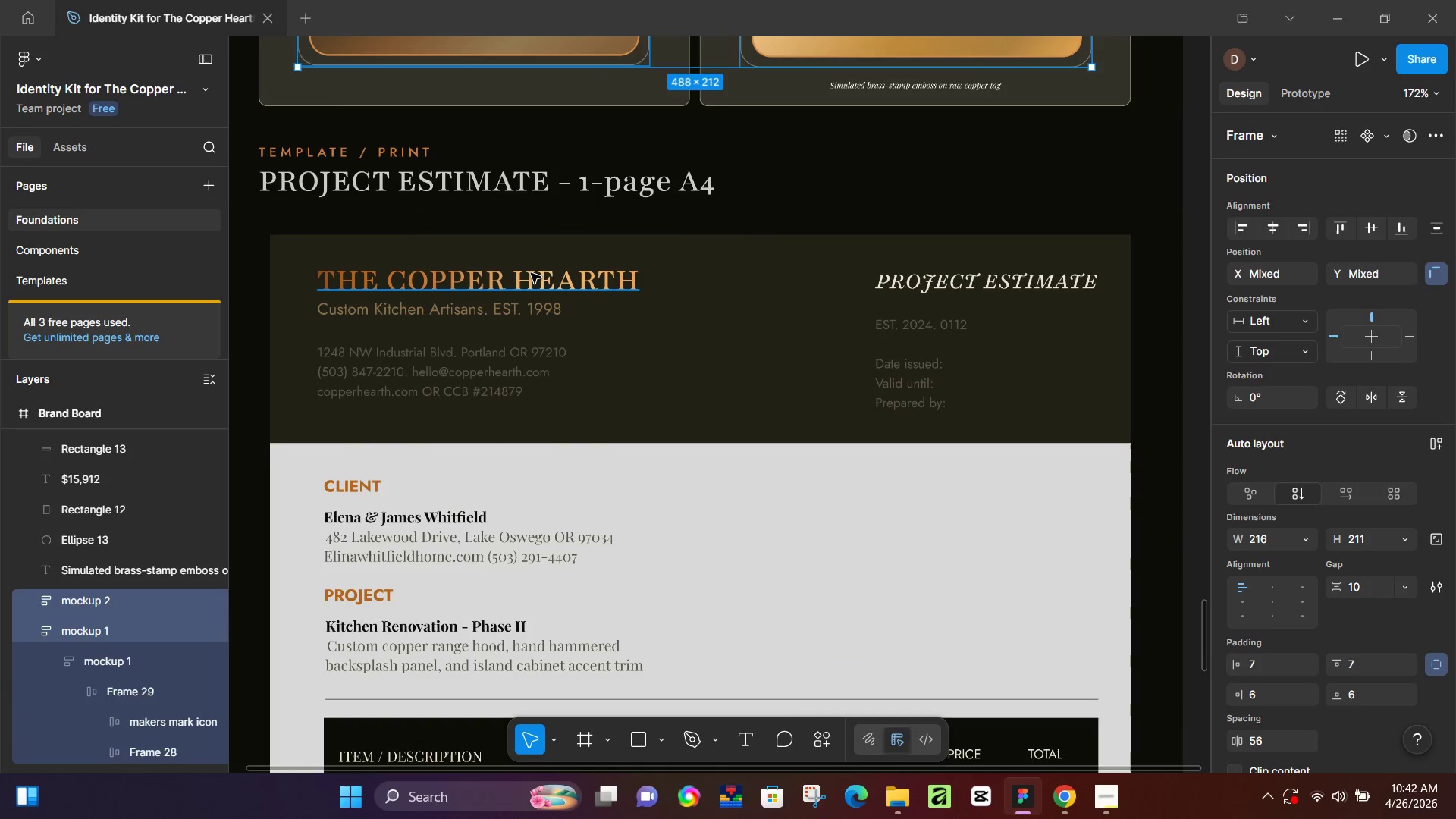 
key(Shift+A)
 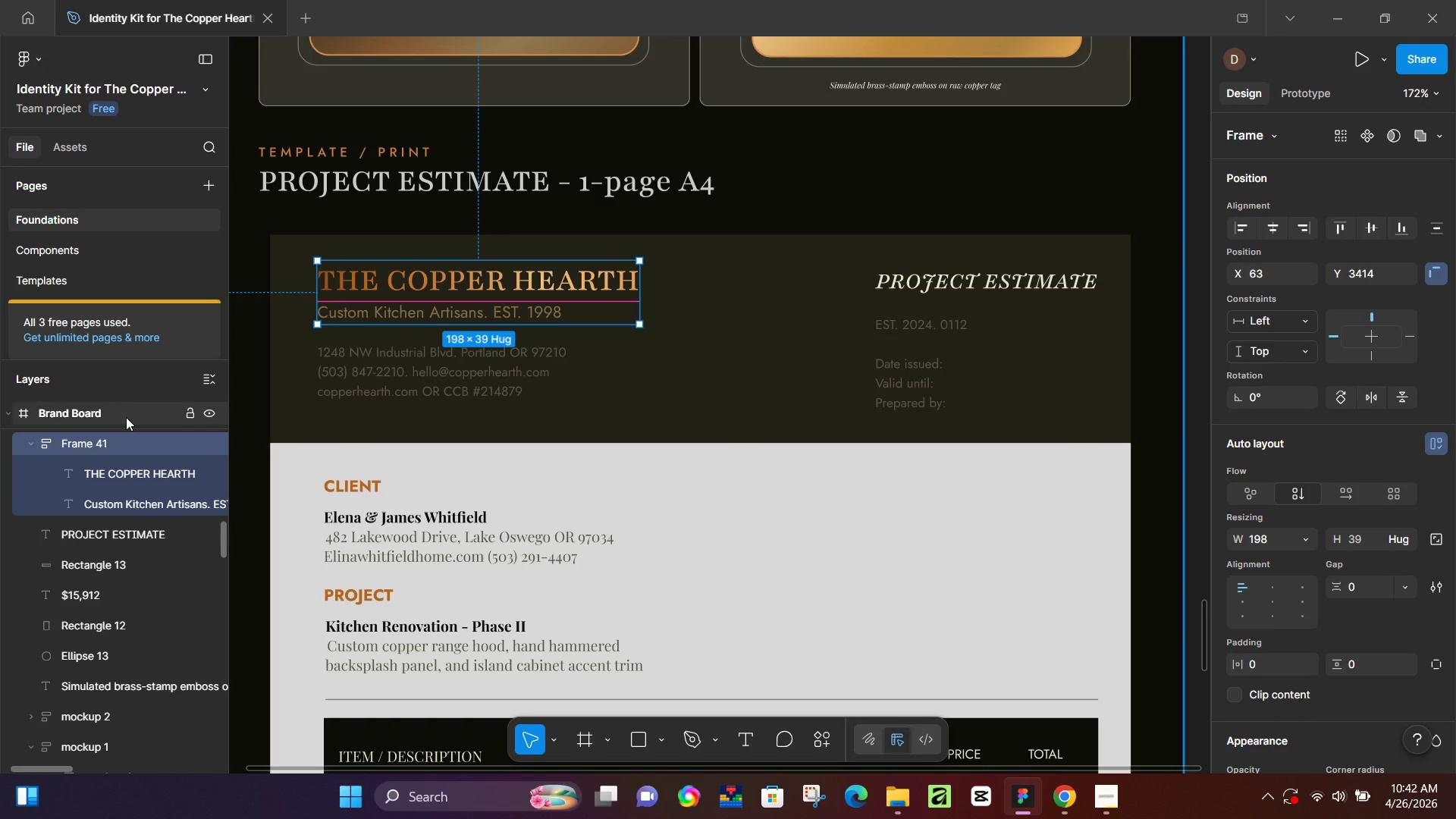 
double_click([114, 438])
 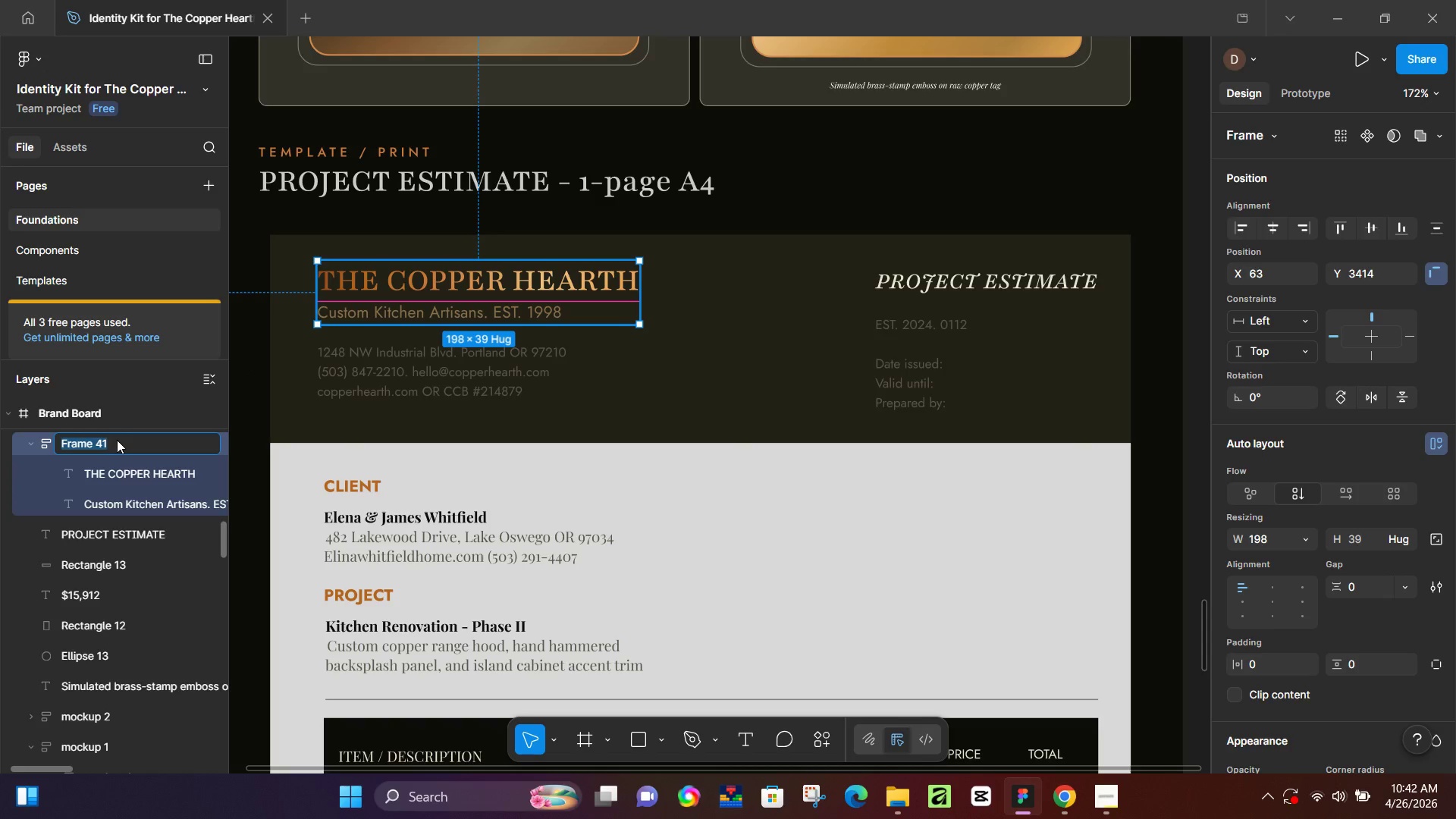 
type(h1)
 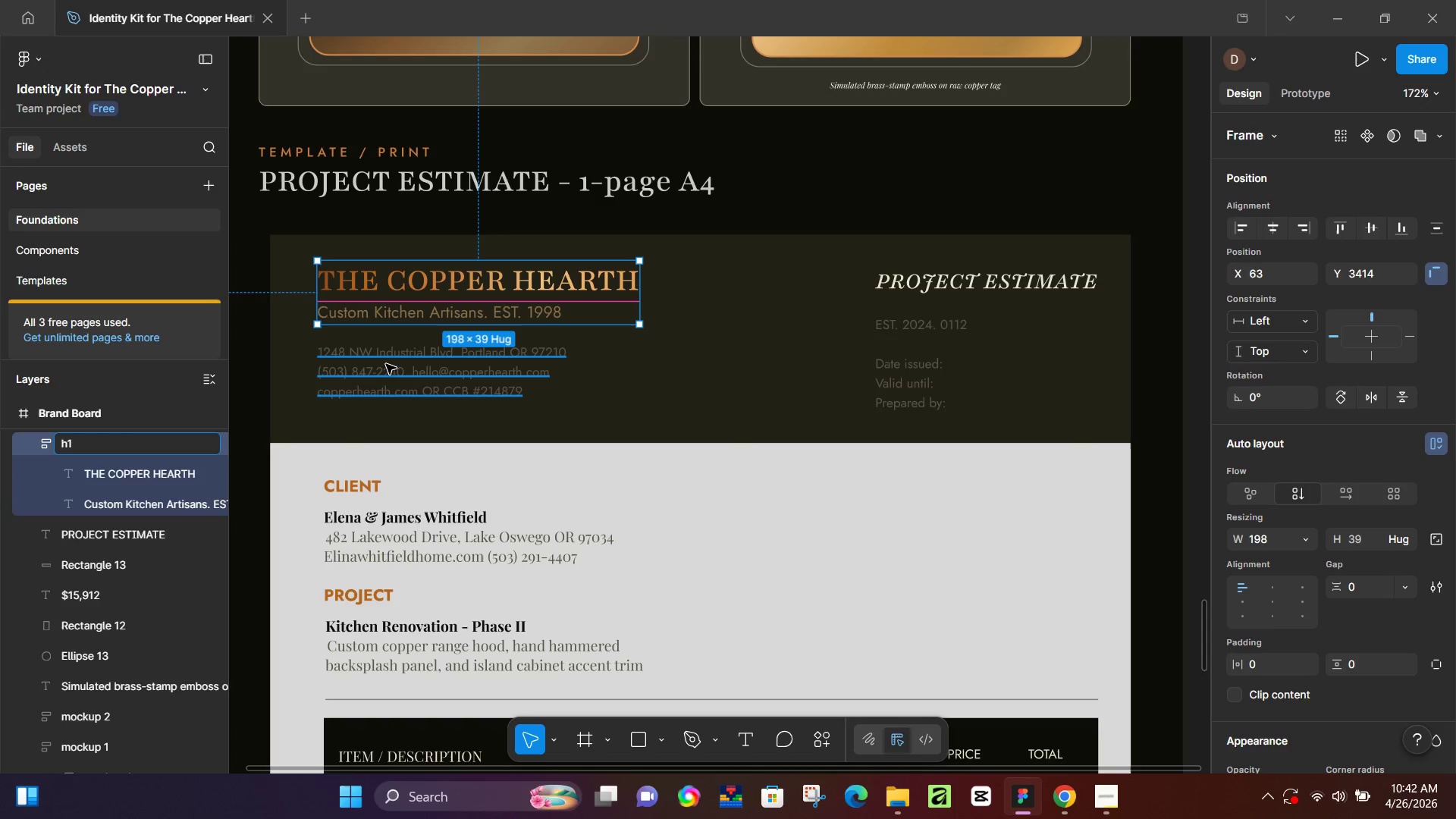 
left_click([386, 364])
 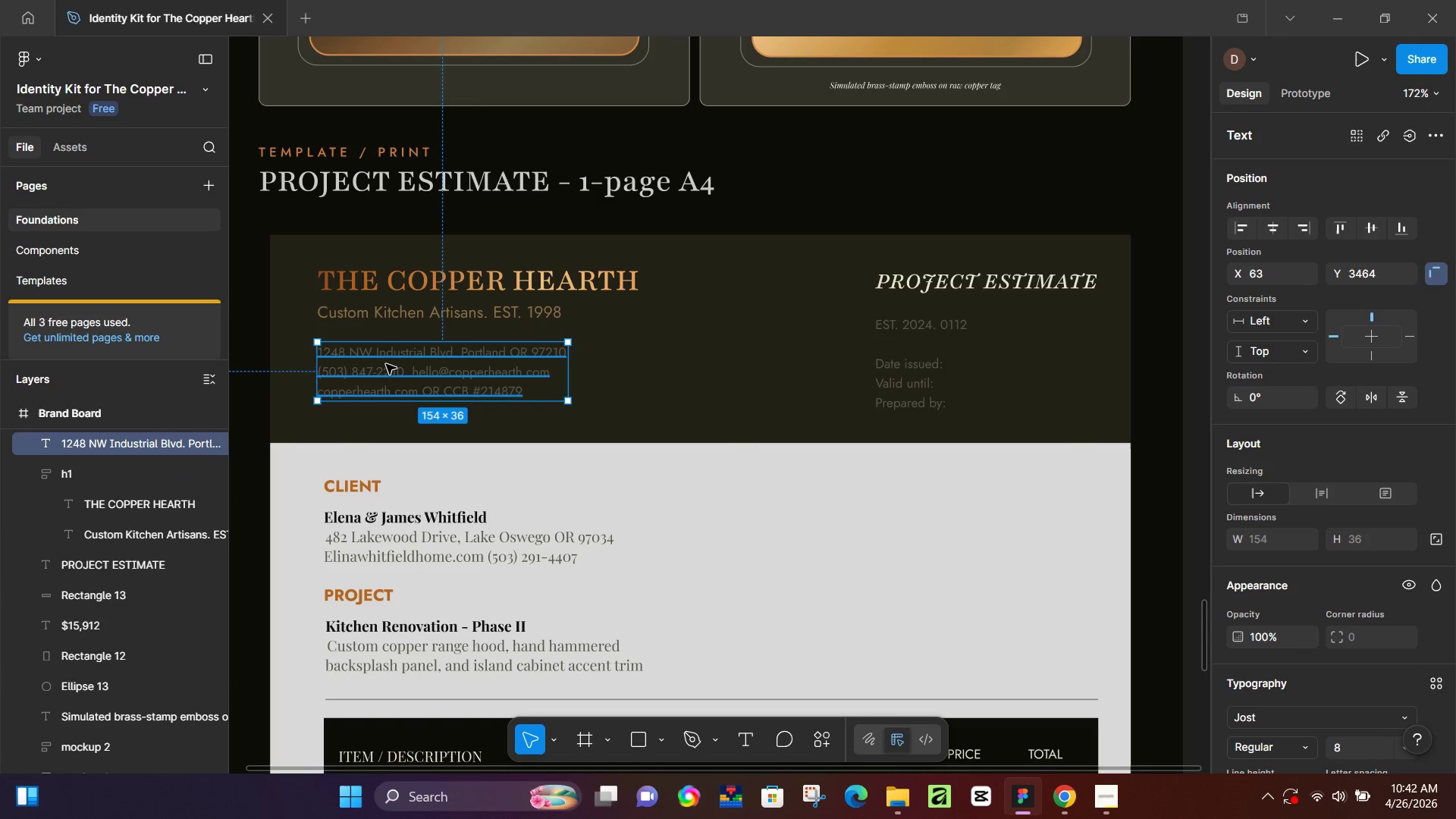 
key(Shift+A)
 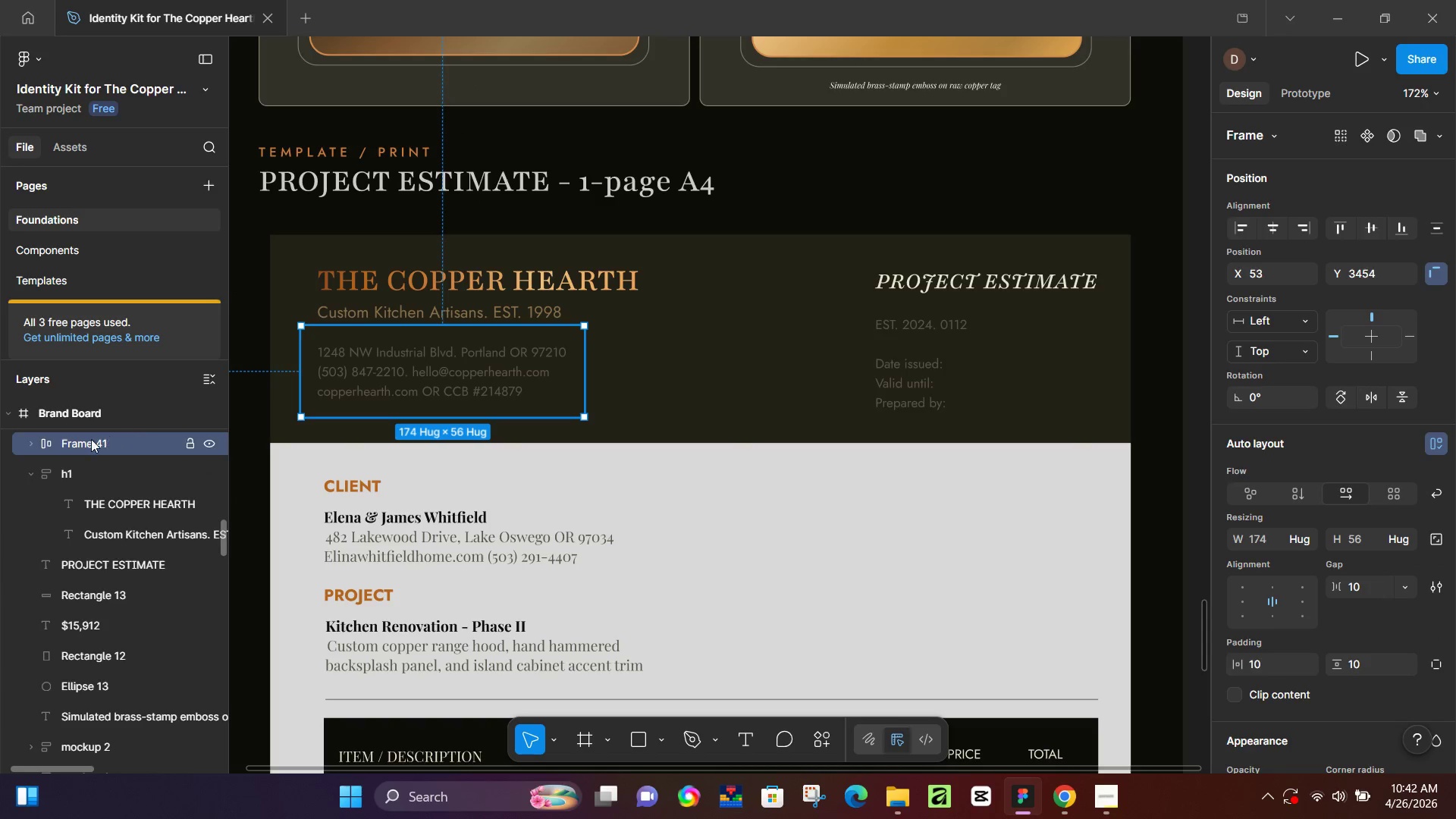 
double_click([91, 439])
 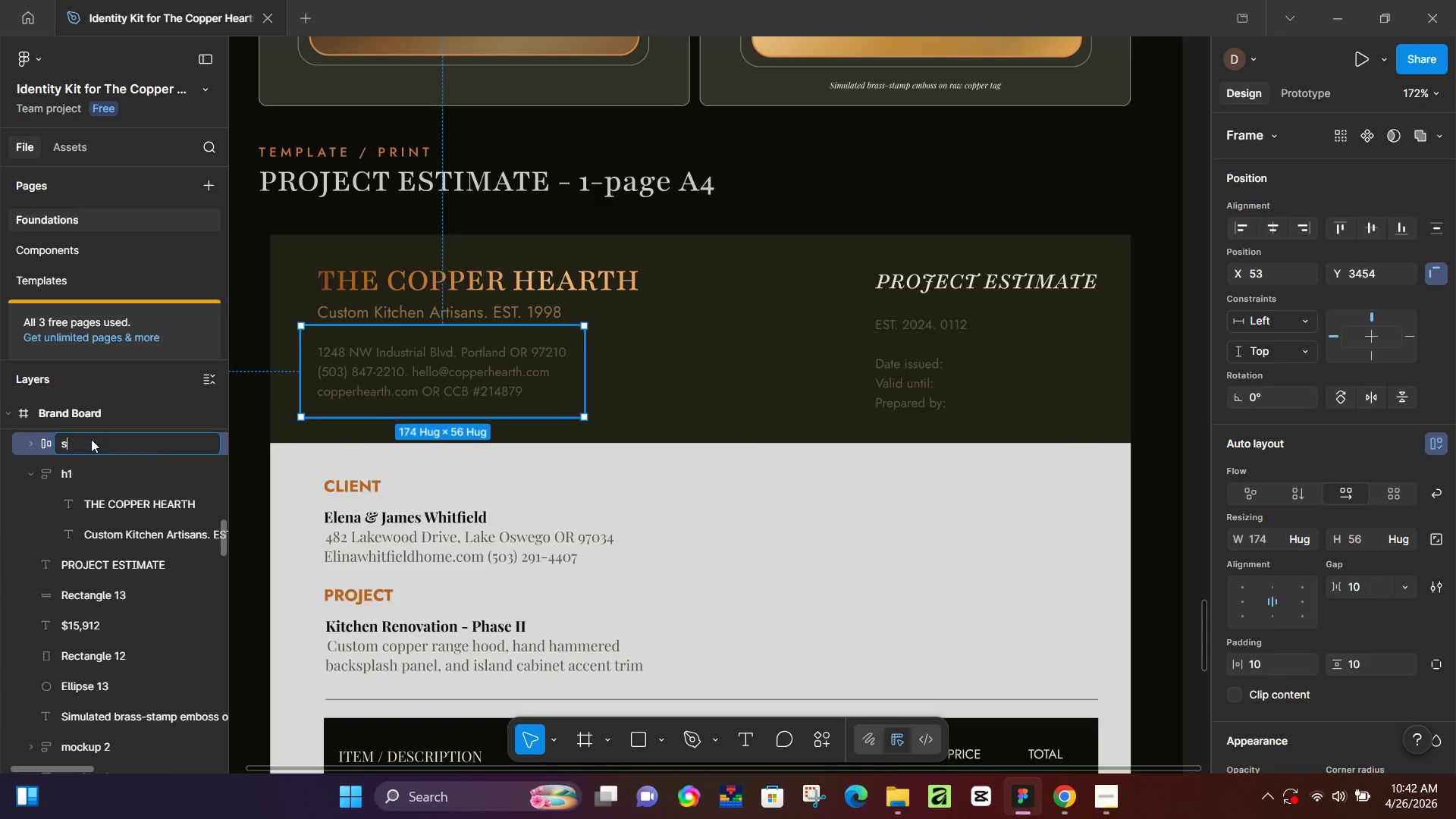 
type(sub)
 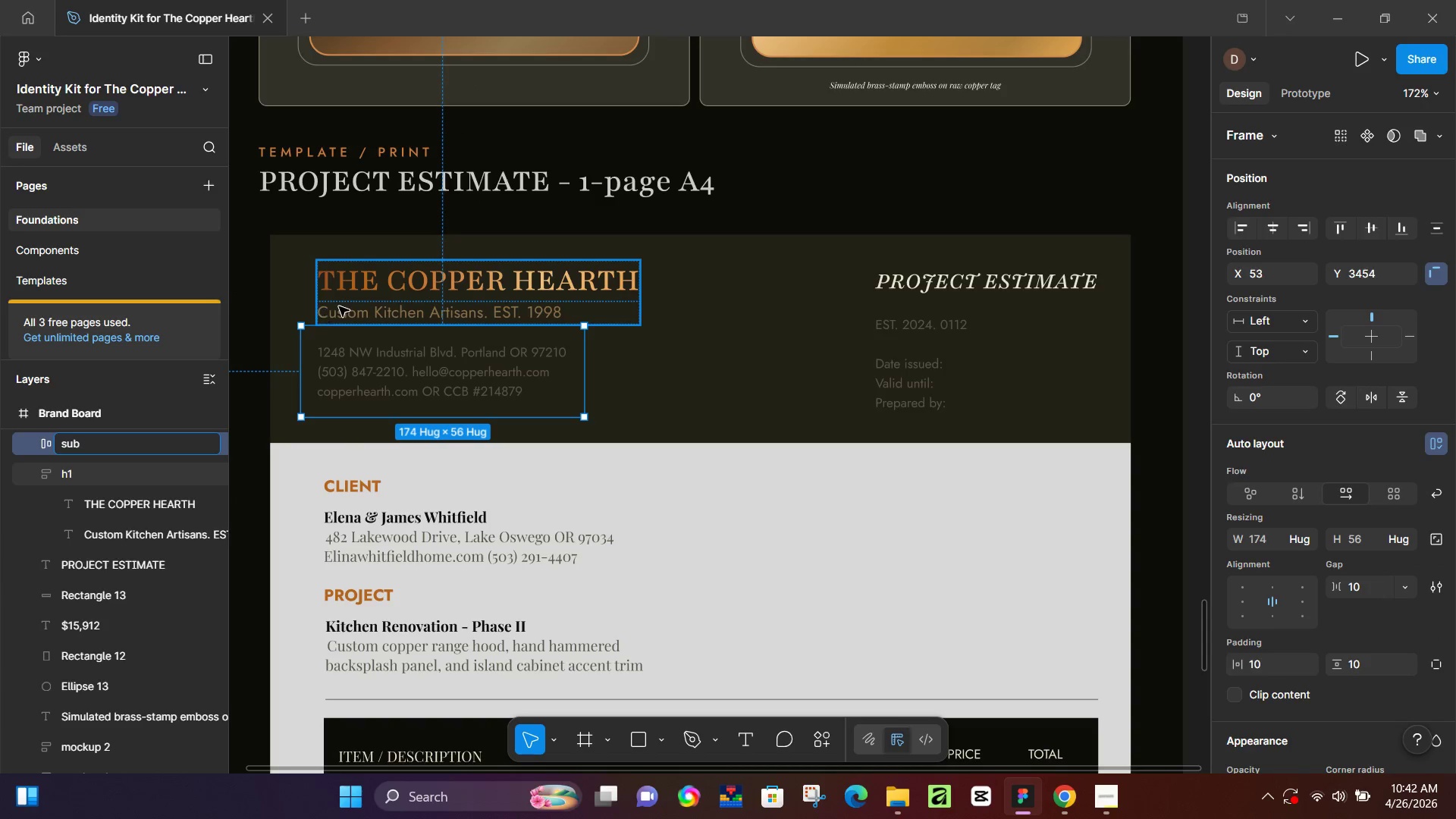 
left_click([367, 301])
 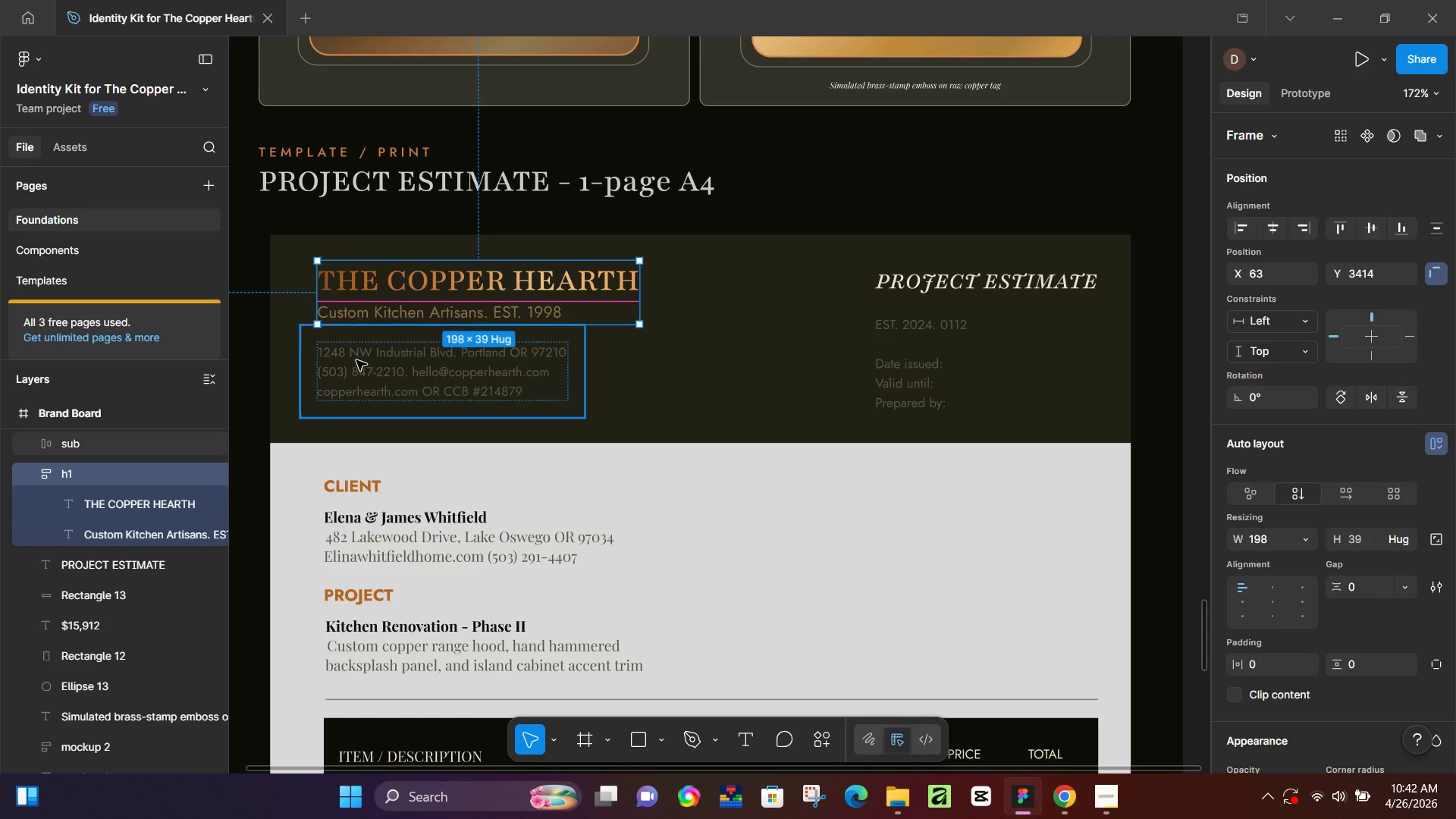 
left_click([356, 360])
 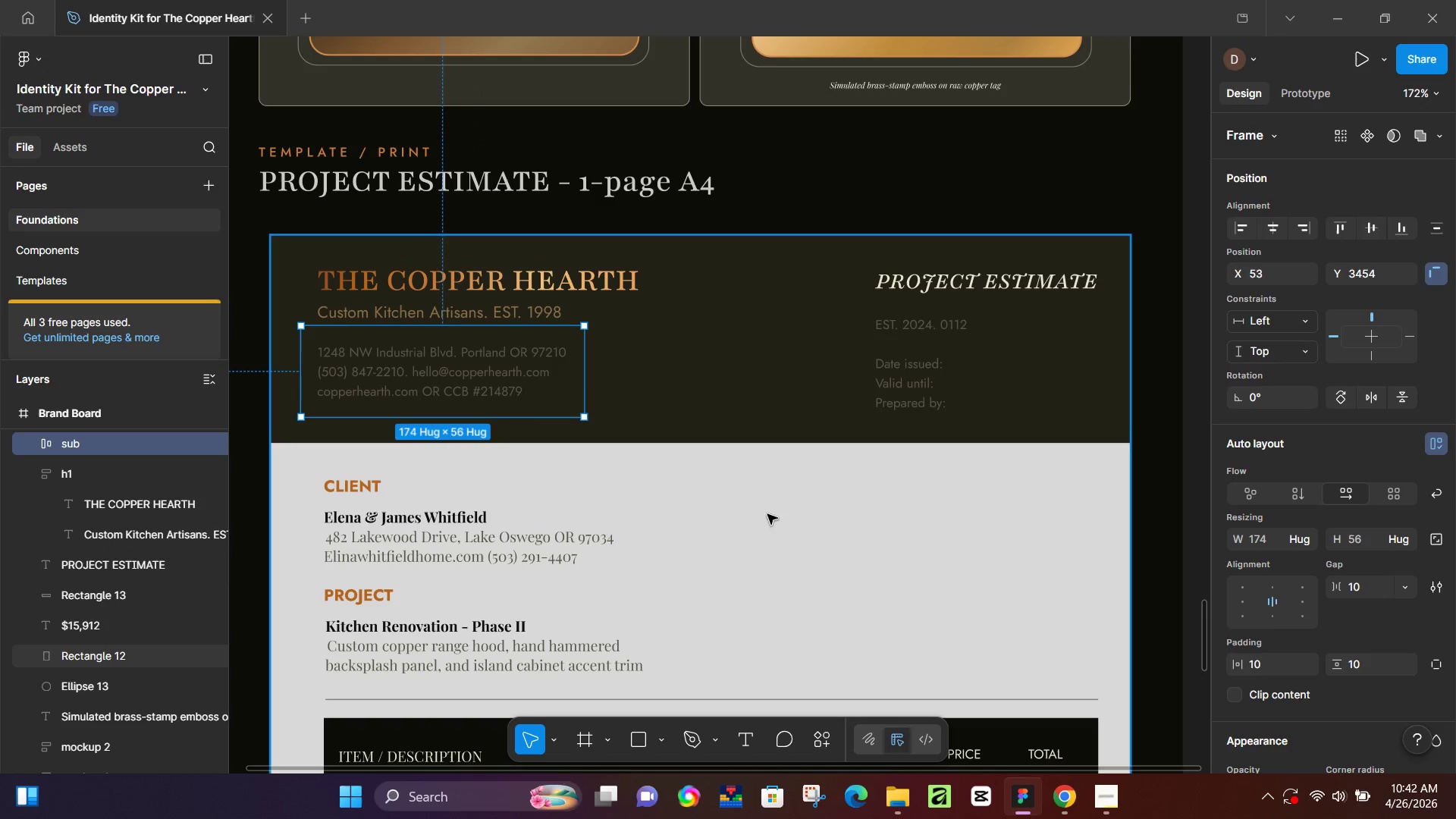 
left_click([464, 298])
 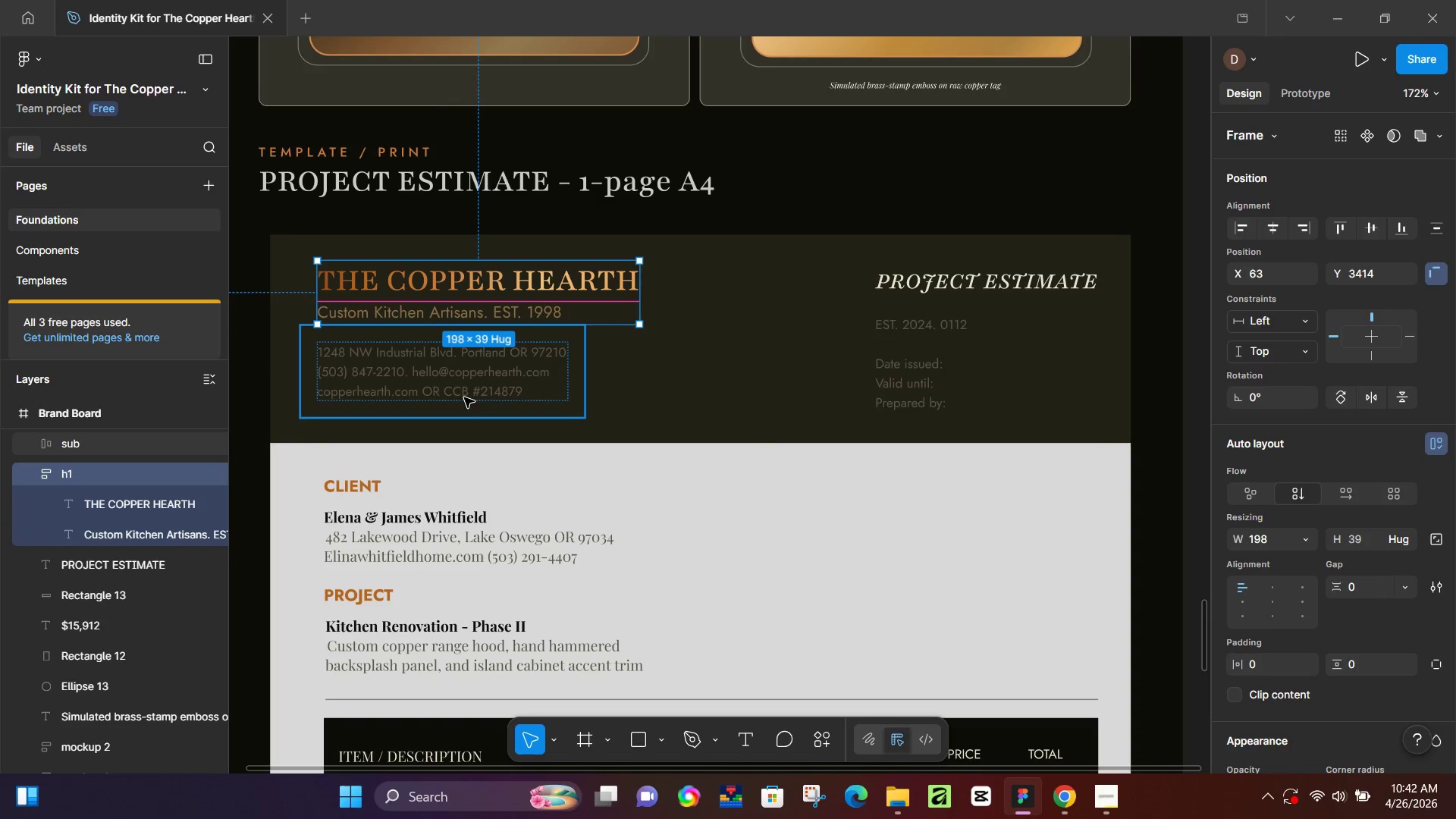 
left_click([464, 397])
 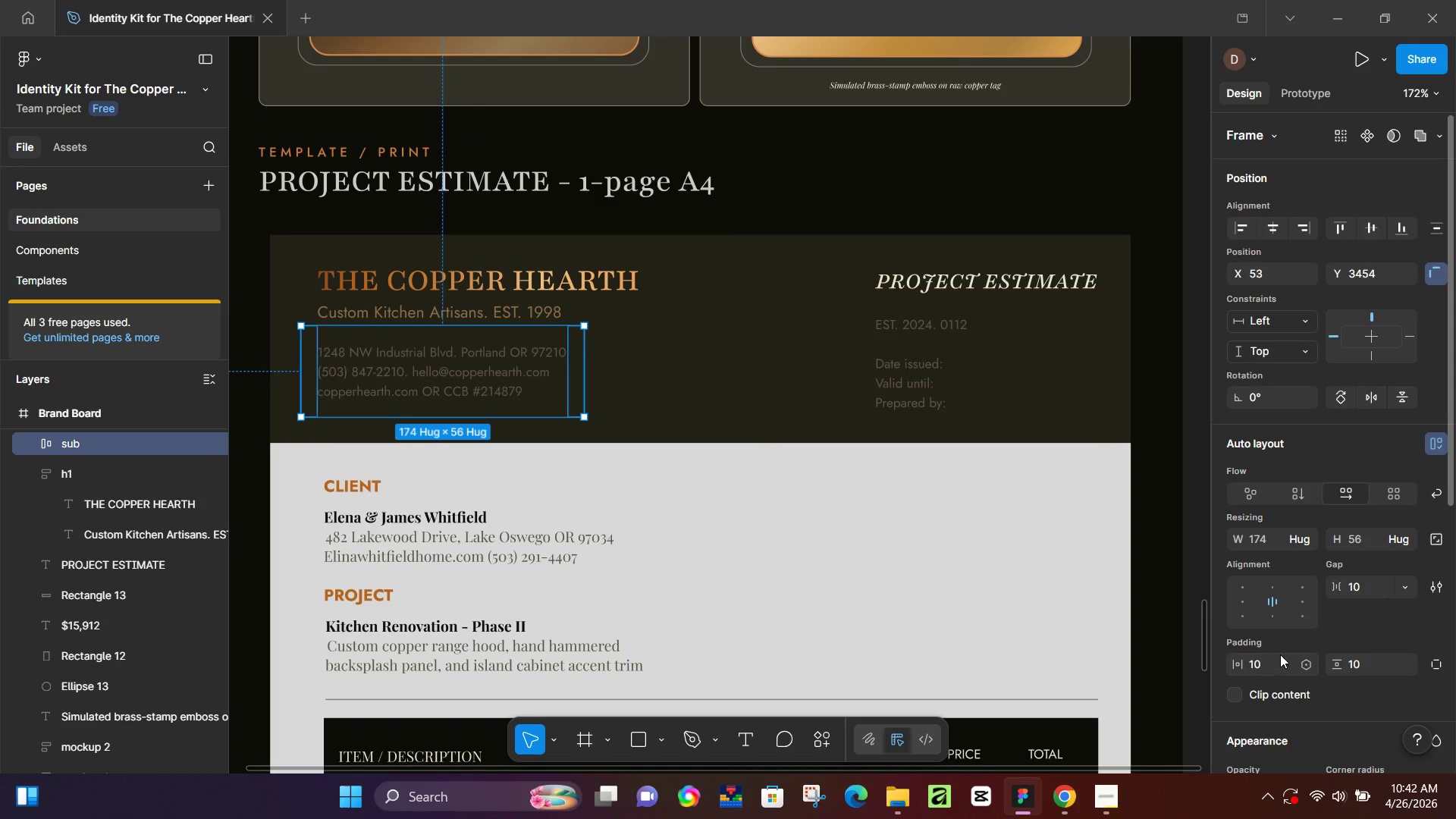 
left_click([1278, 663])
 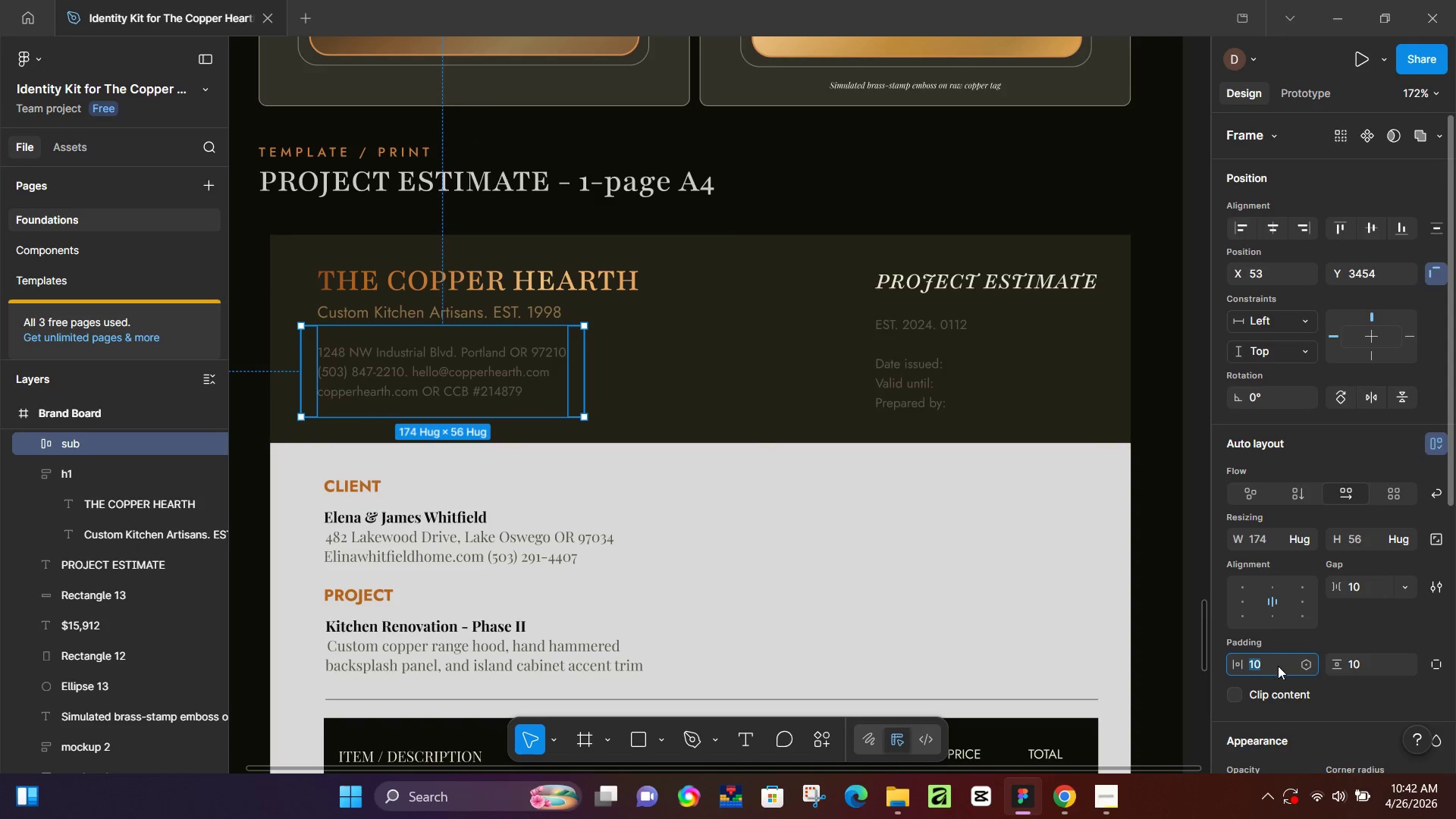 
key(Numpad0)
 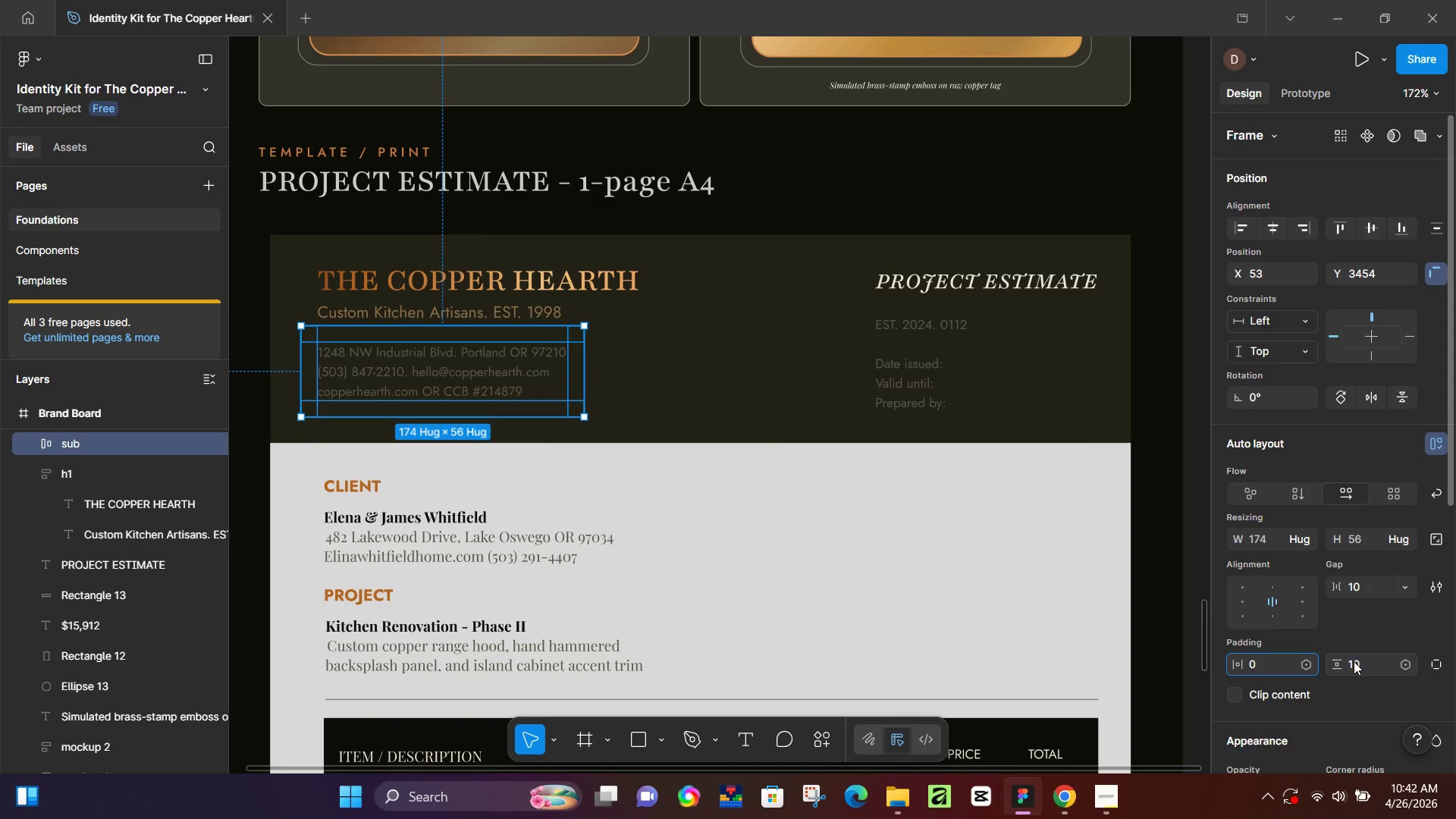 
key(Numpad0)
 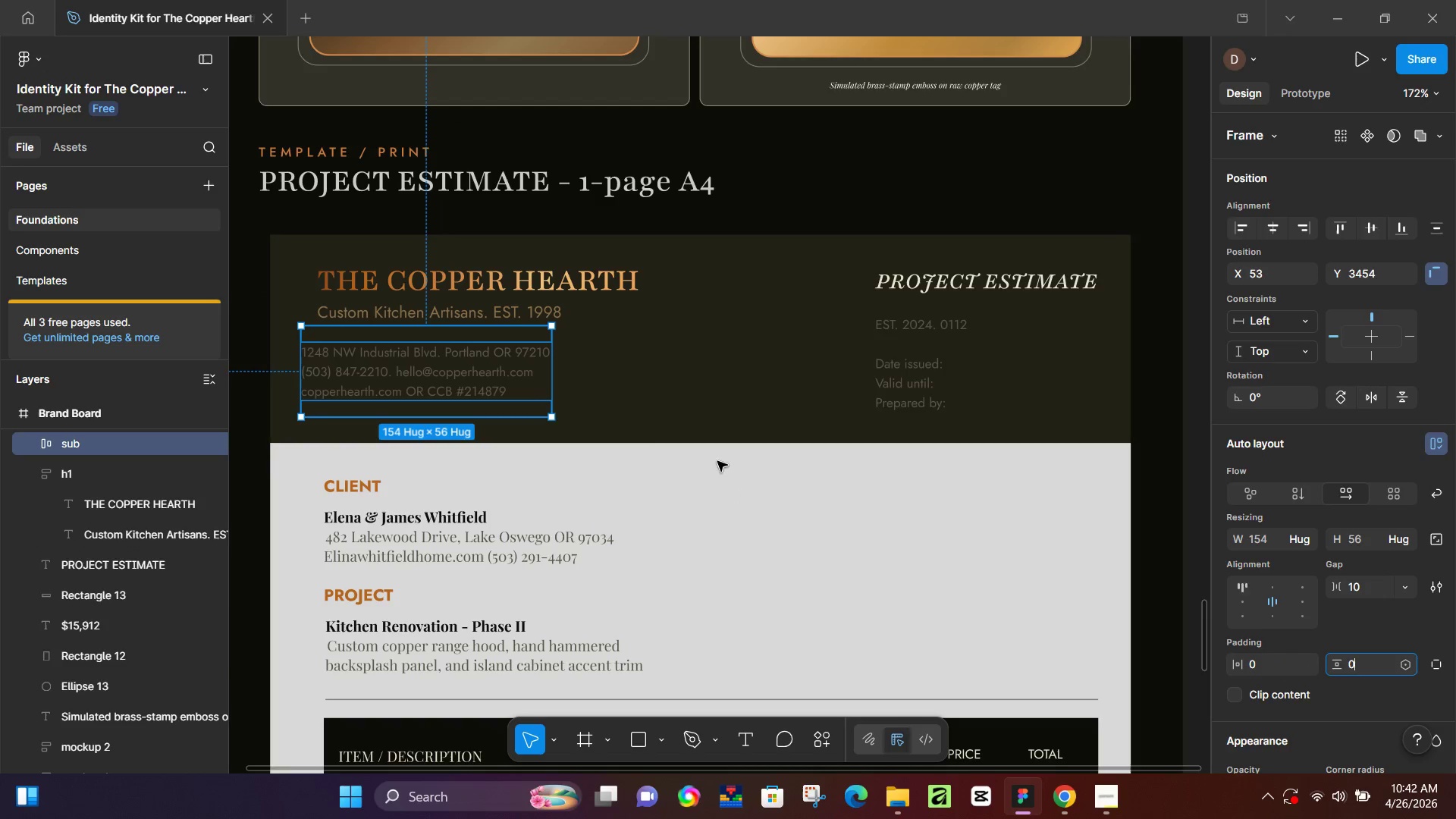 
double_click([466, 359])
 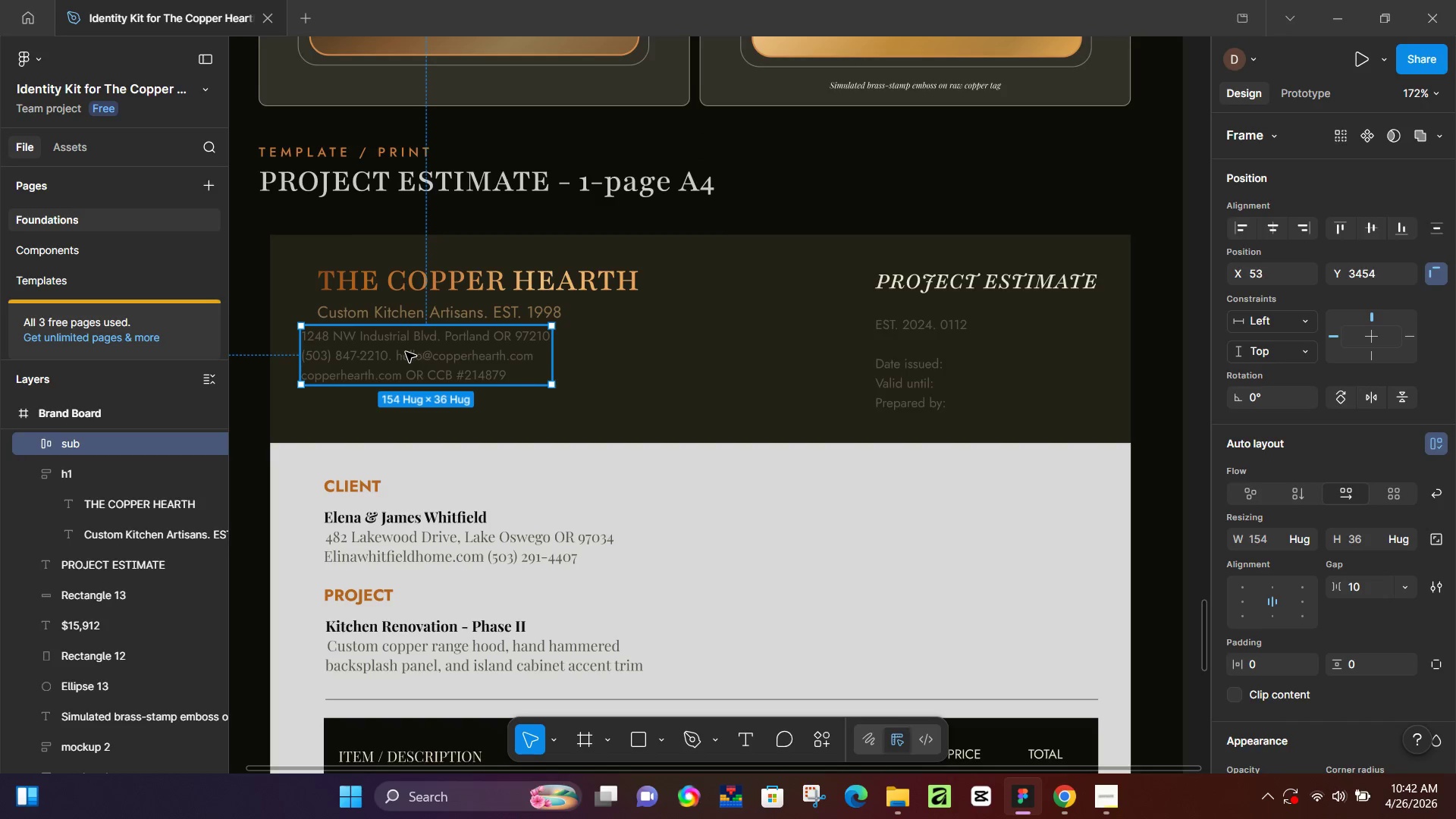 
left_click_drag(start_coordinate=[406, 352], to_coordinate=[422, 362])
 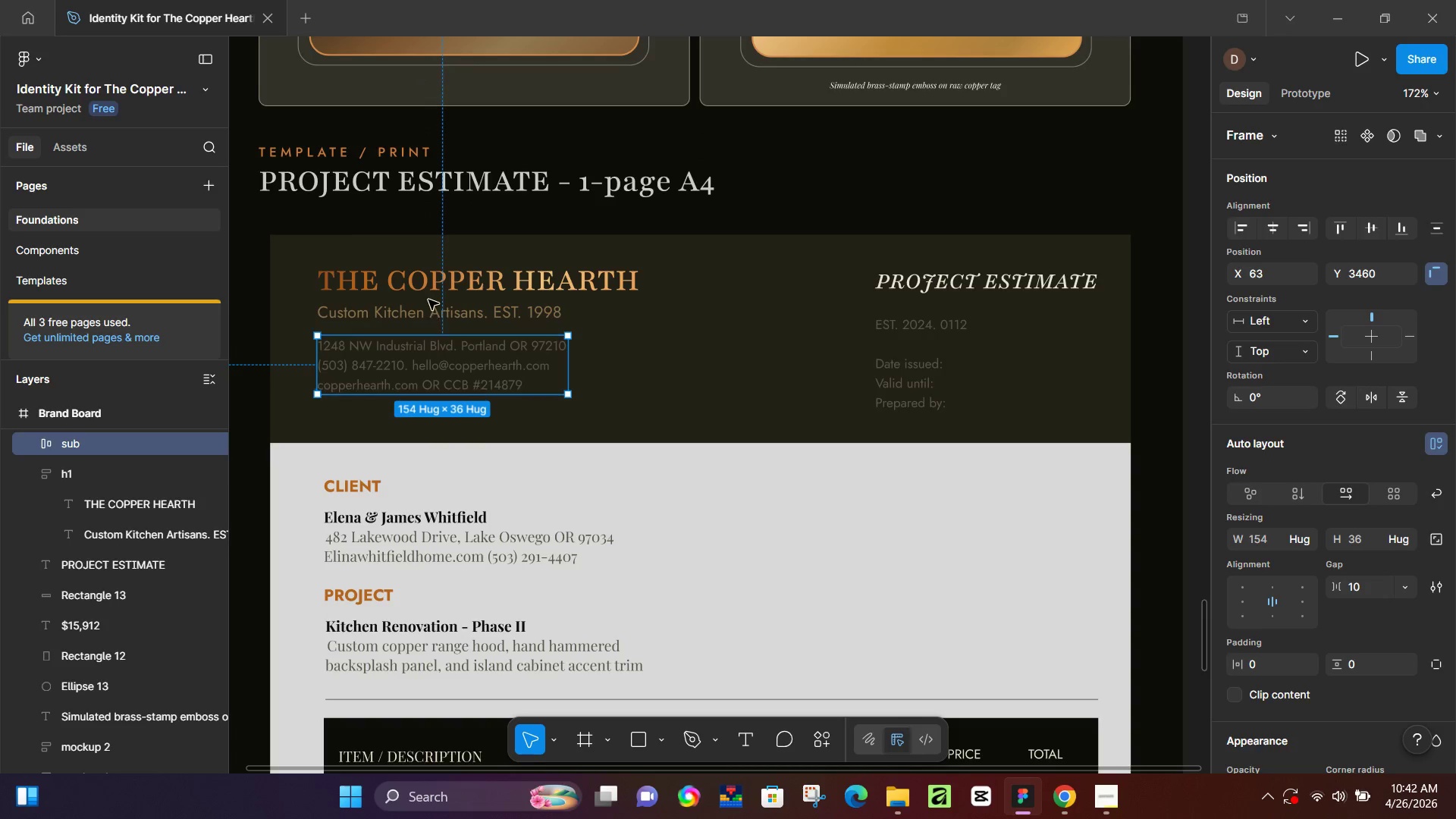 
left_click([428, 300])
 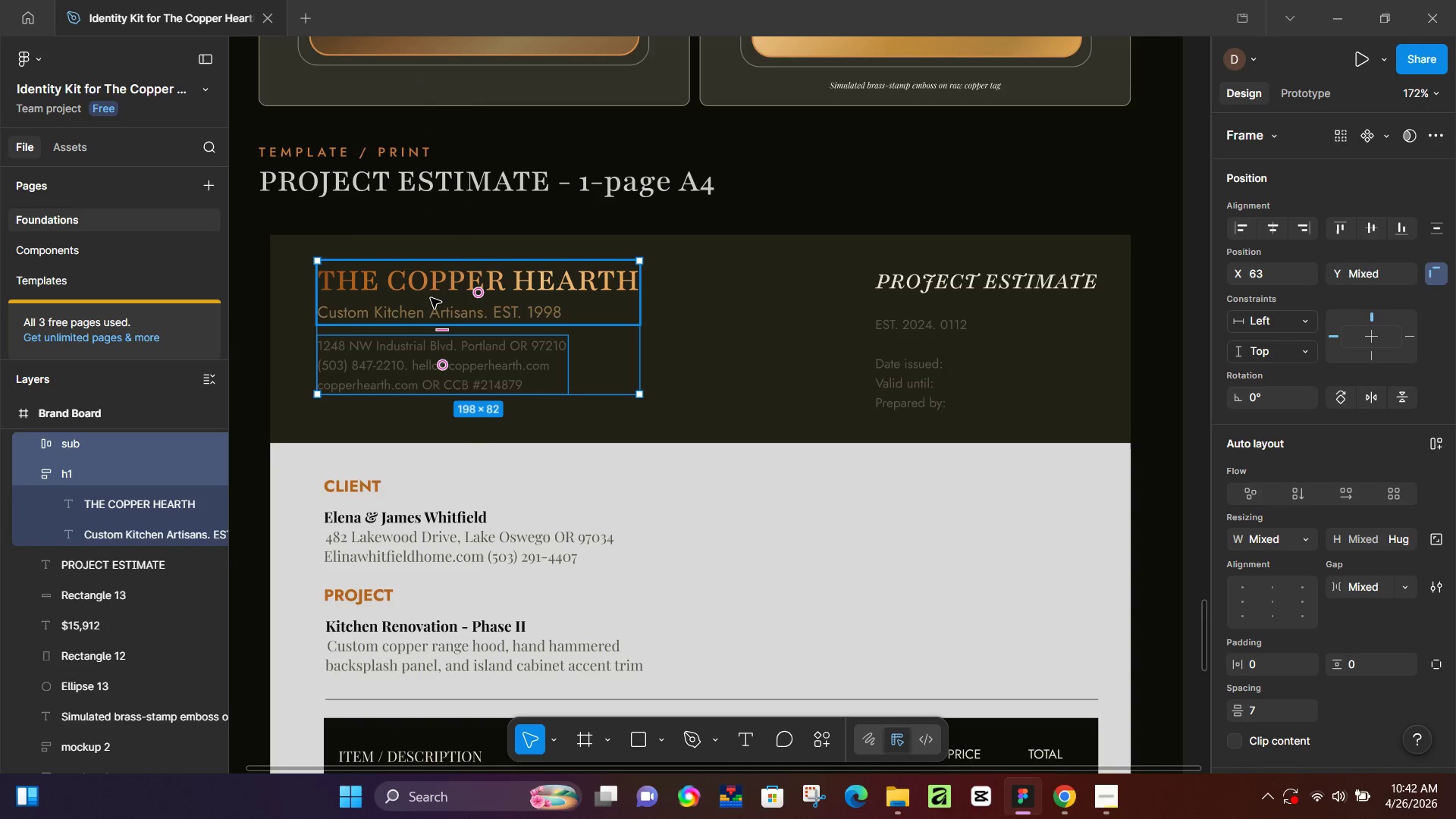 
key(Shift+A)
 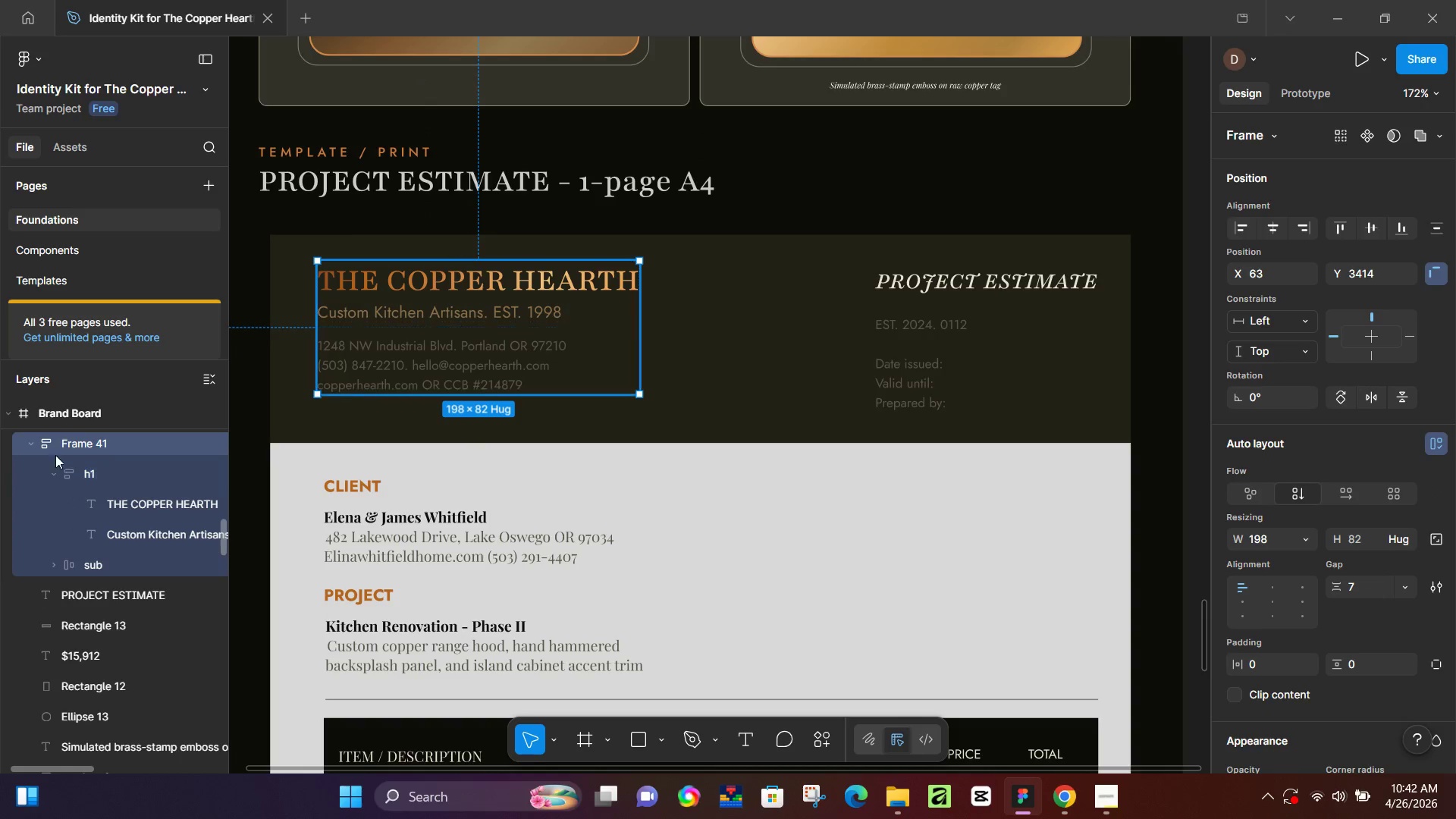 
double_click([93, 438])
 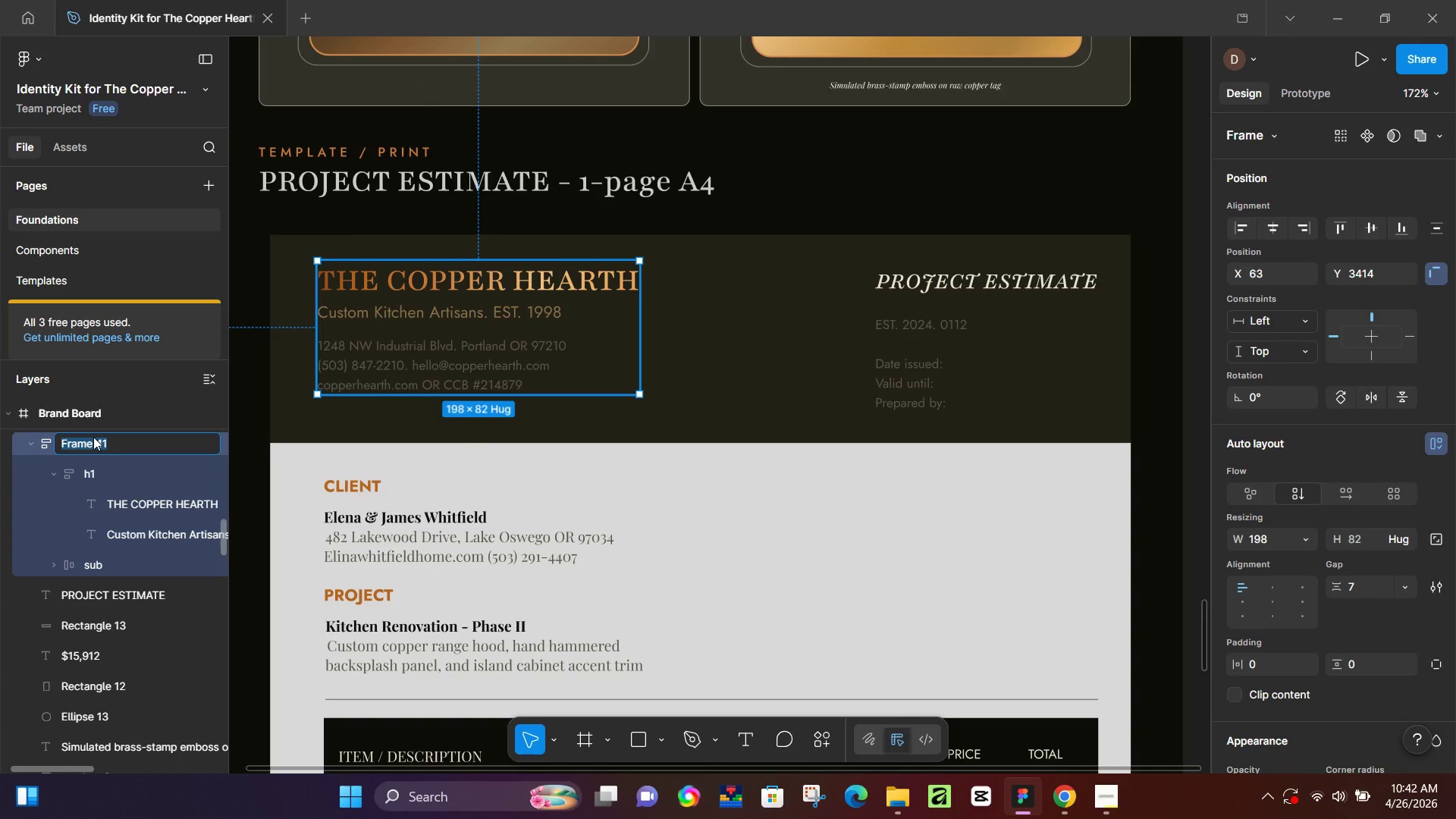 
hold_key(key=ShiftLeft, duration=0.86)
 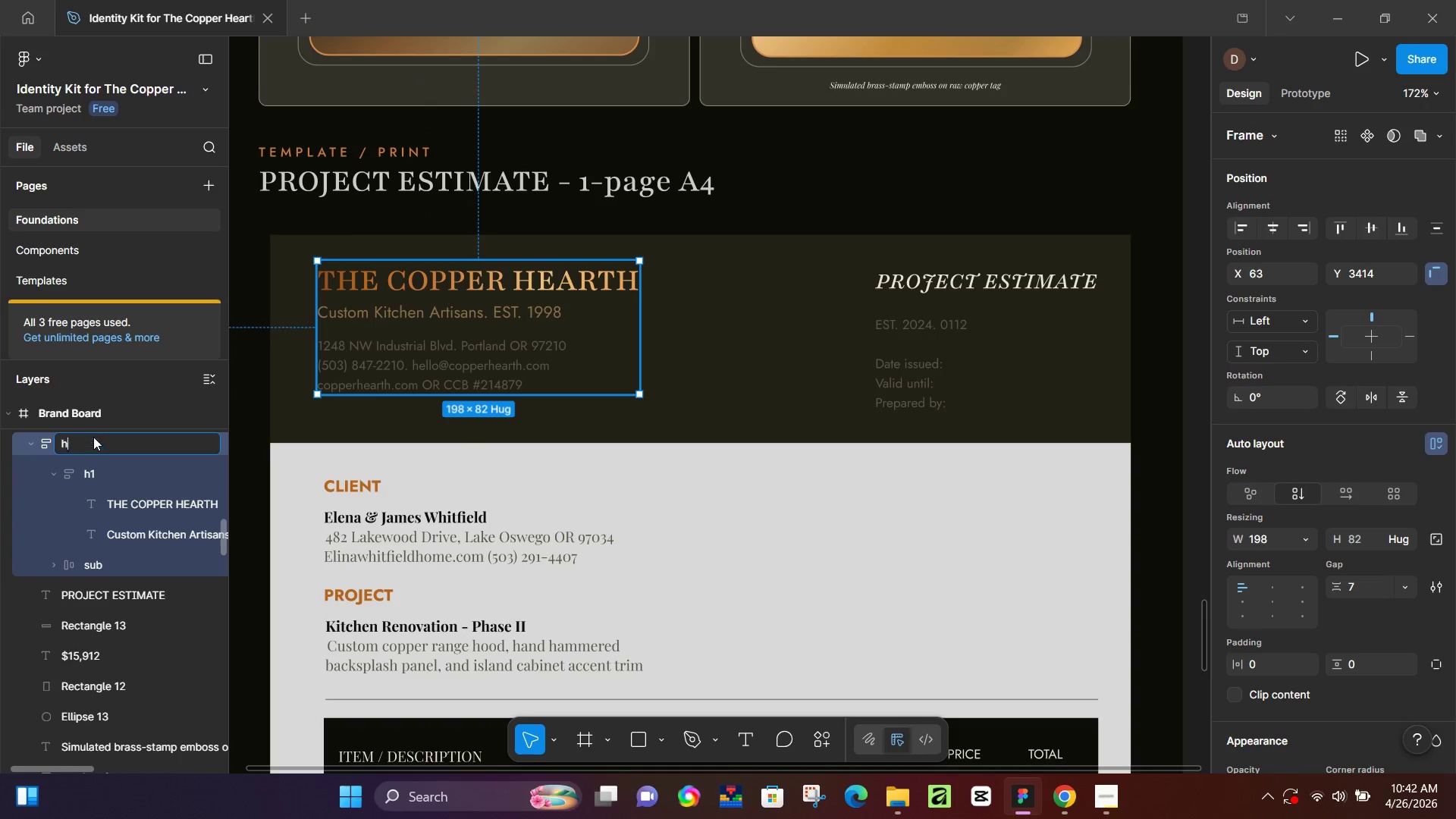 
type(header)
 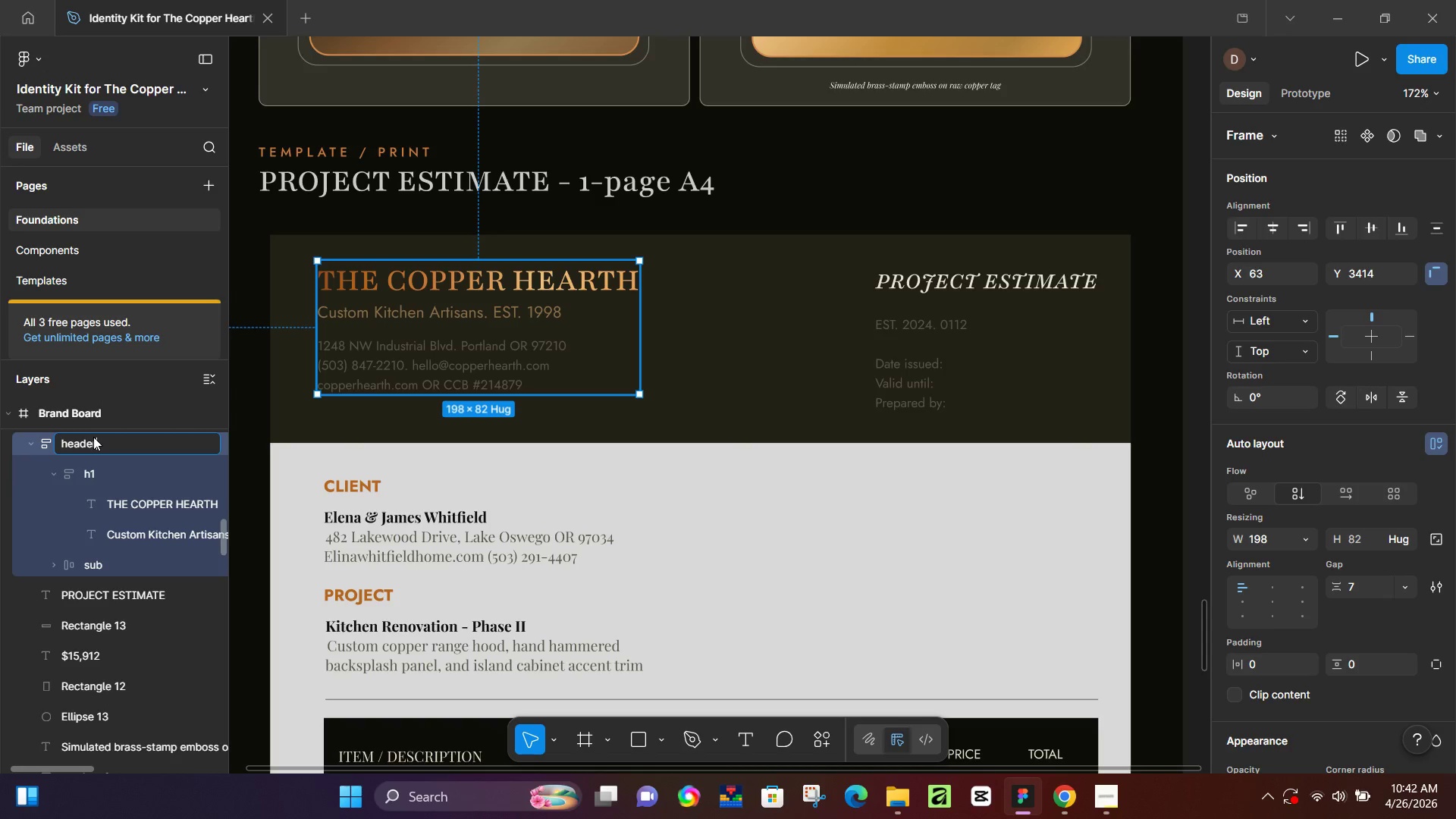 
key(Enter)
 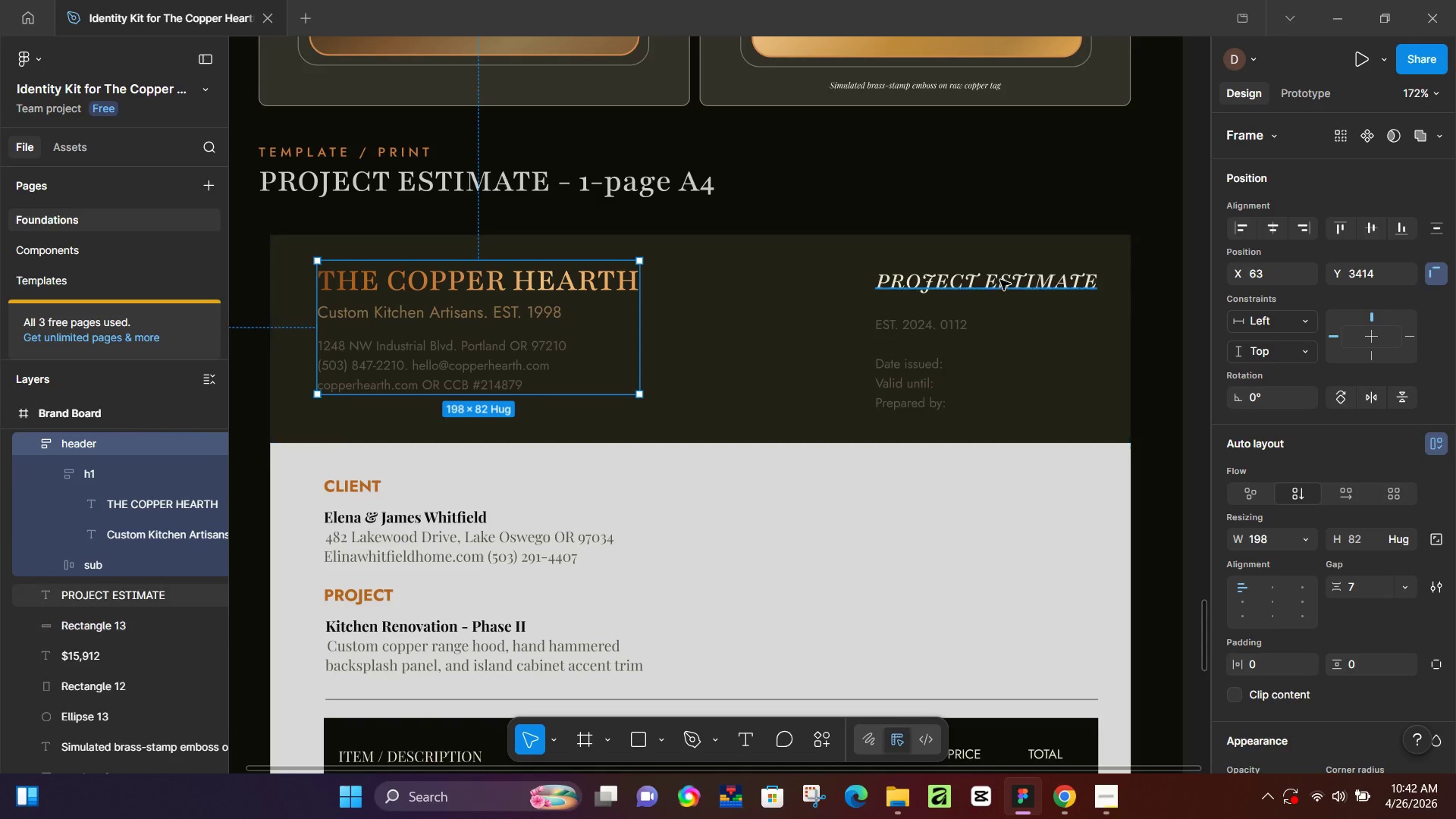 
left_click([972, 278])
 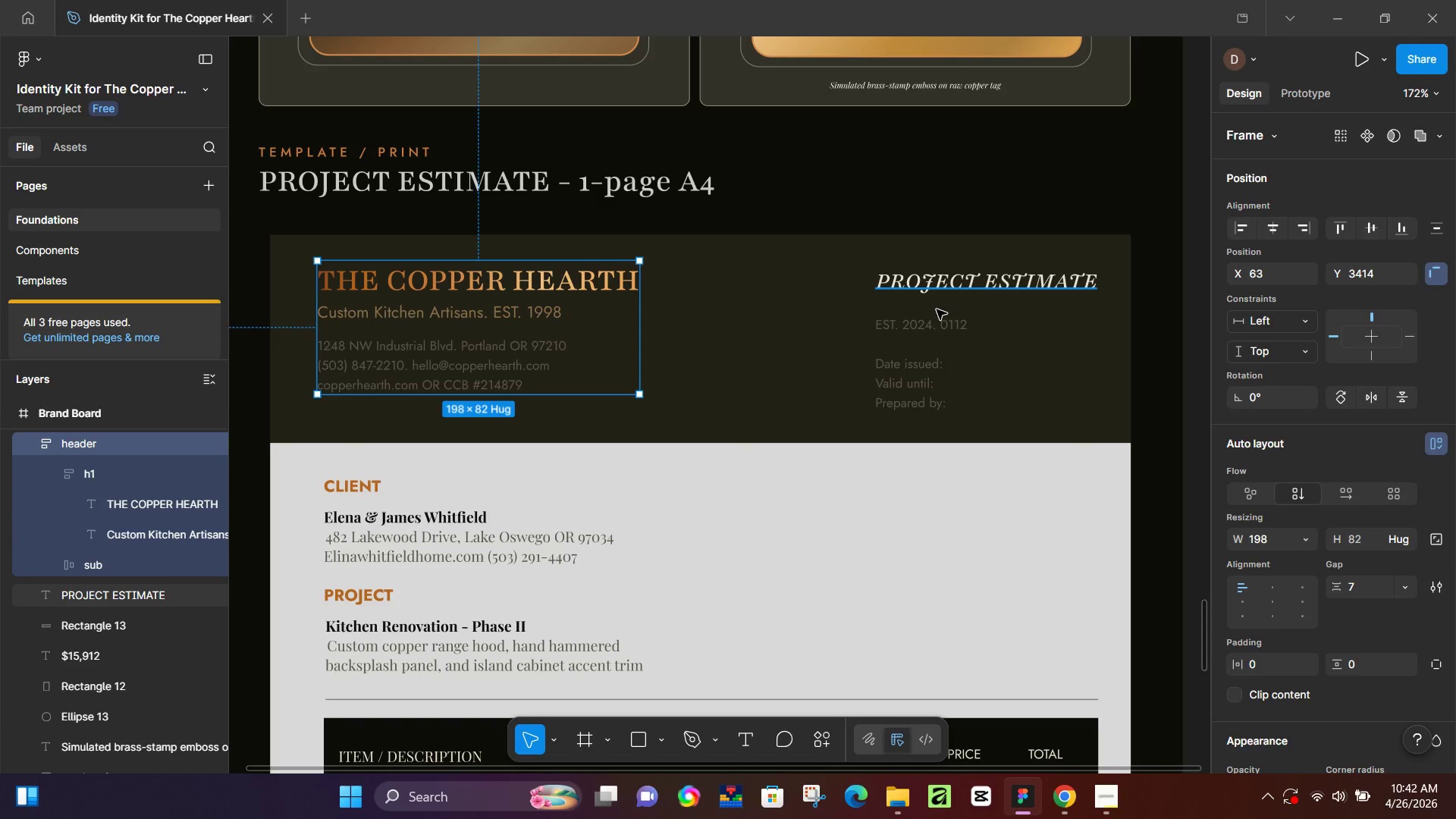 
left_click([930, 324])
 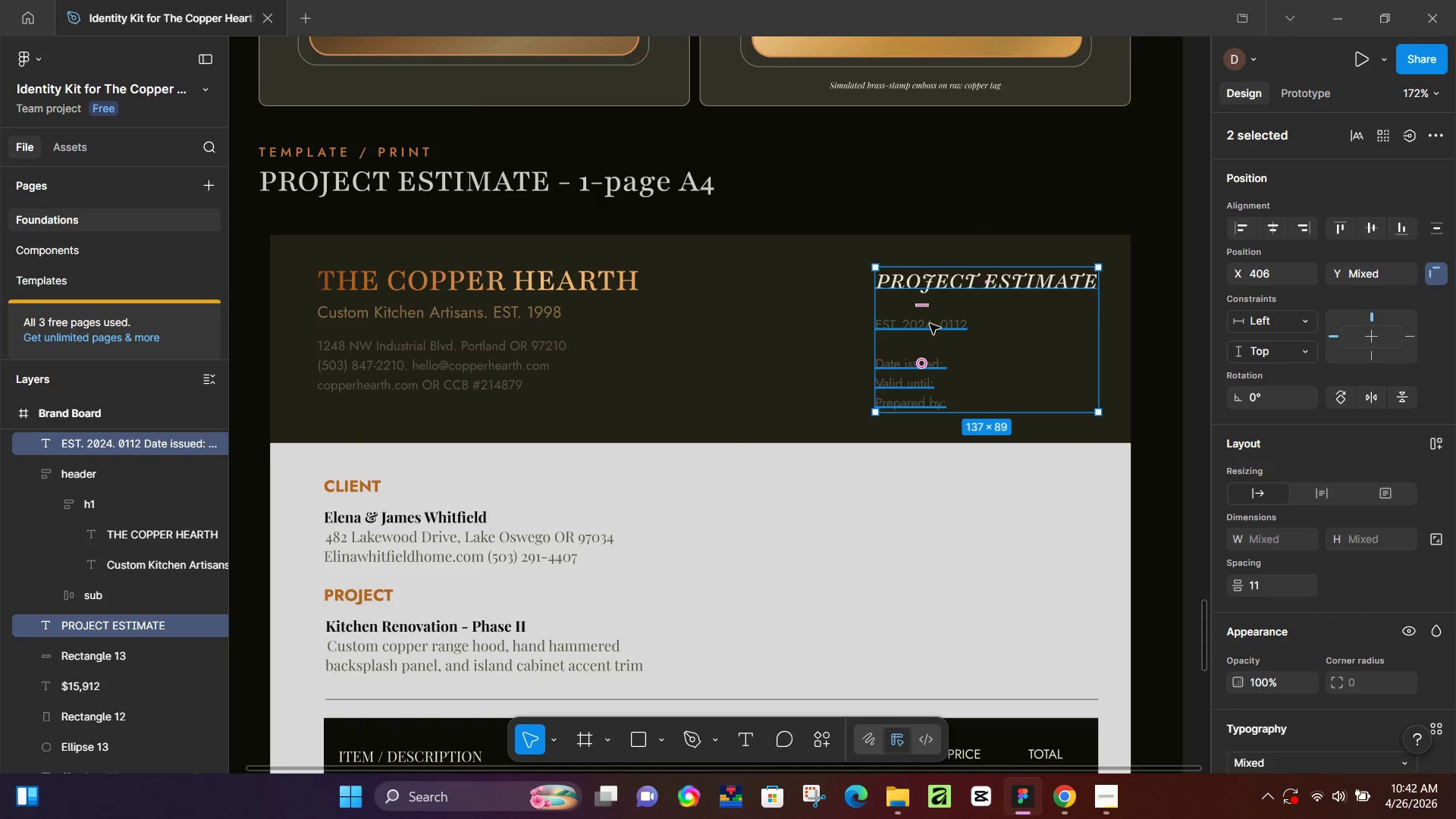 
key(Shift+A)
 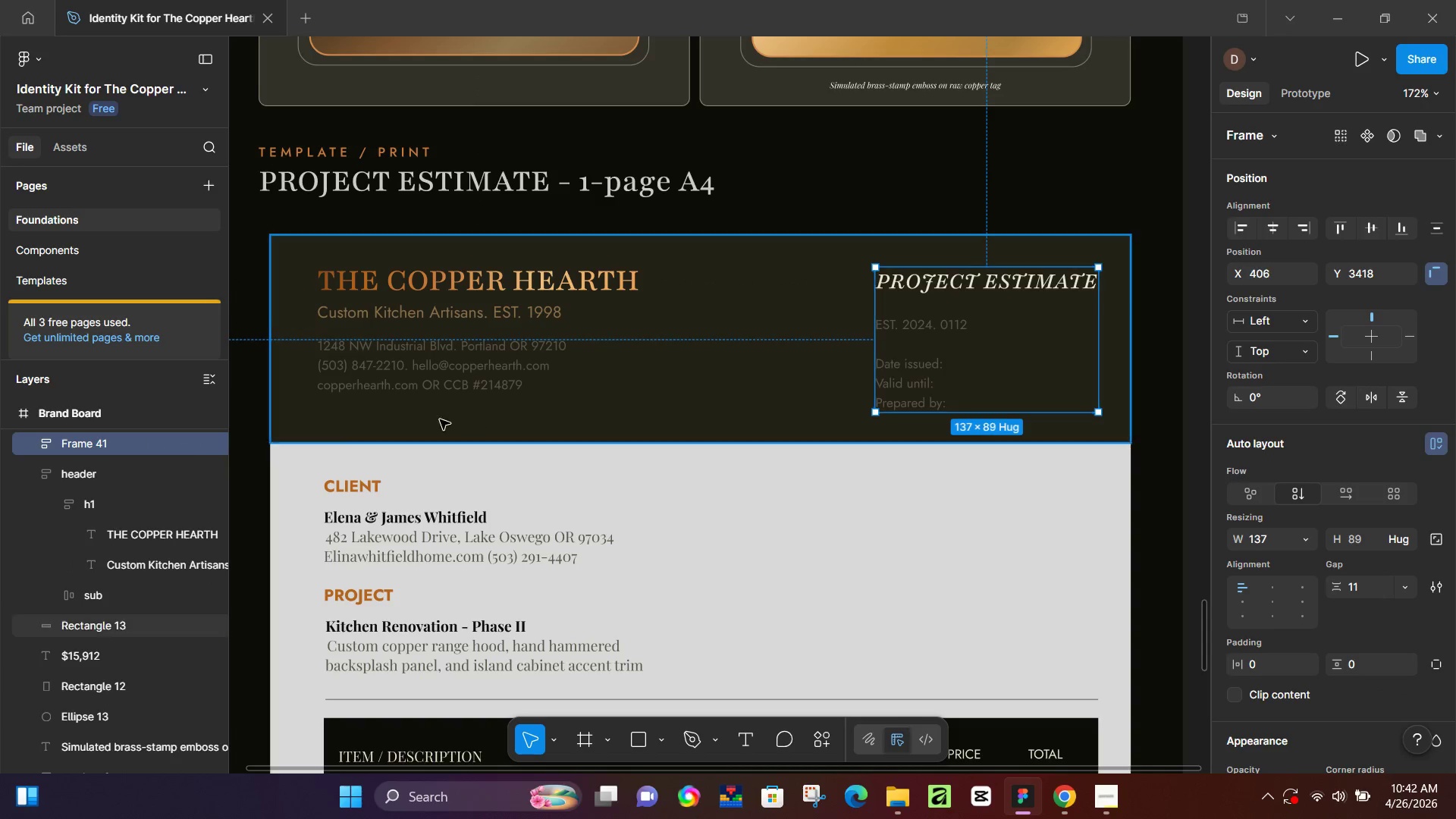 
left_click([554, 311])
 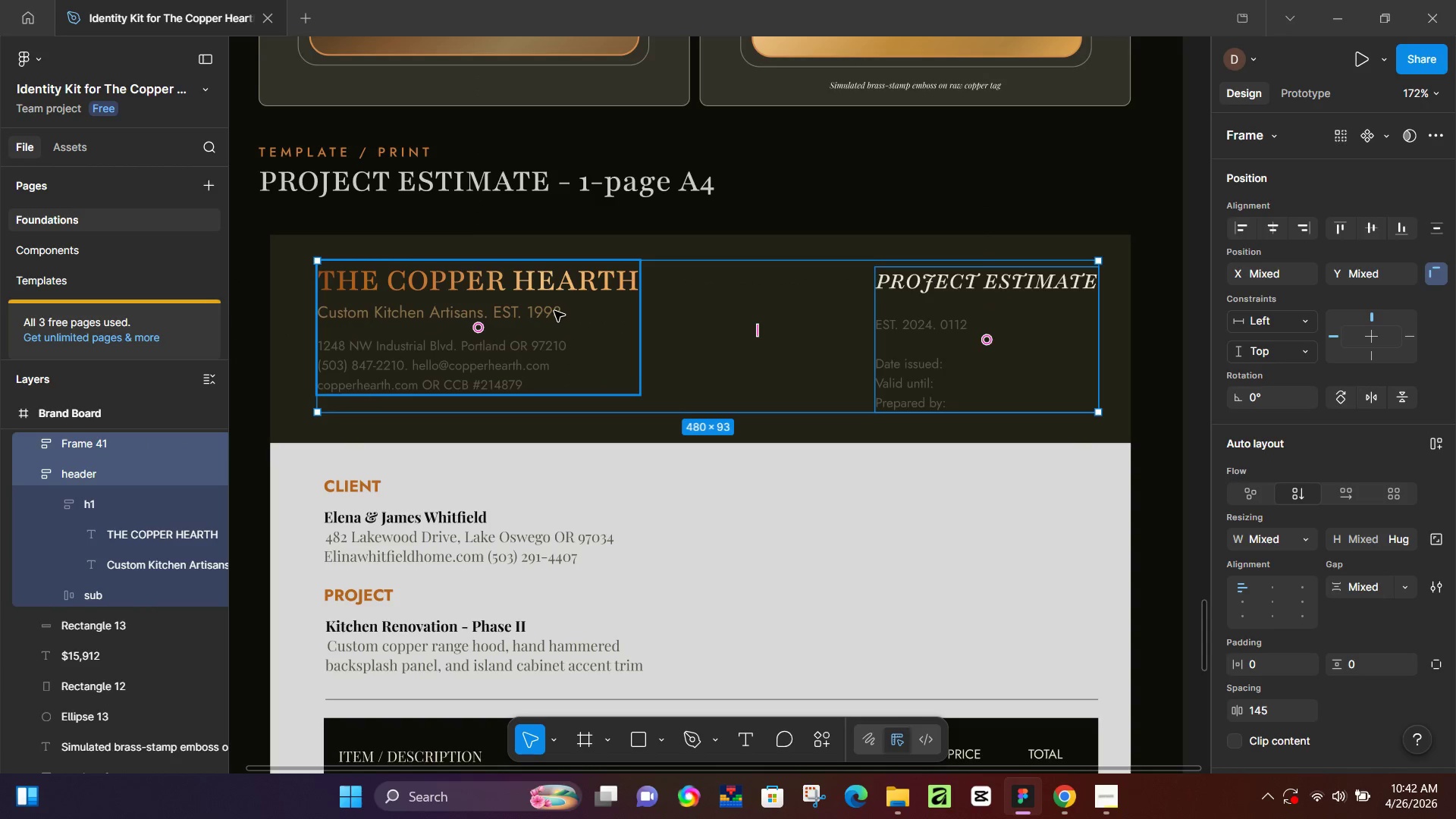 
key(Shift+A)
 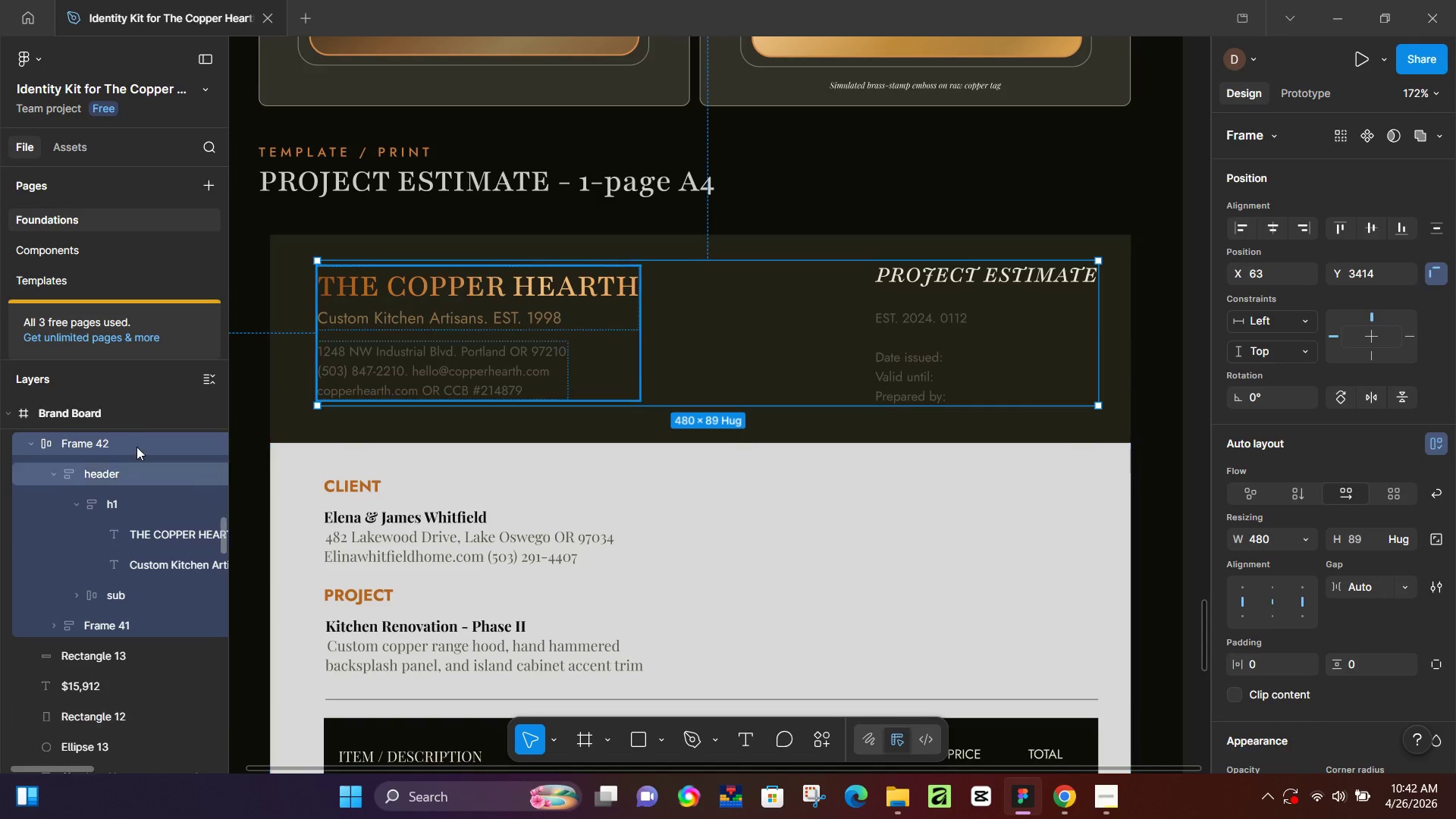 
double_click([110, 438])
 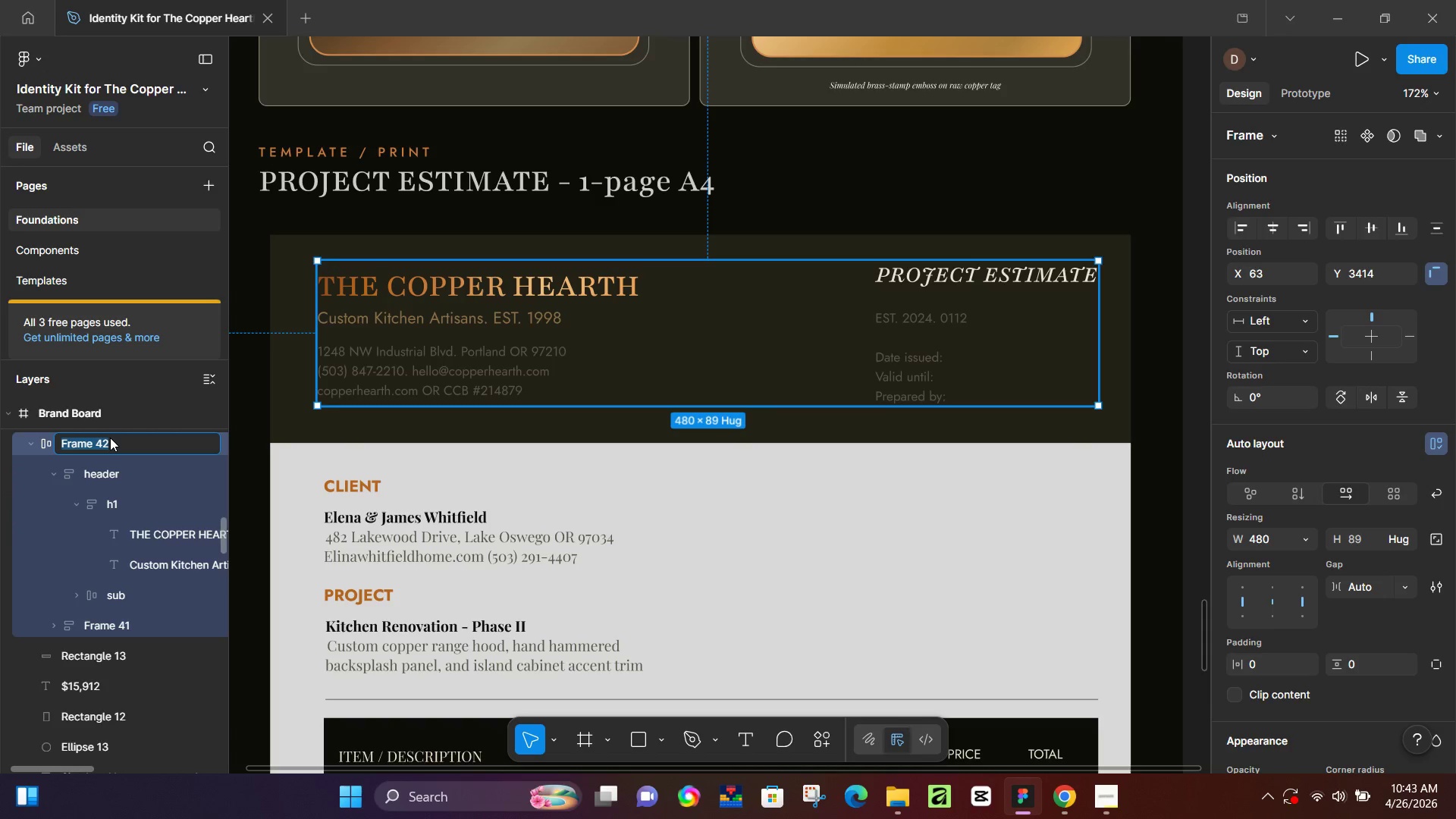 
hold_key(key=ShiftLeft, duration=1.51)
 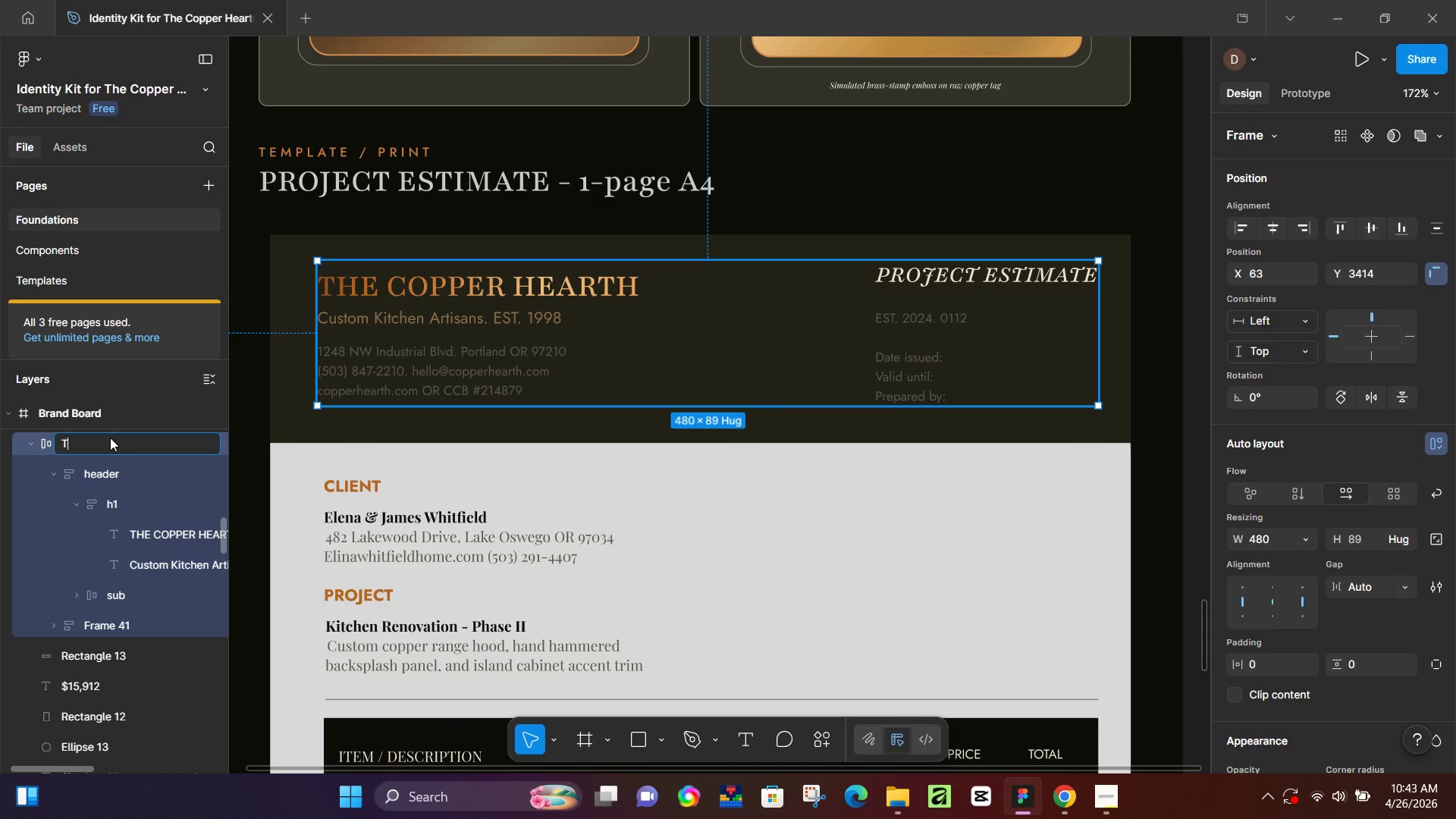 
type(Title)
 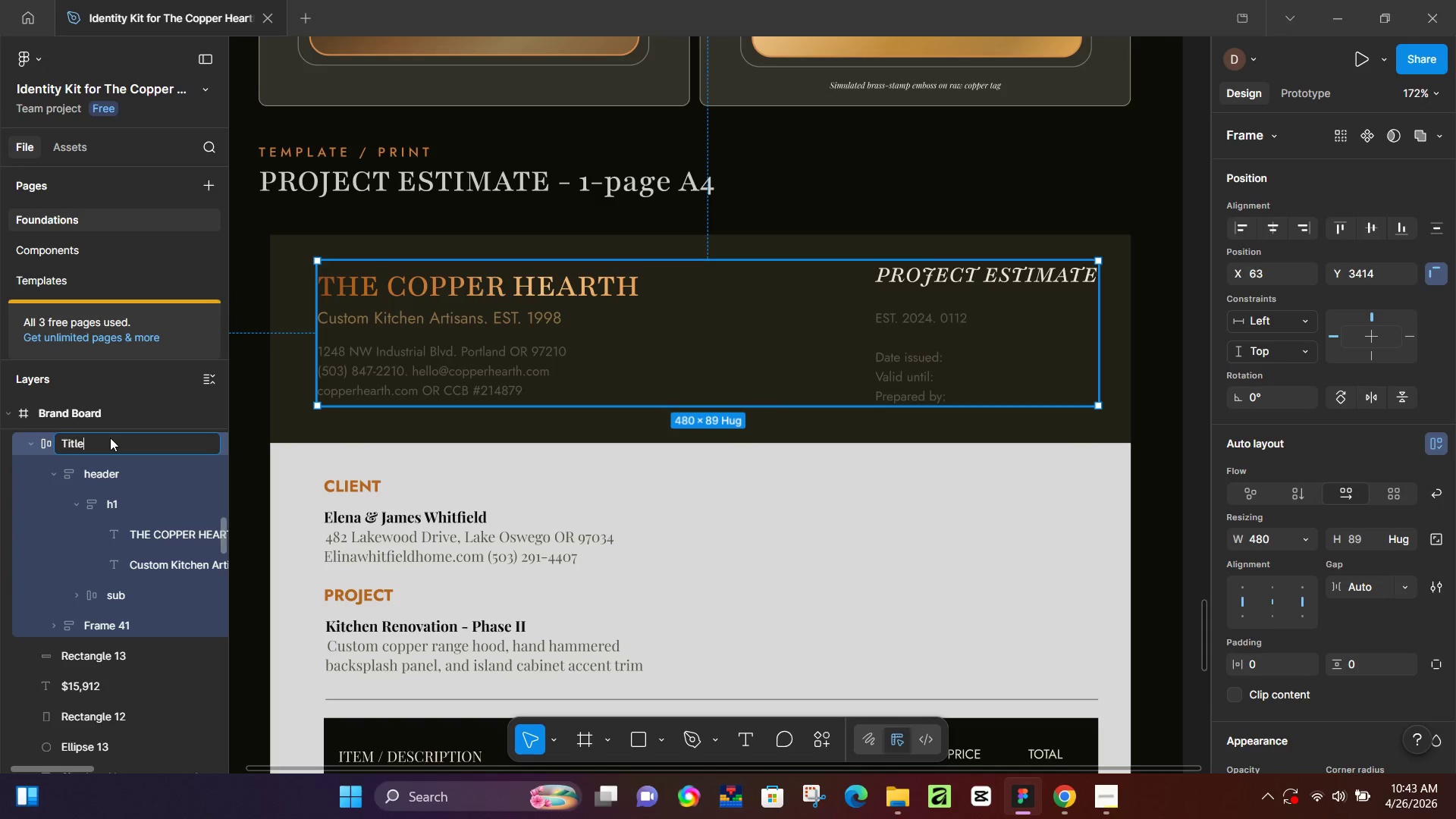 
key(Enter)
 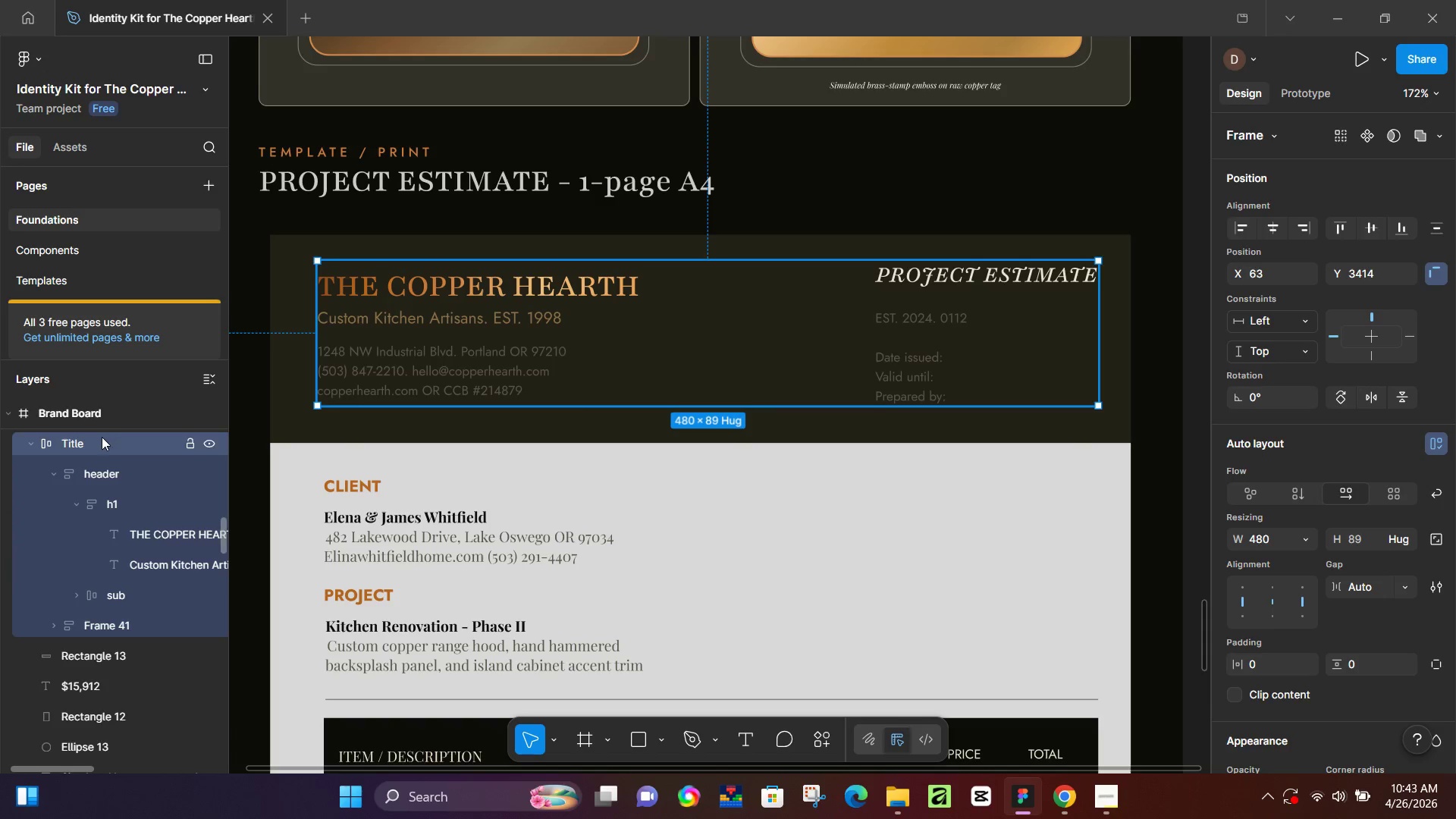 
double_click([97, 441])
 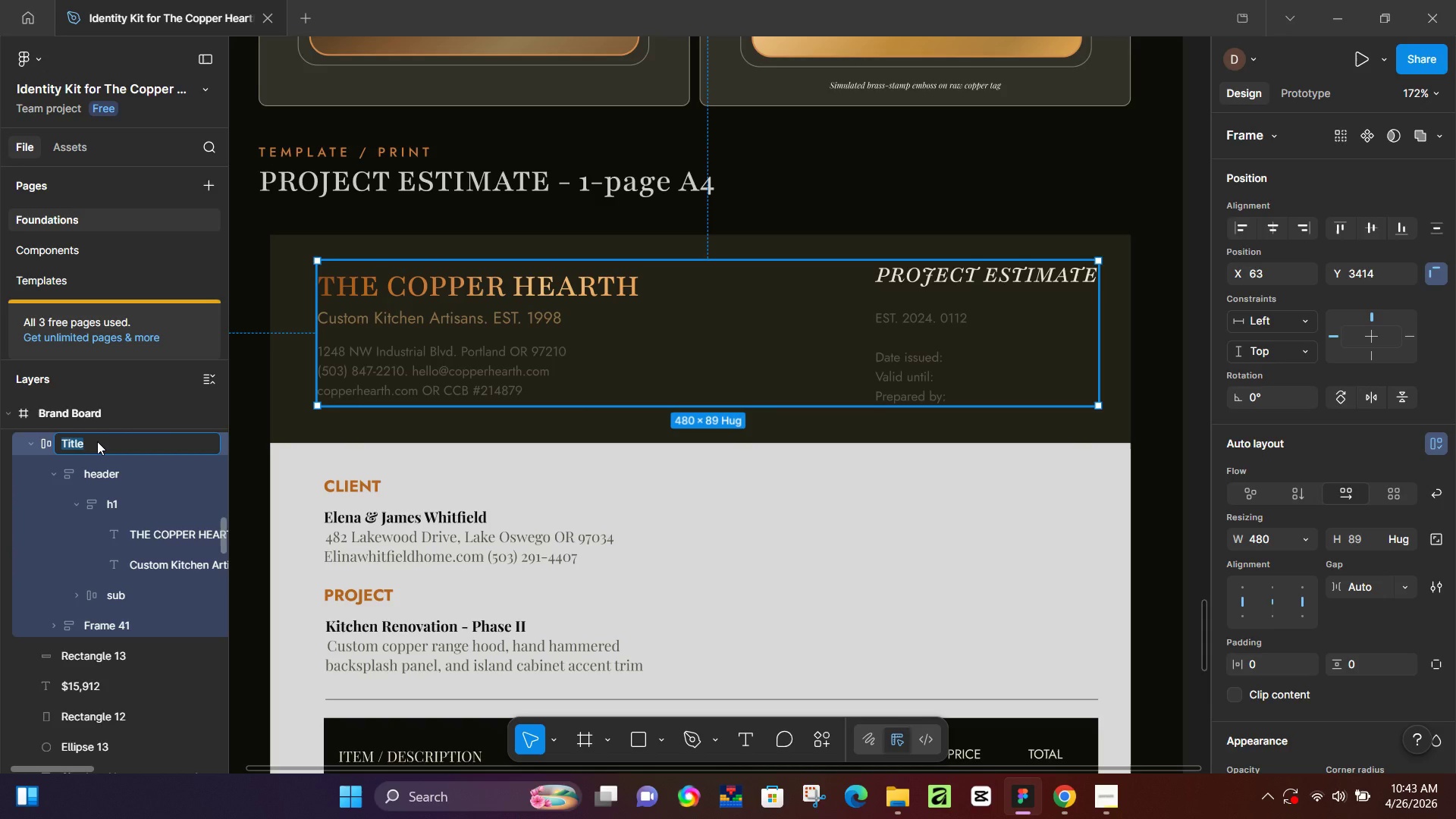 
type(Headings)
 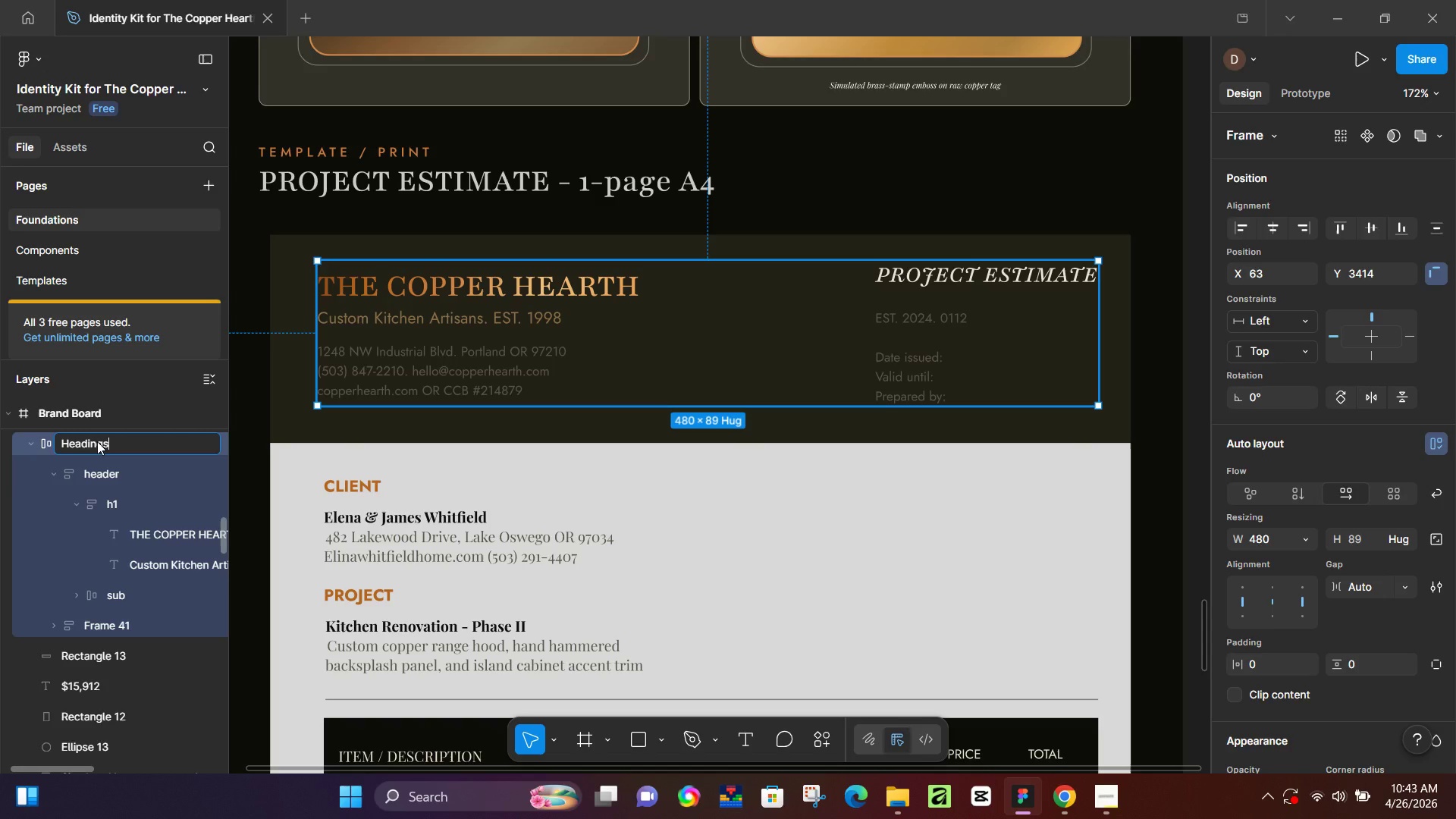 
key(Enter)
 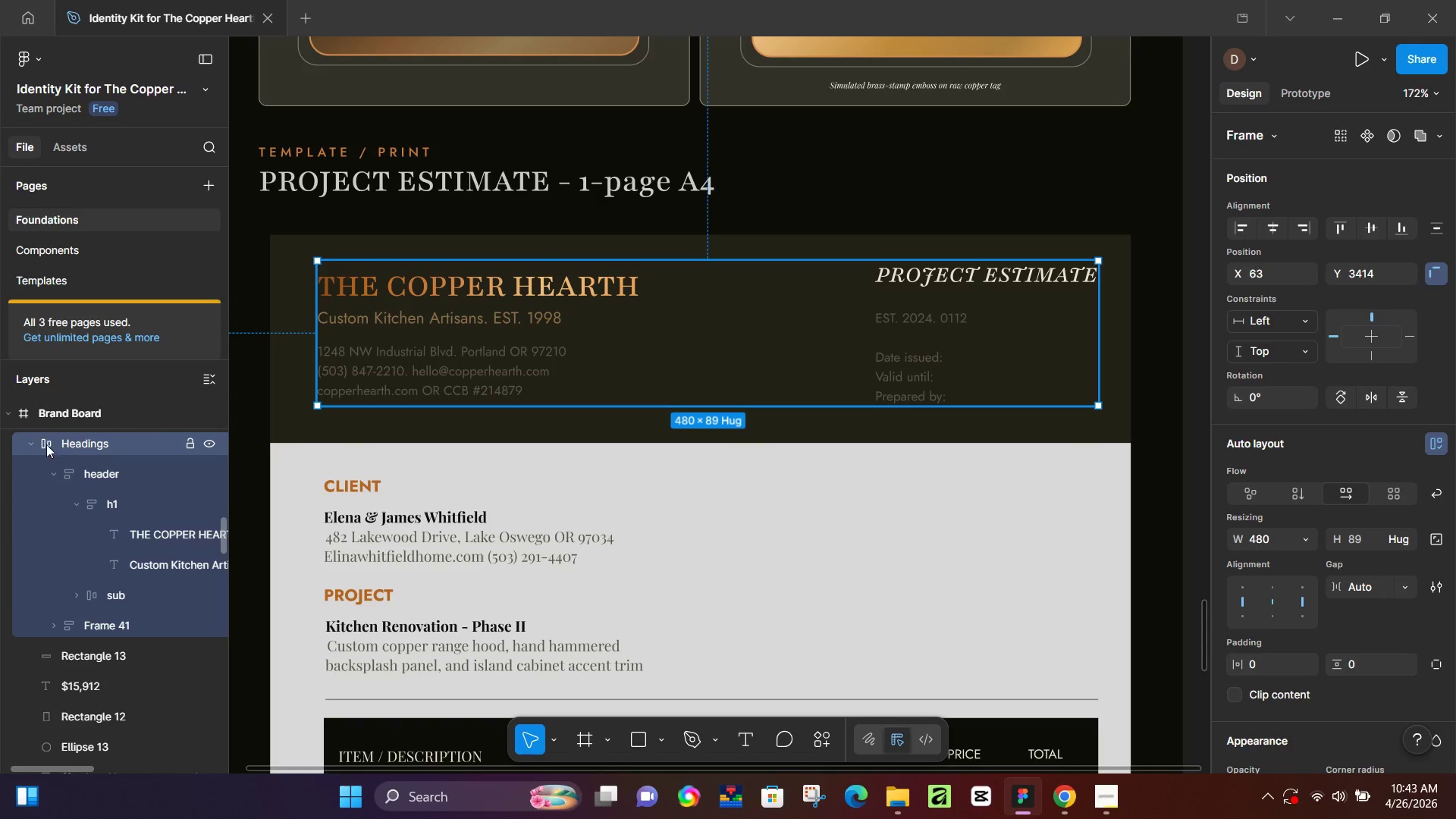 
left_click([33, 439])
 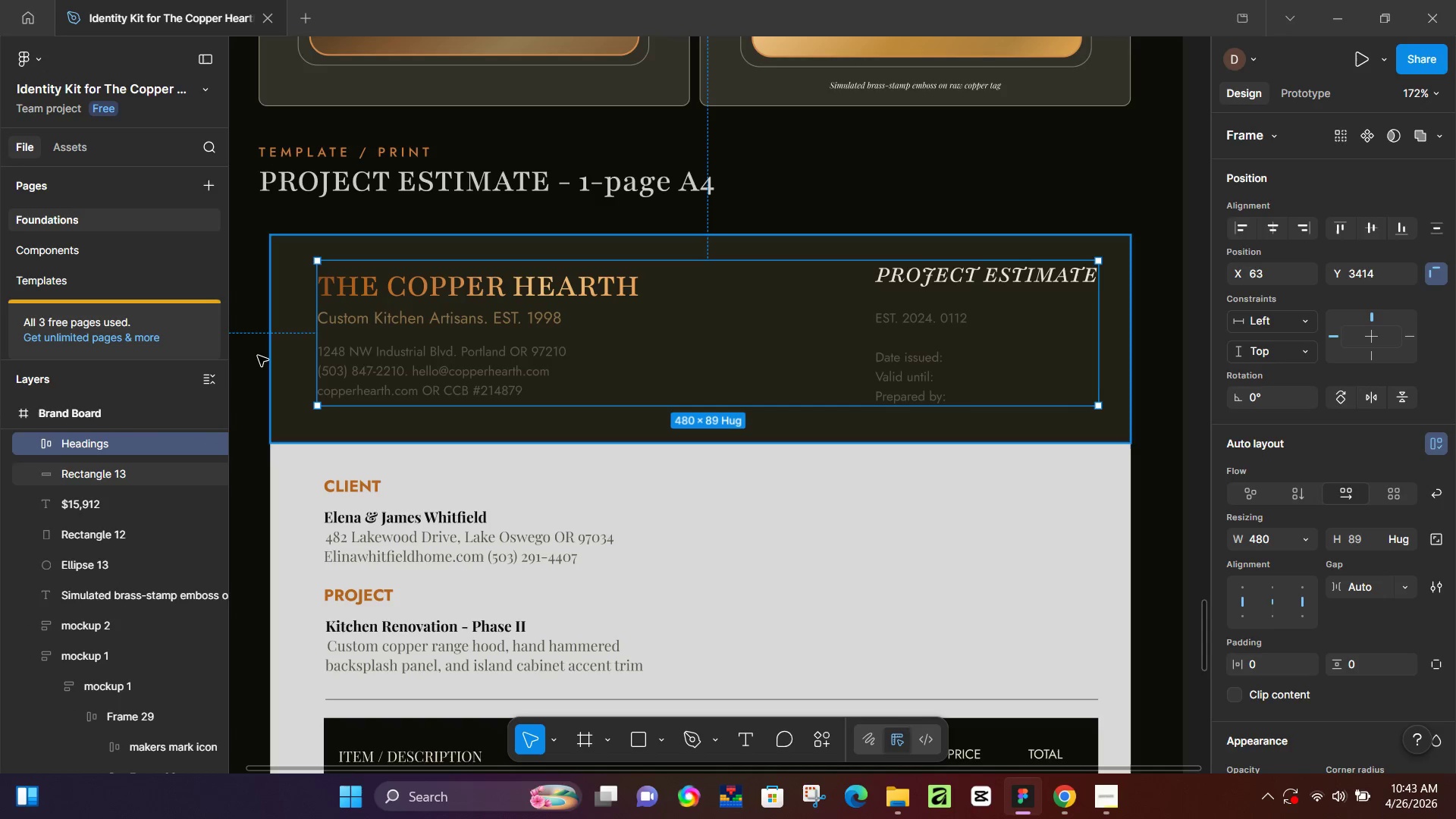 
left_click([290, 347])
 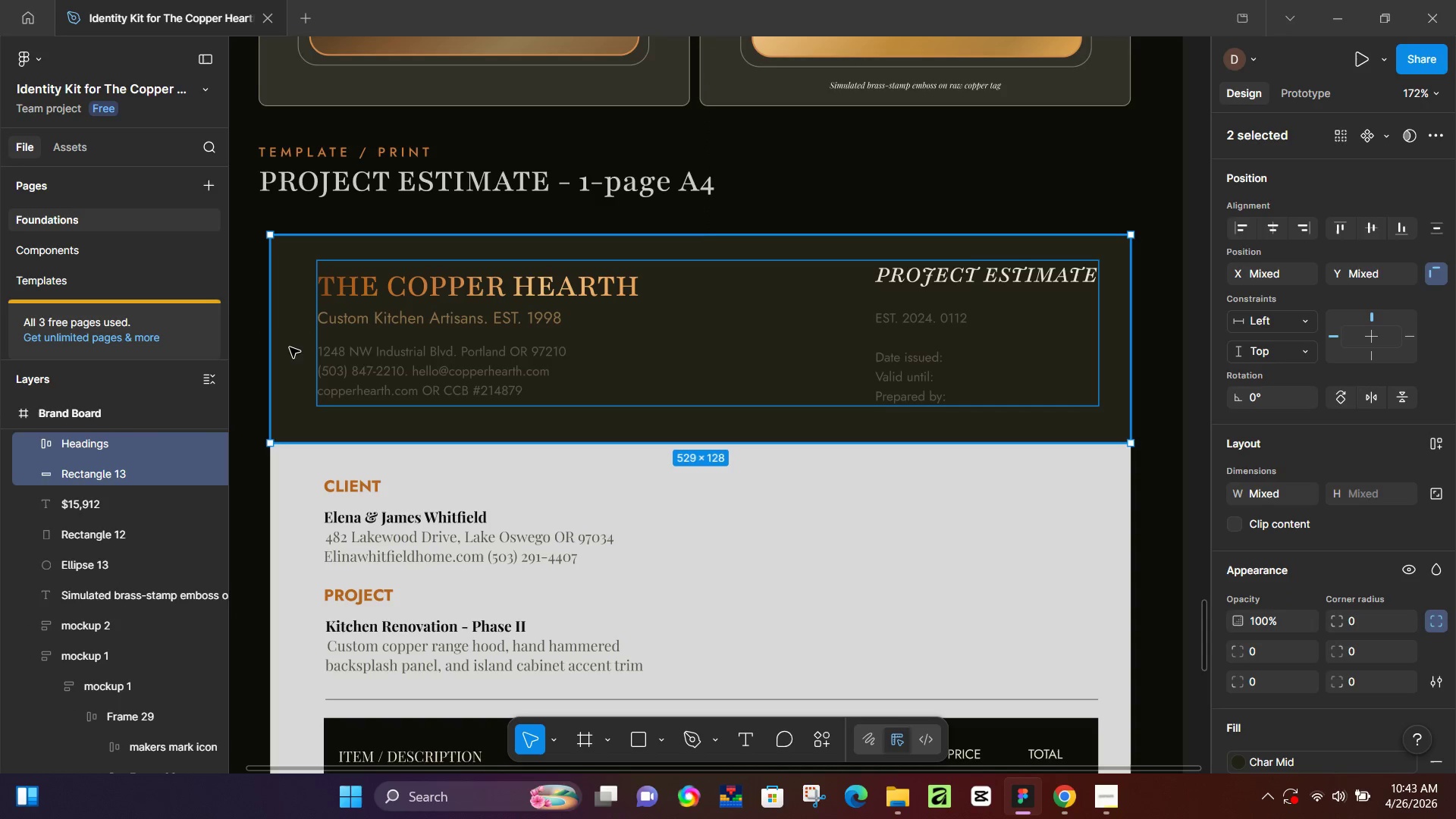 
key(Shift+A)
 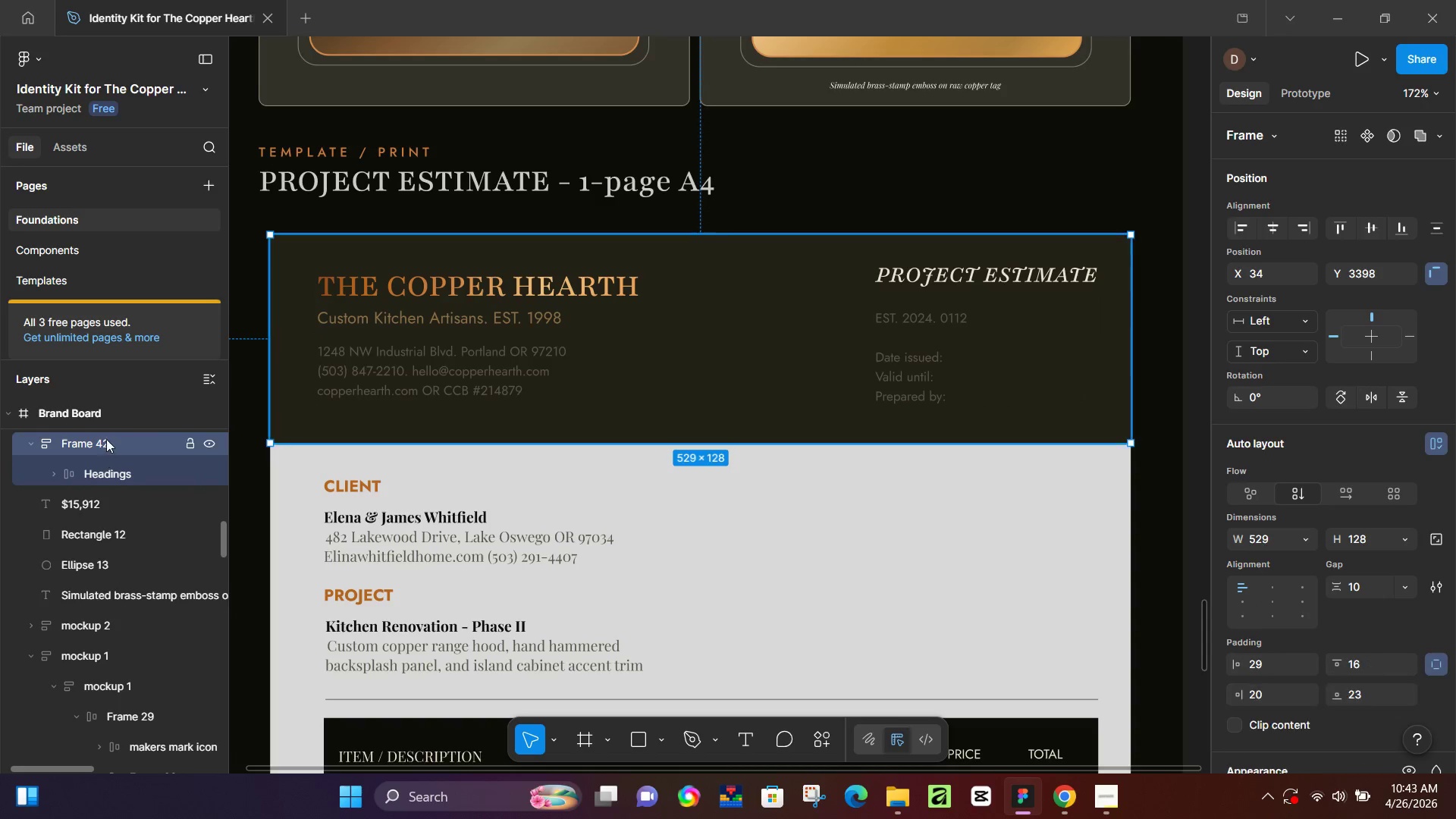 
left_click([100, 437])
 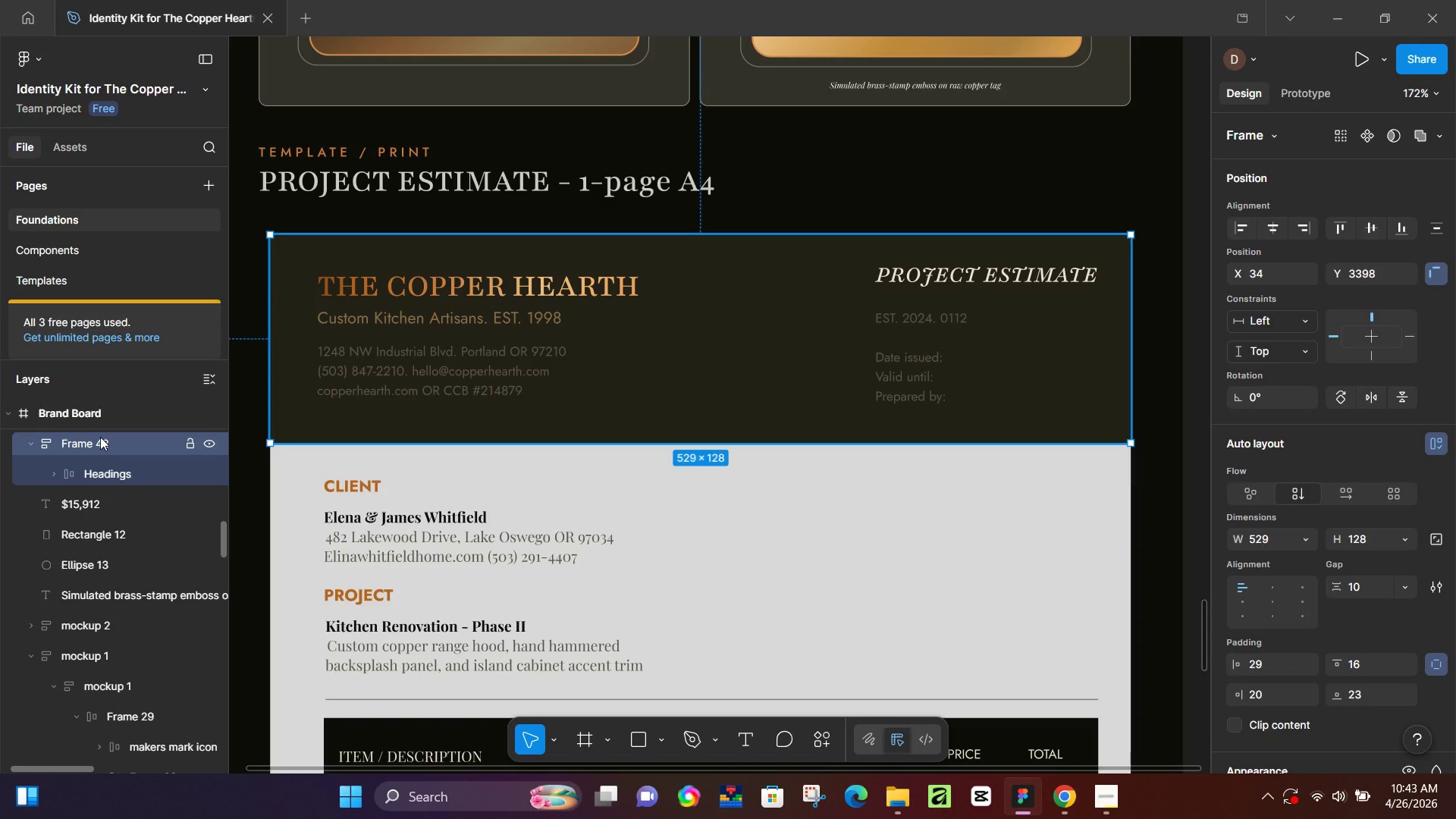 
double_click([100, 437])
 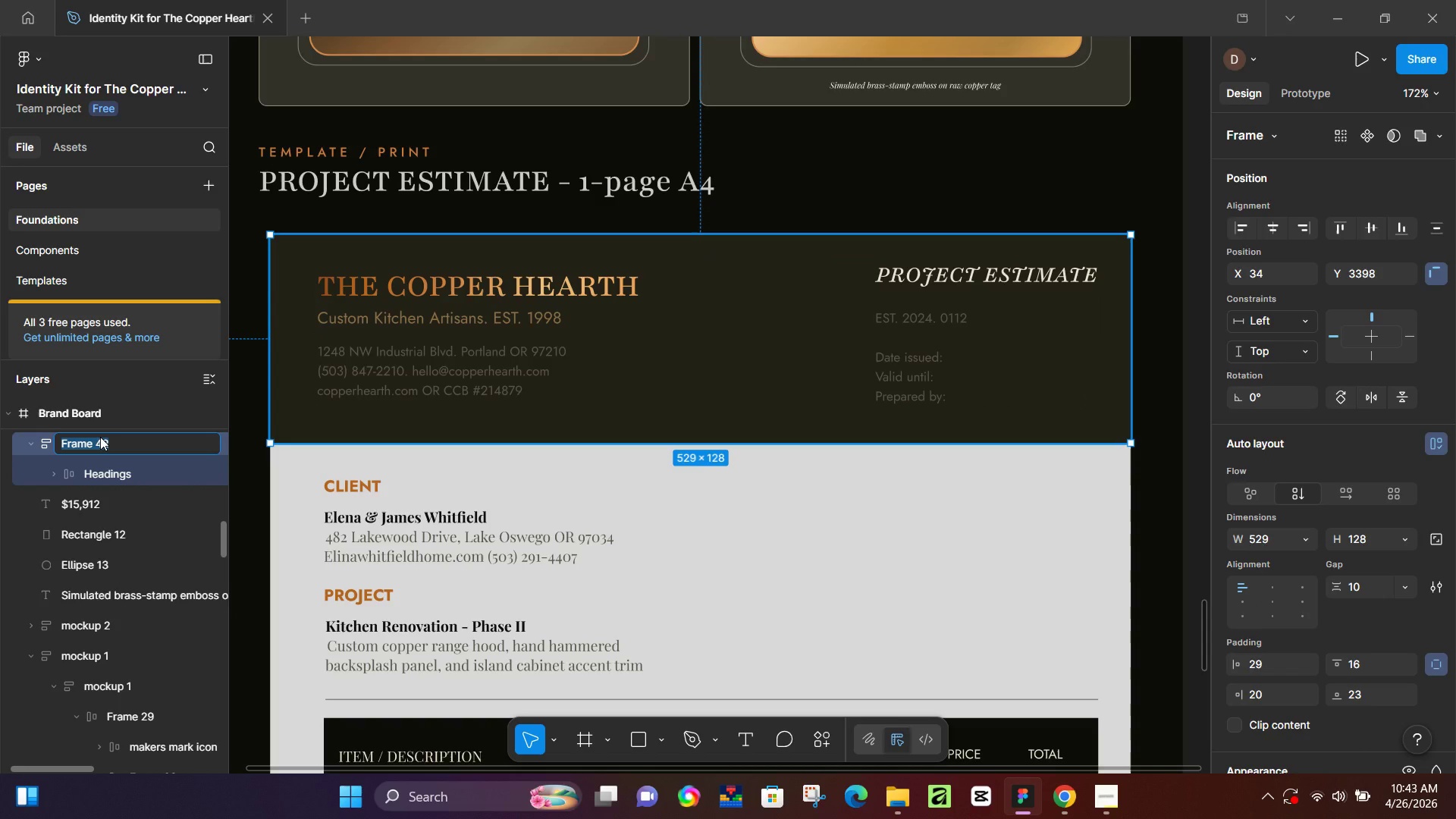 
type(Headings)
 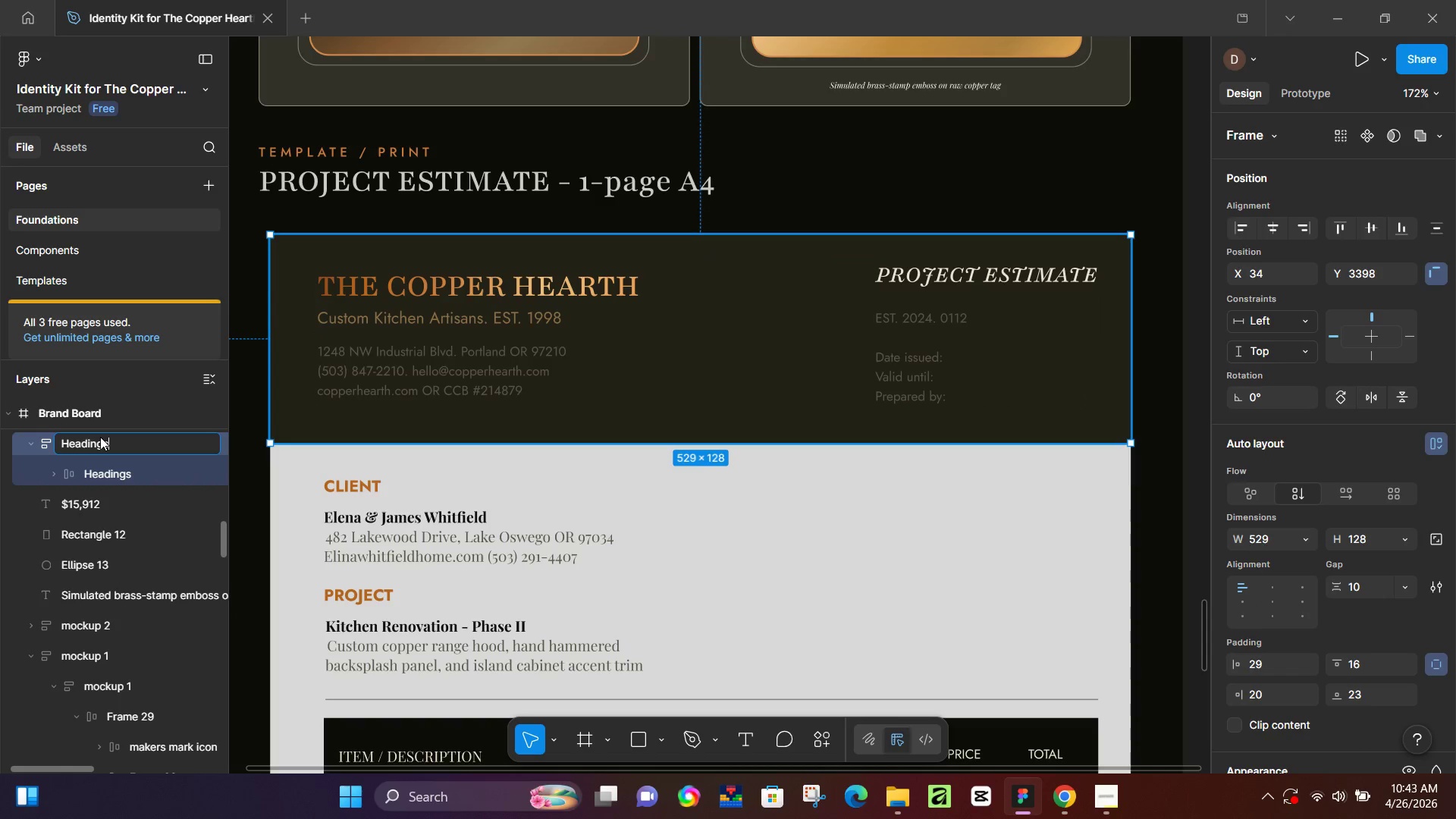 
key(Enter)
 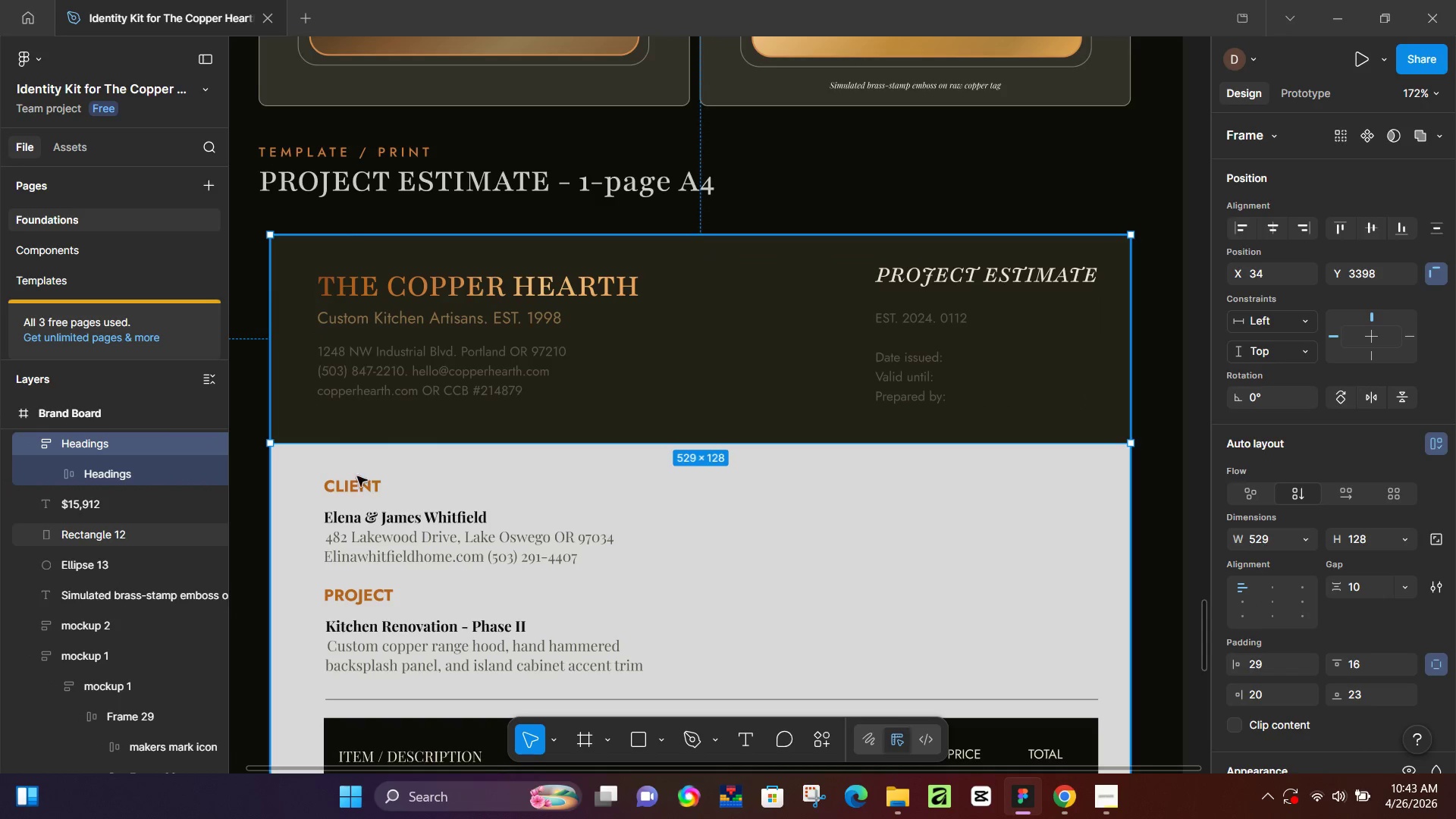 
left_click([343, 493])
 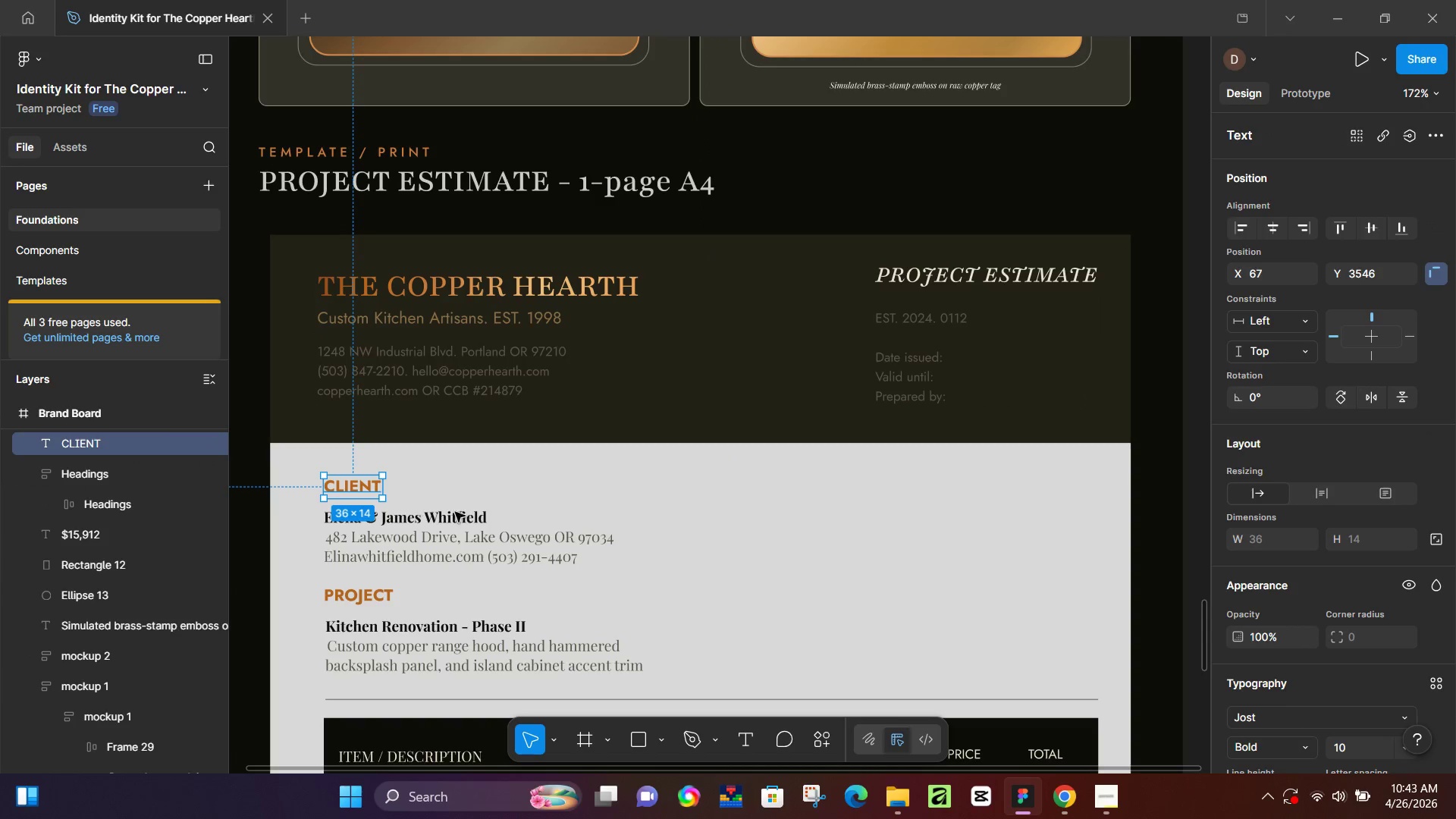 
hold_key(key=ShiftLeft, duration=1.52)
left_click([457, 512])
 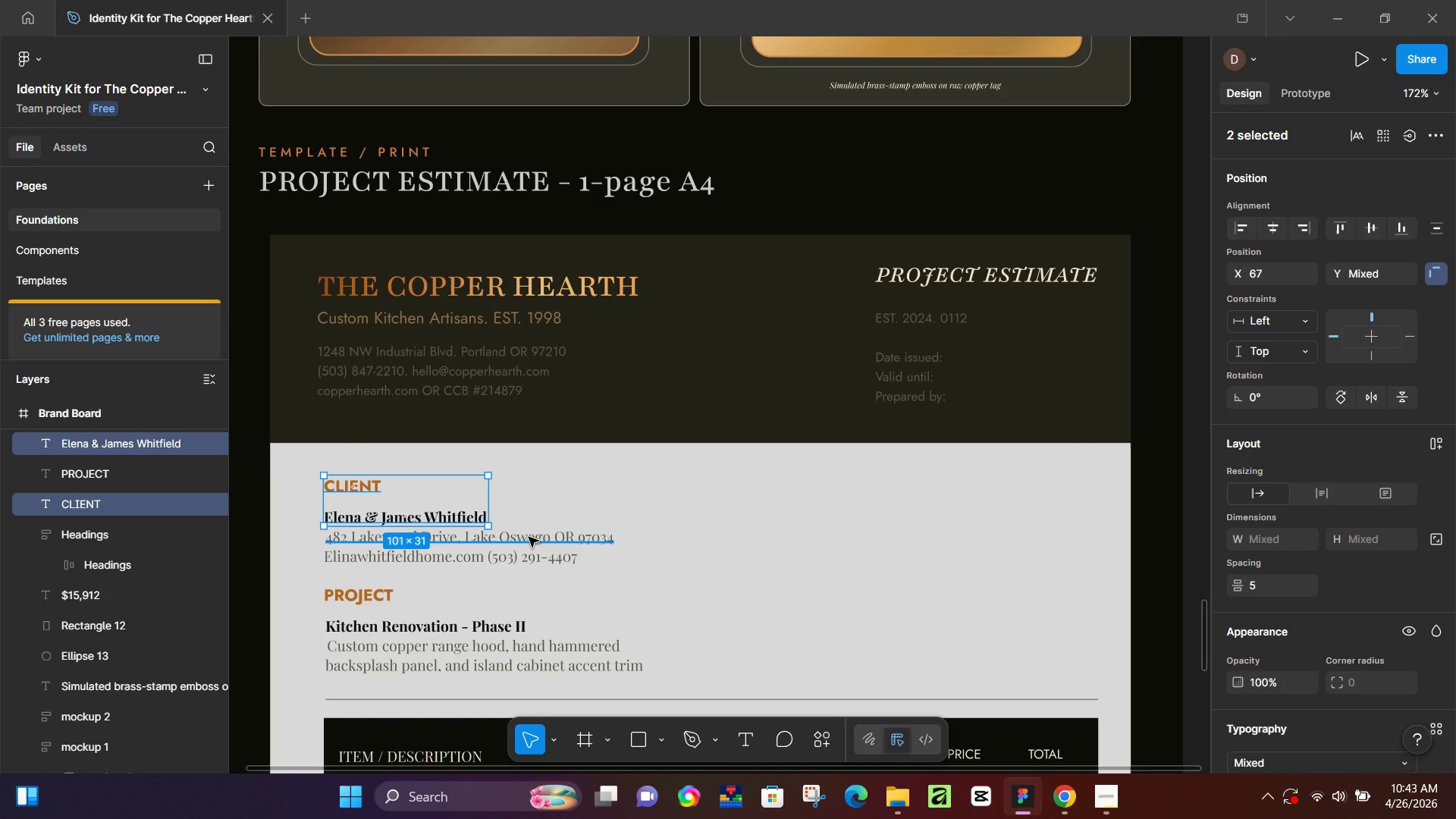 
left_click([529, 537])
 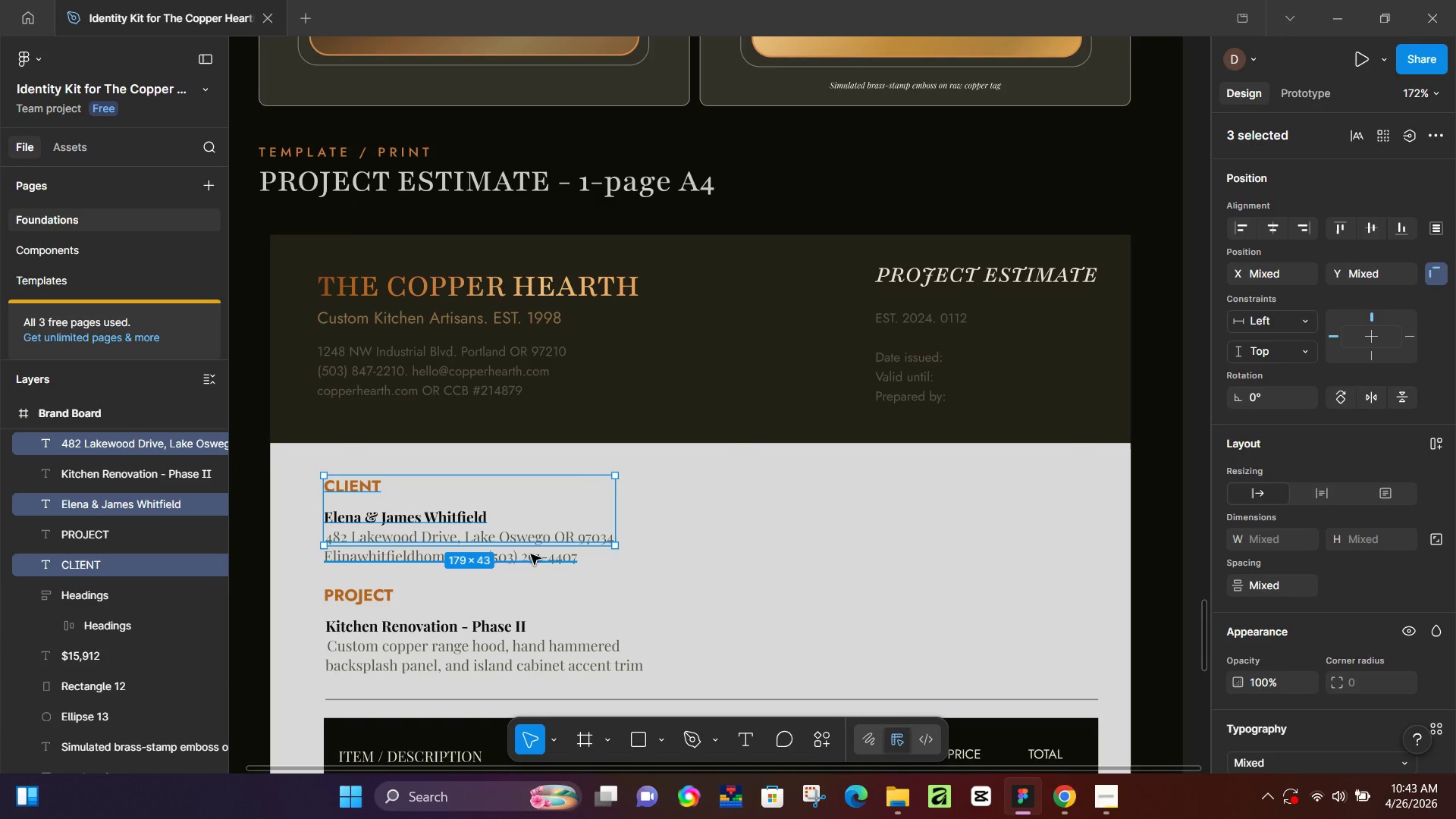 
left_click([532, 560])
 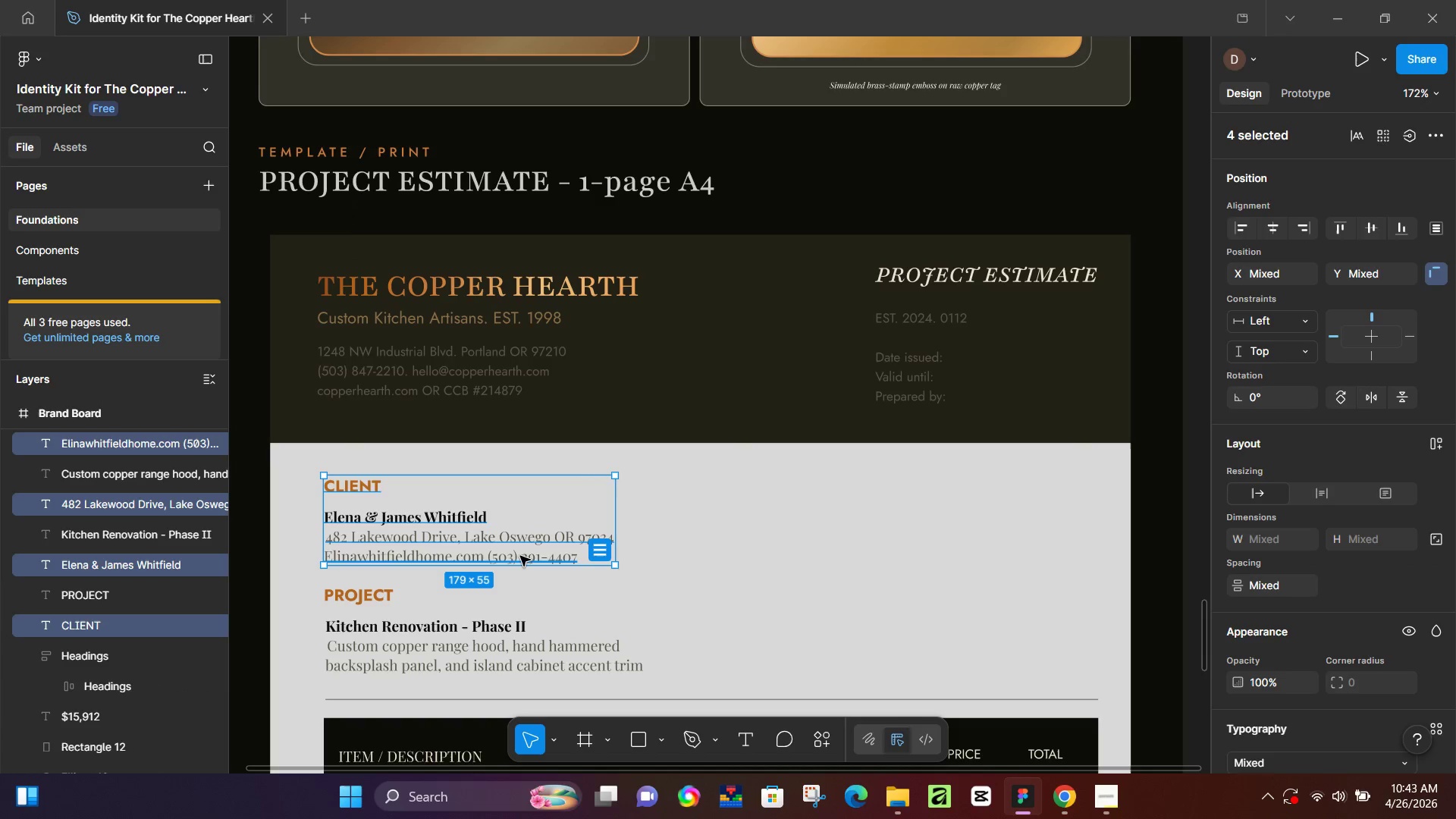 
key(Shift+A)
 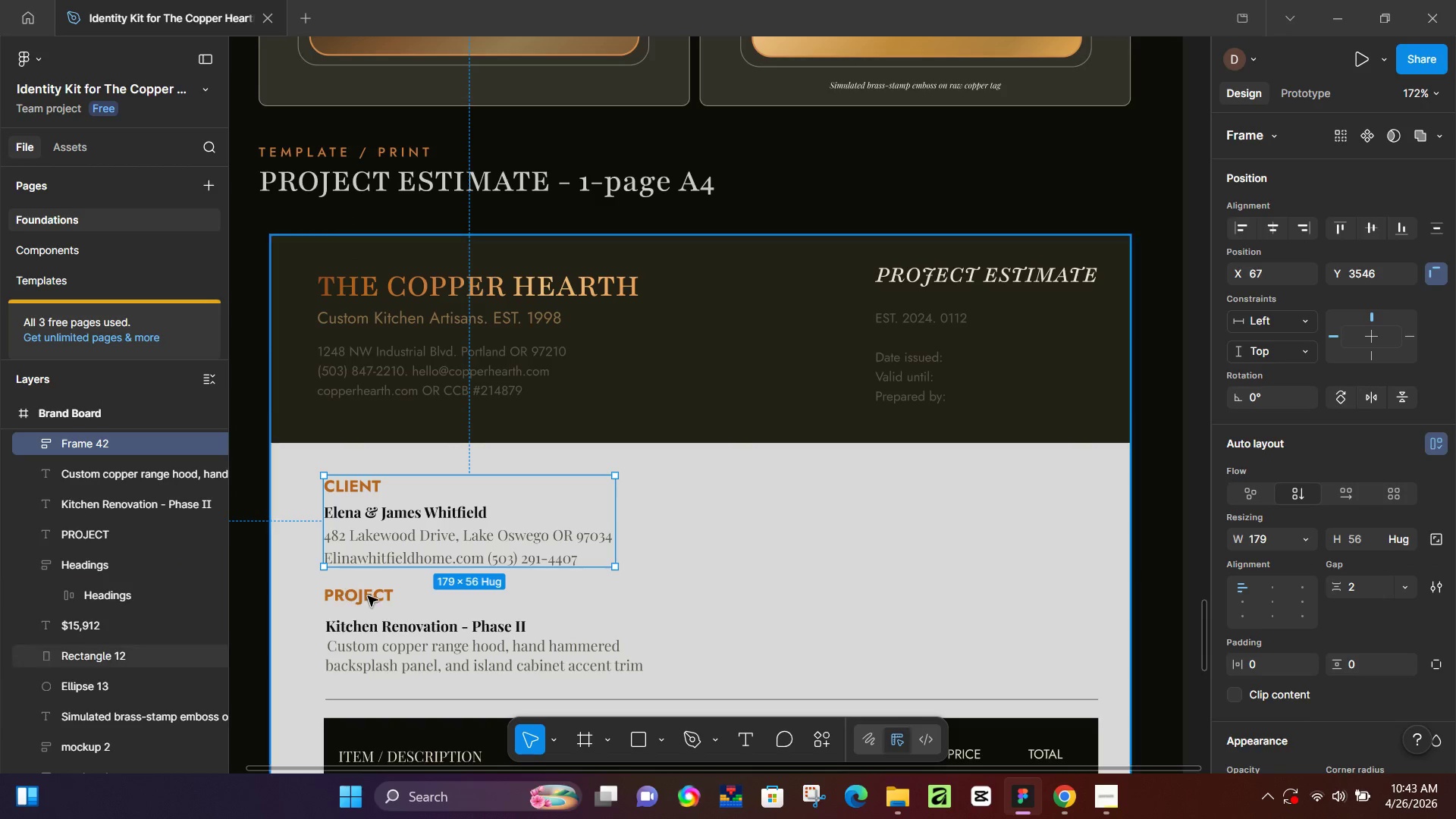 
left_click([375, 588])
 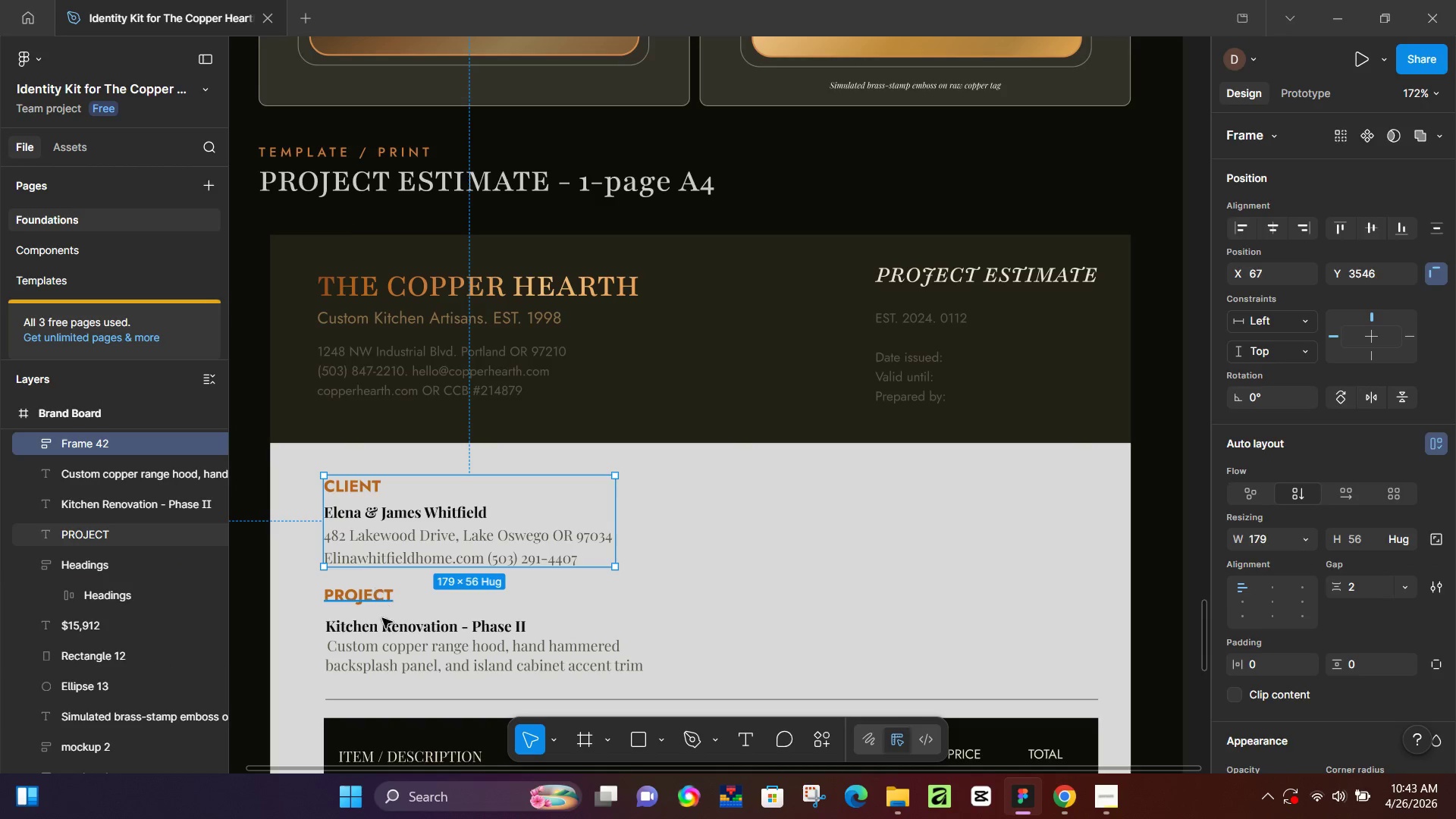 
hold_key(key=ShiftLeft, duration=1.52)
left_click([391, 627])
 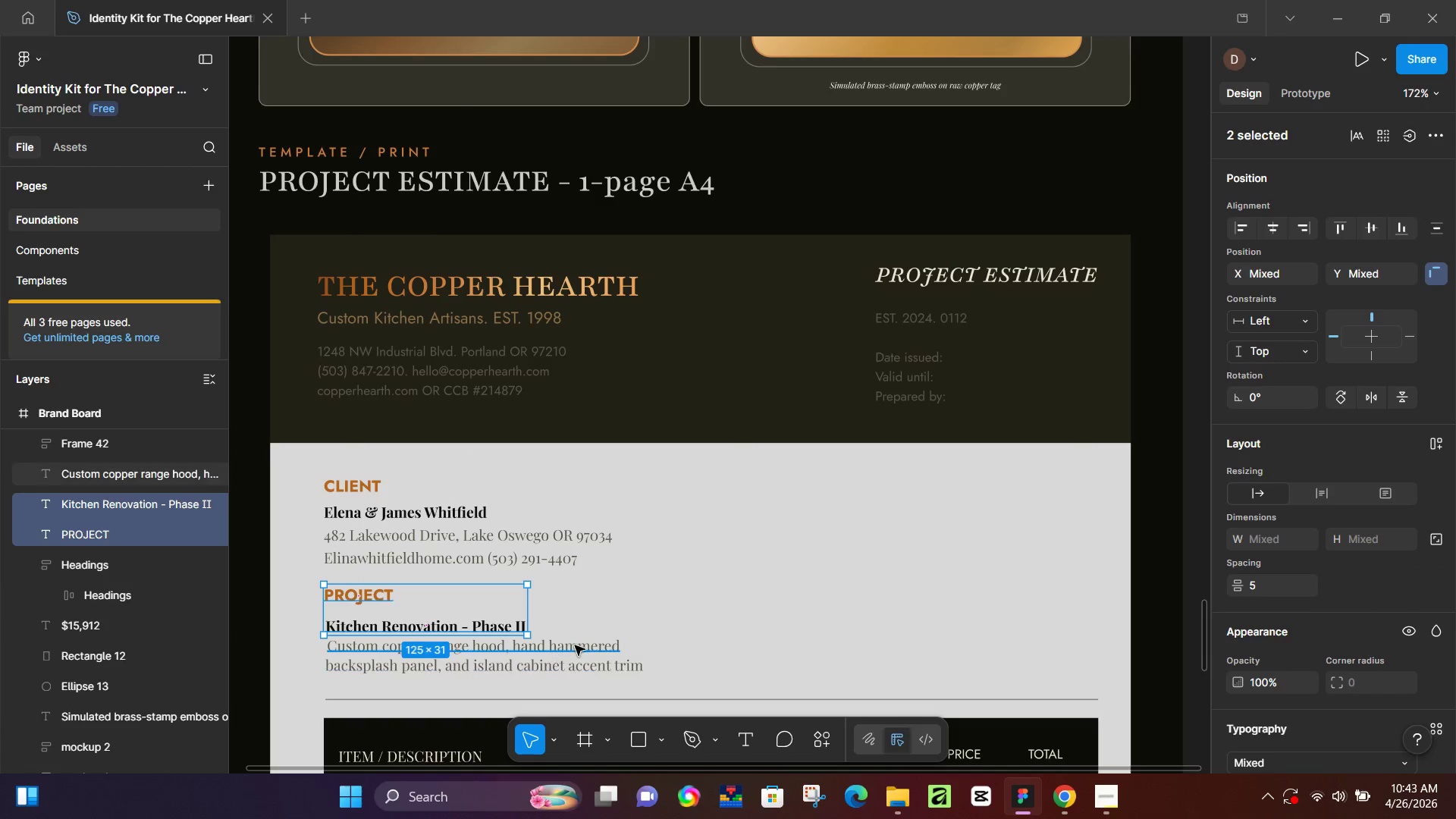 
left_click([576, 645])
 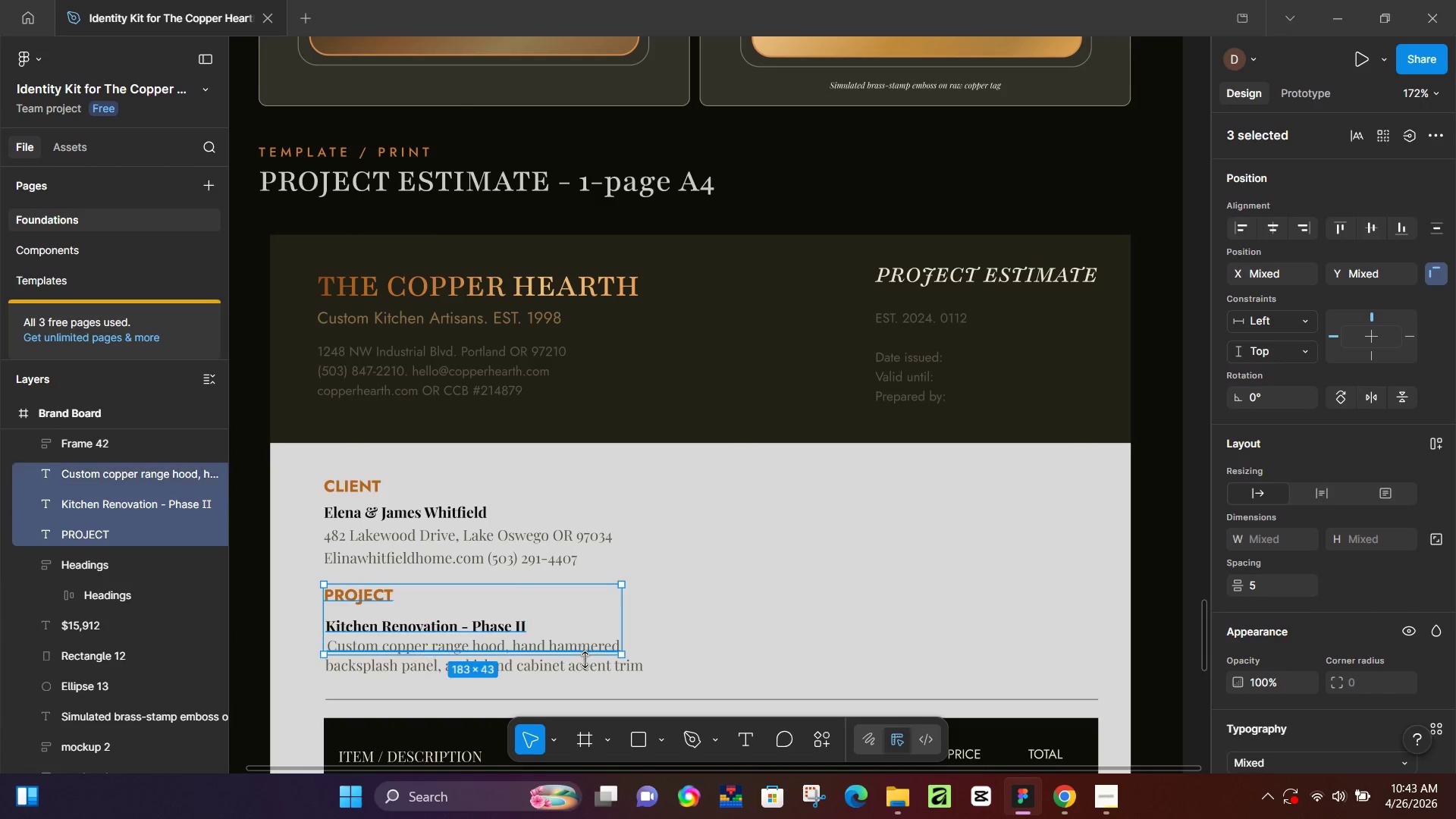 
left_click([595, 668])
 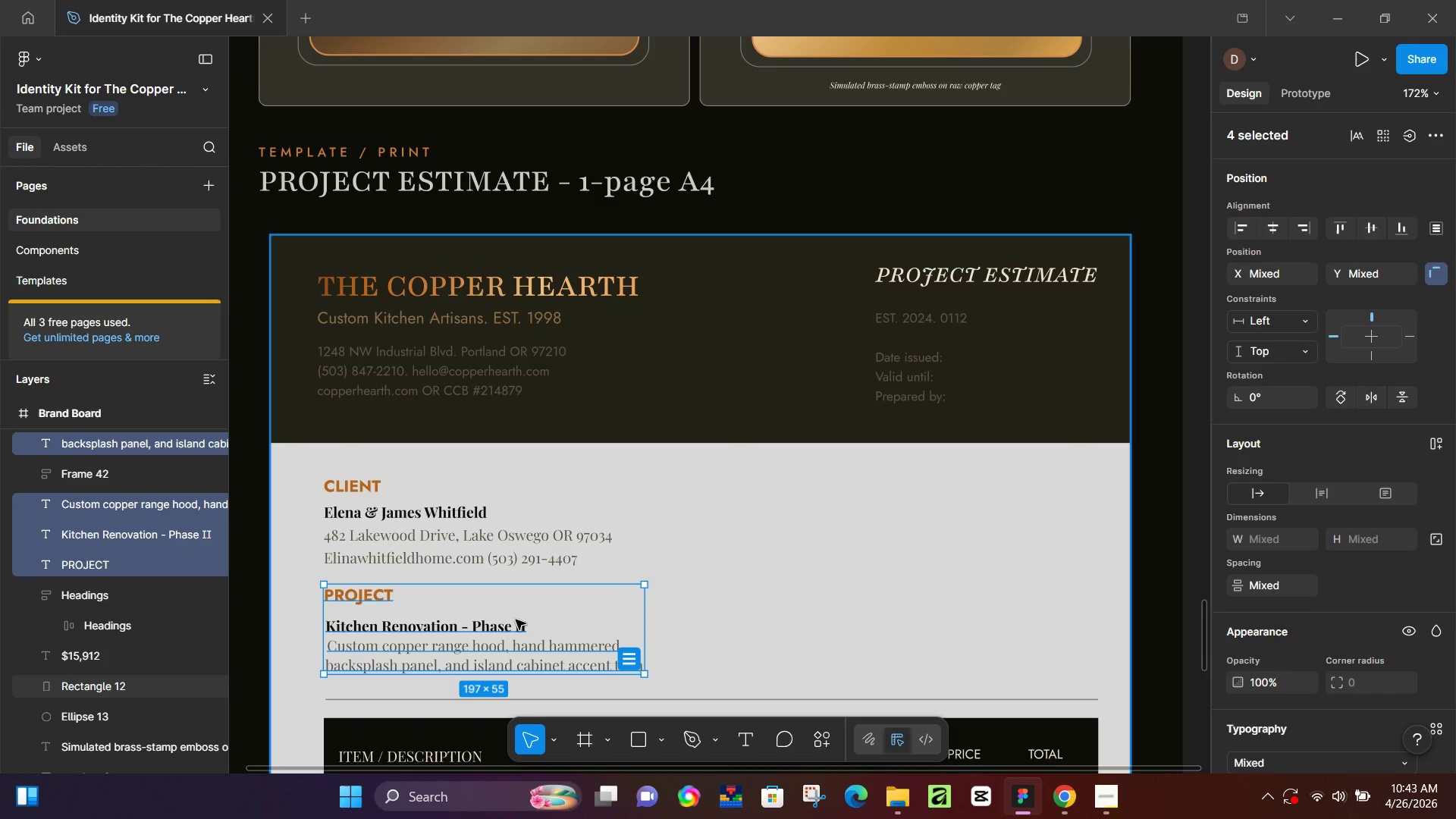 
key(Shift+A)
 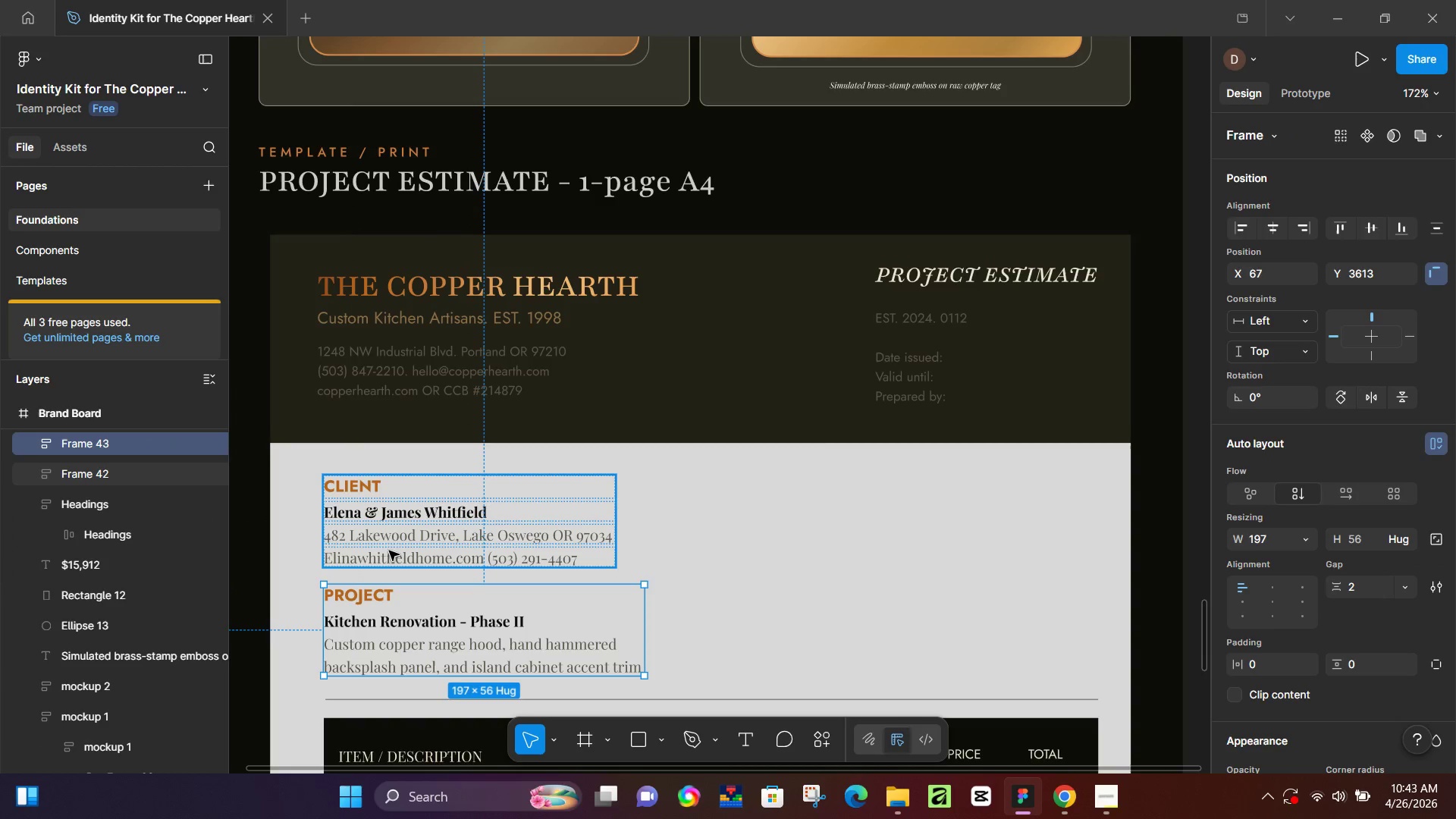 
left_click([377, 426])
 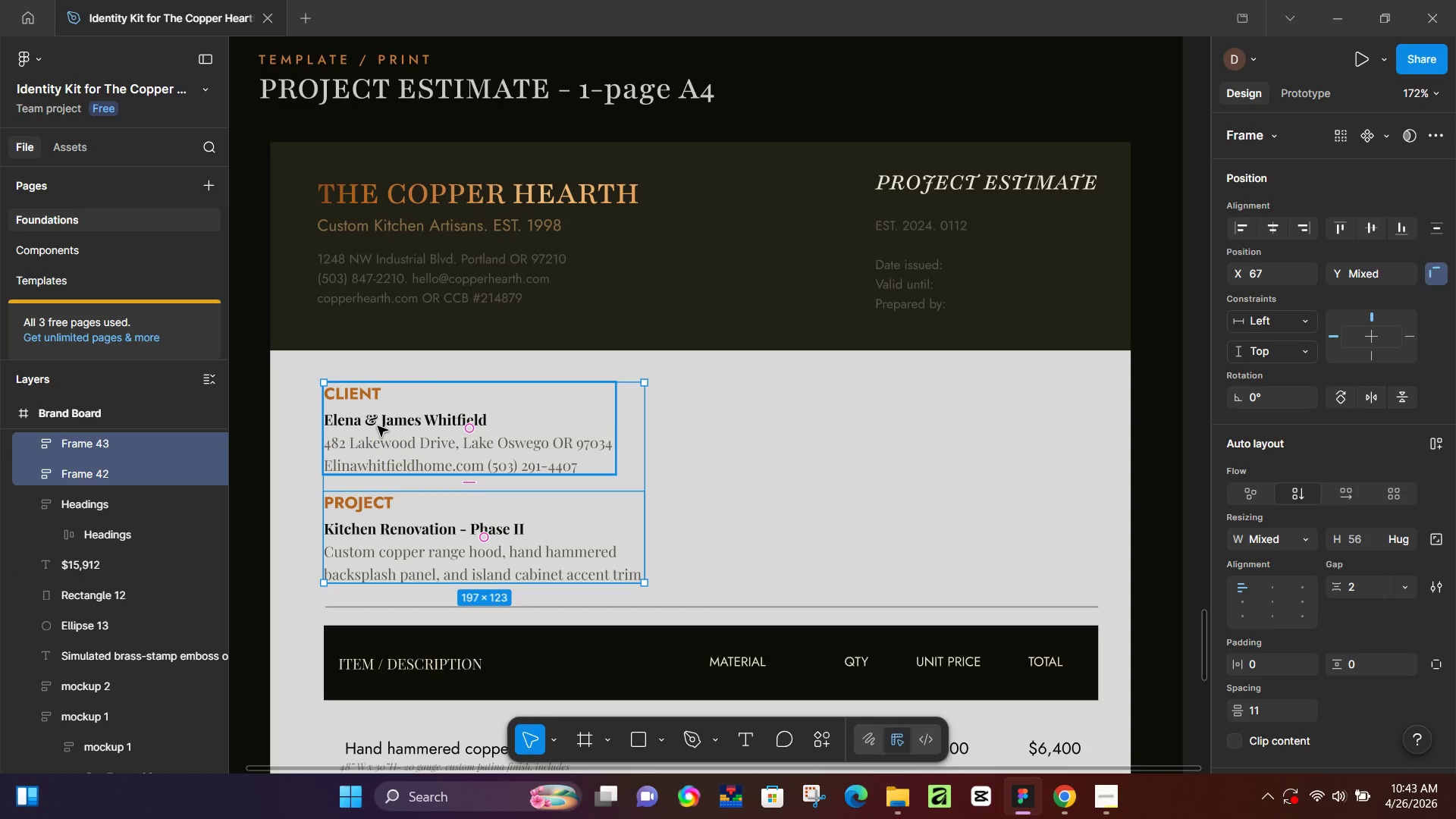 
key(Shift+A)
 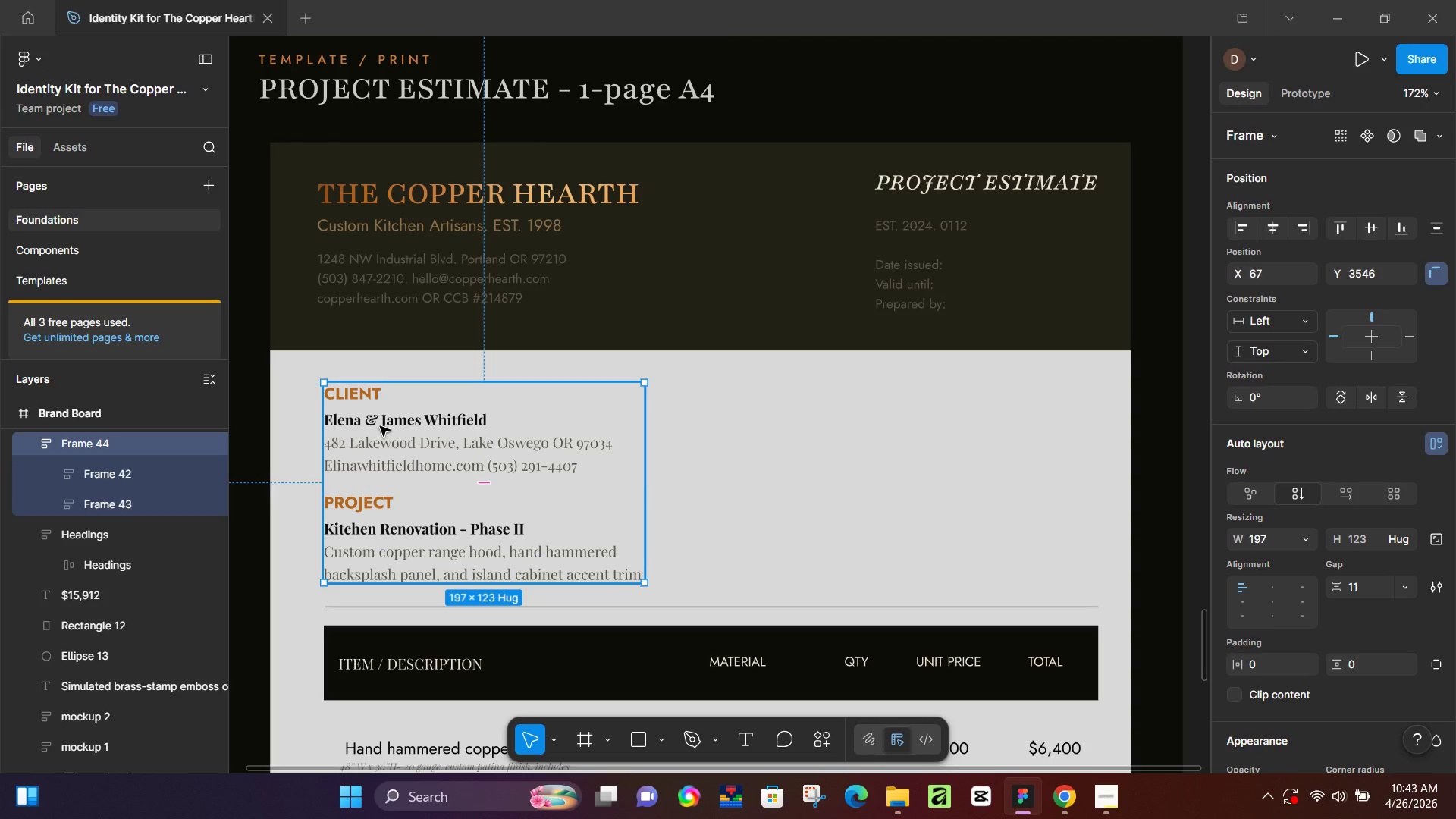 
scroll: coordinate [389, 551], scroll_direction: down, amount: 3.0
 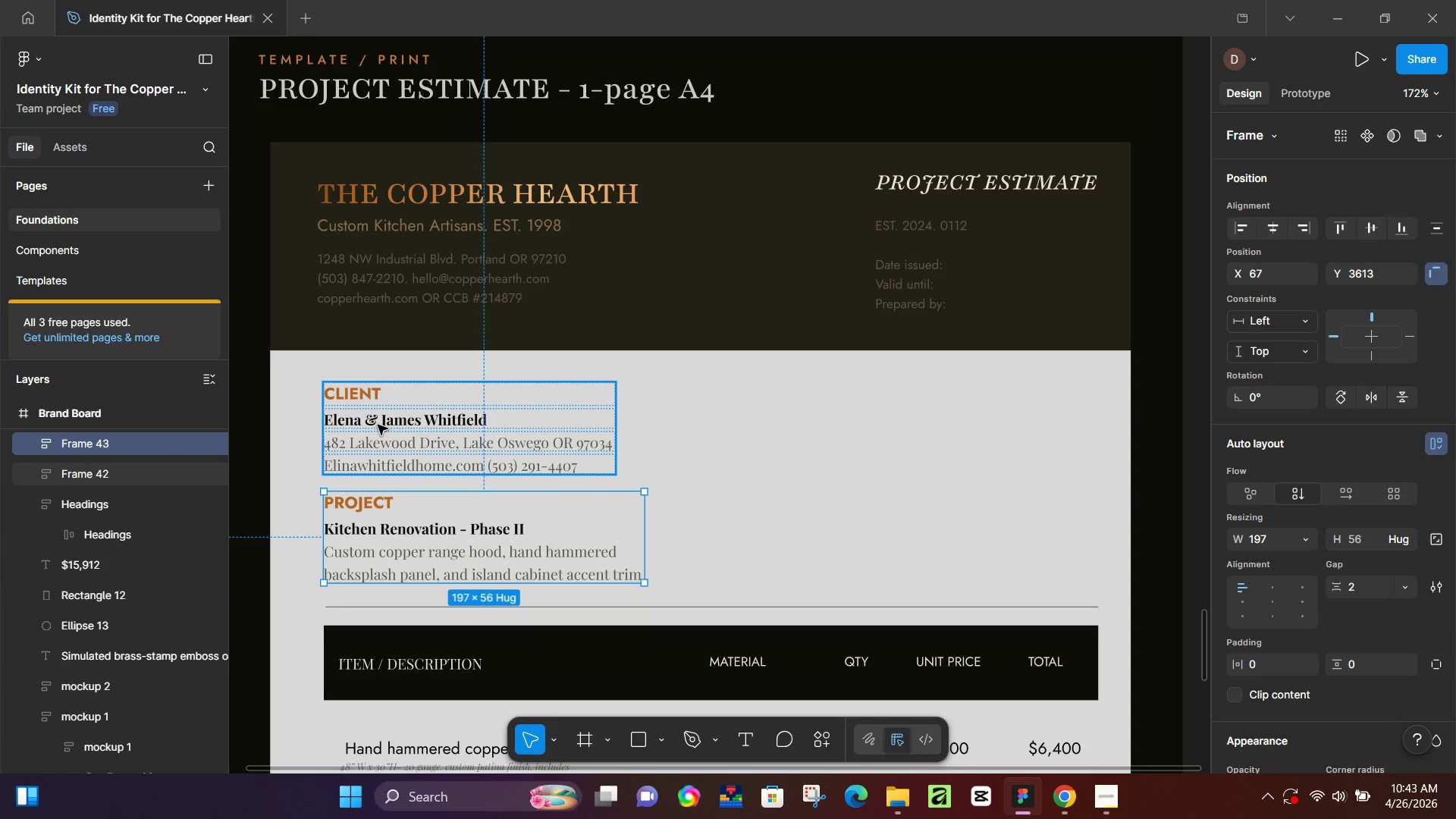 
double_click([106, 443])
 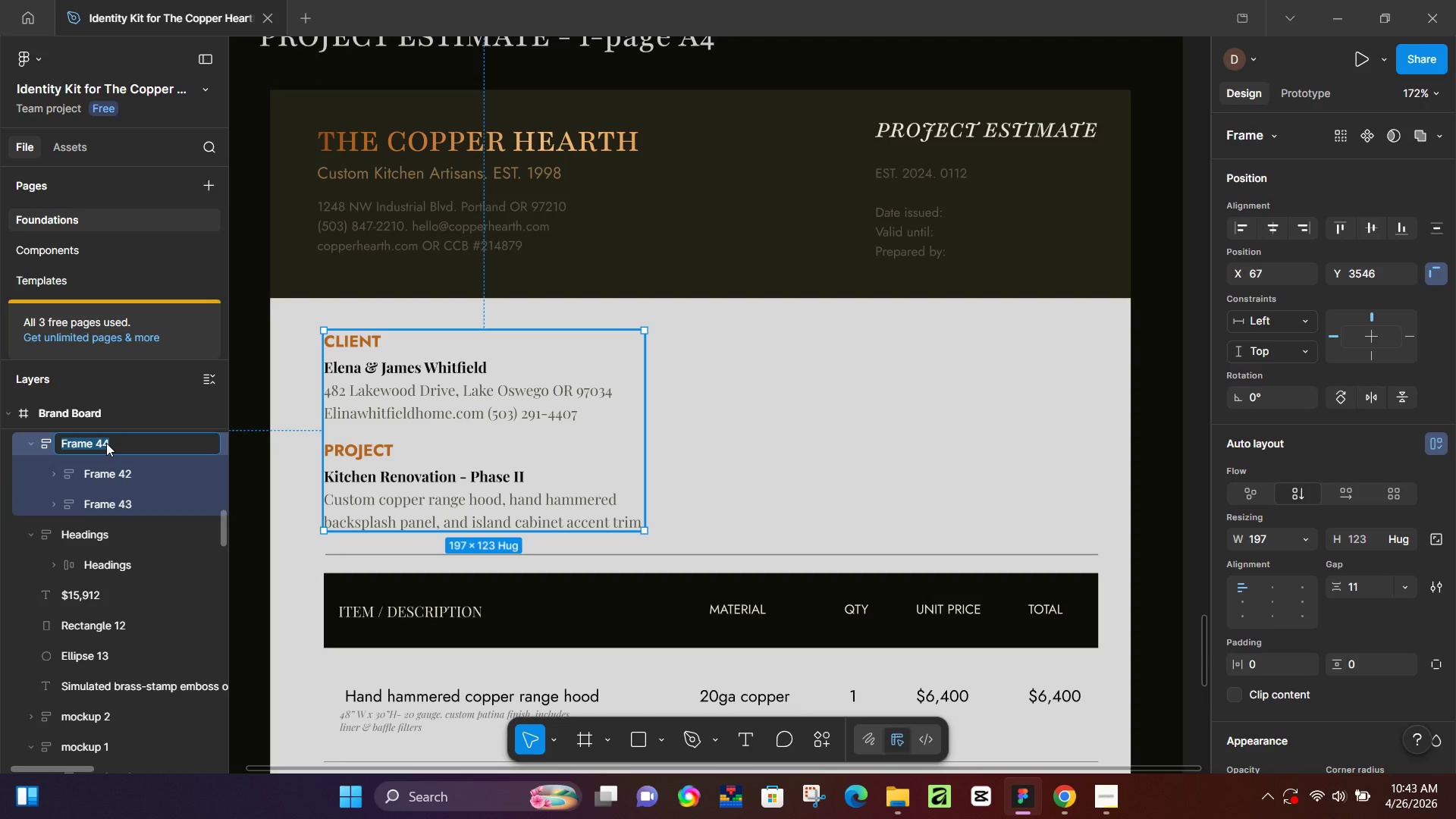 
scroll: coordinate [380, 426], scroll_direction: down, amount: 4.0
 